 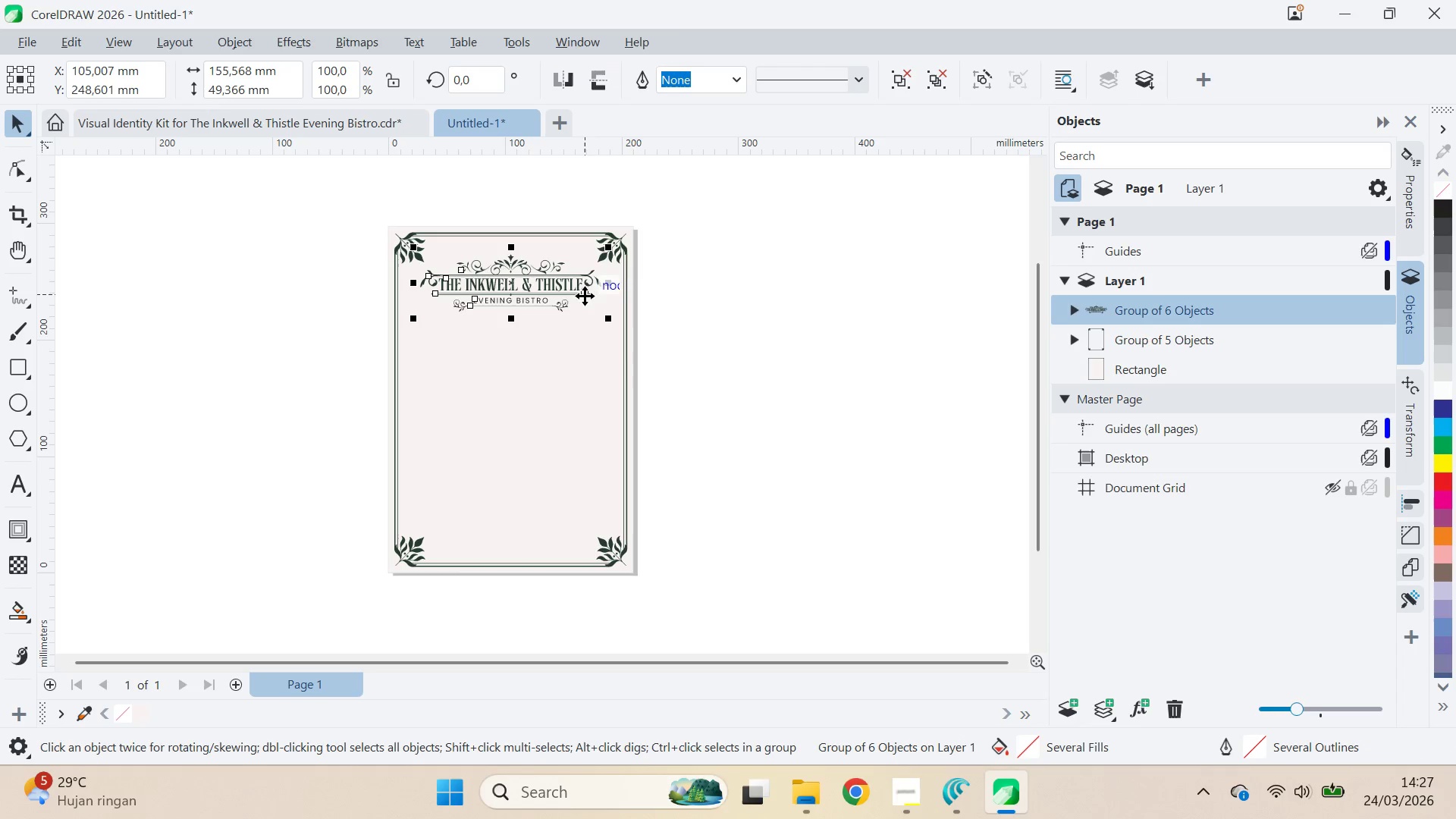 
hold_key(key=ShiftLeft, duration=0.91)
left_click([625, 248])
 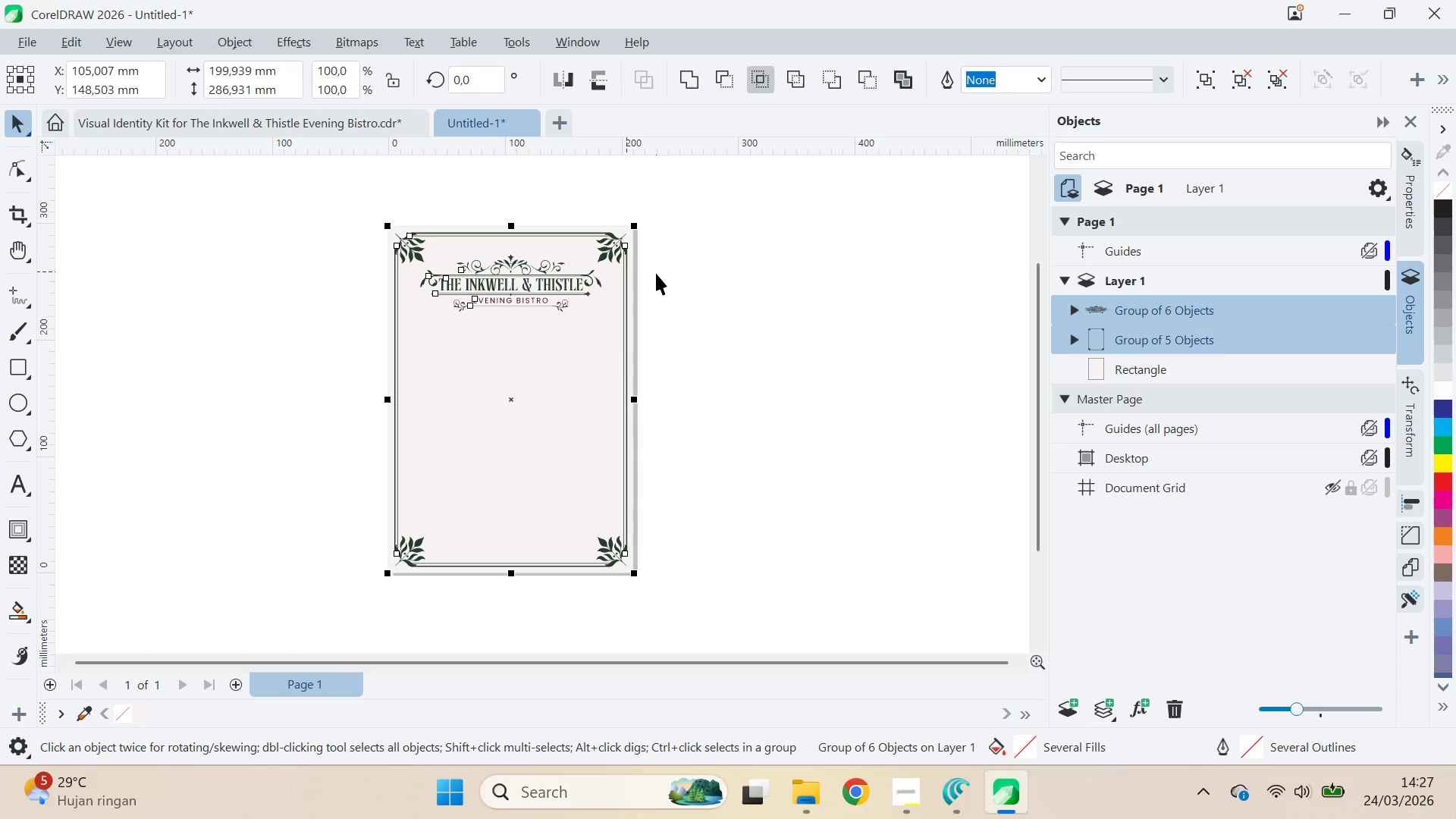 
key(Control+G)
 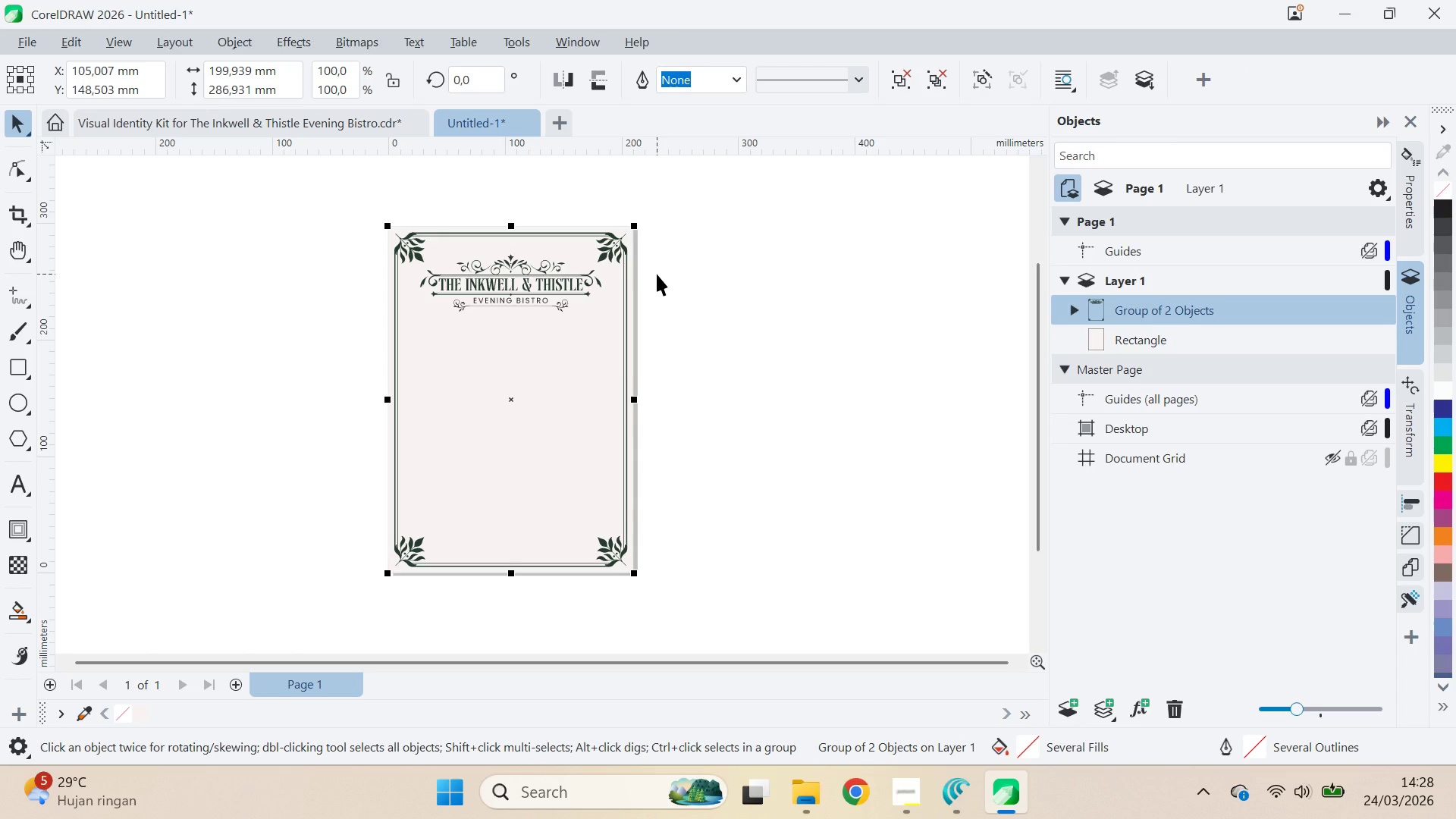 
type(pppp)
 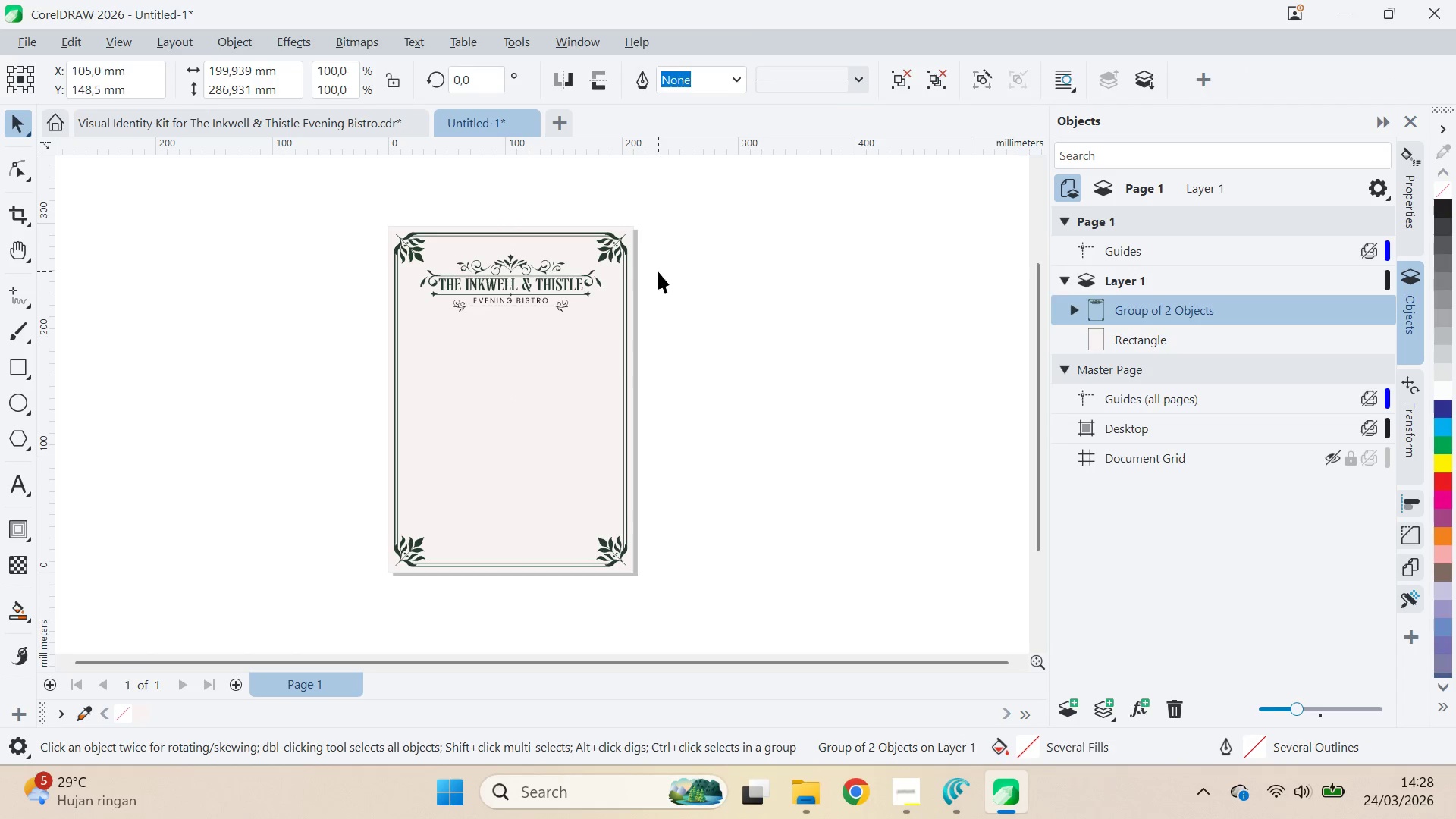 
key(Control+S)
 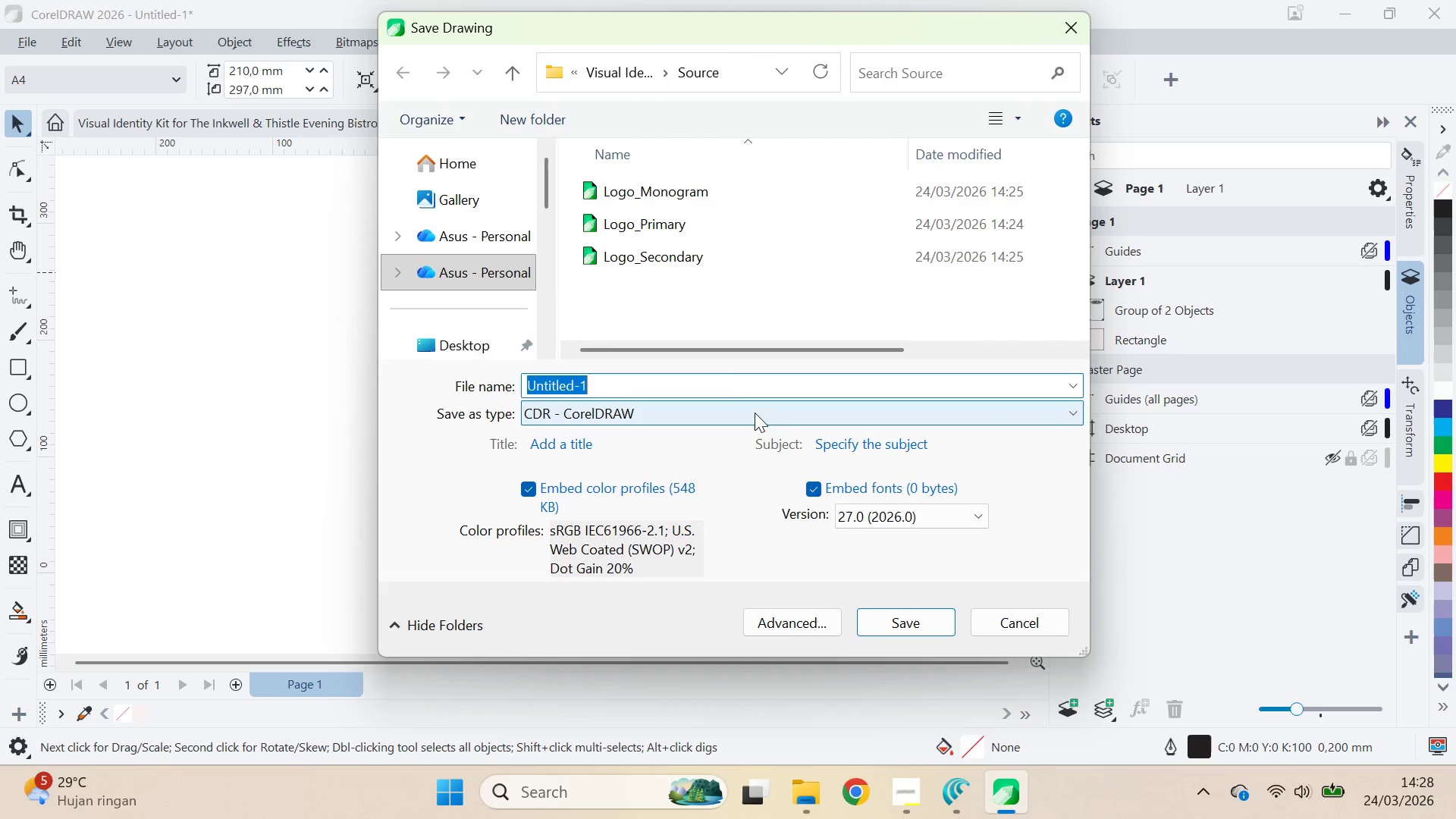 
type(Menu_B)
key(Backspace)
type(Header )
key(Backspace)
type(_Border )
key(Backspace)
 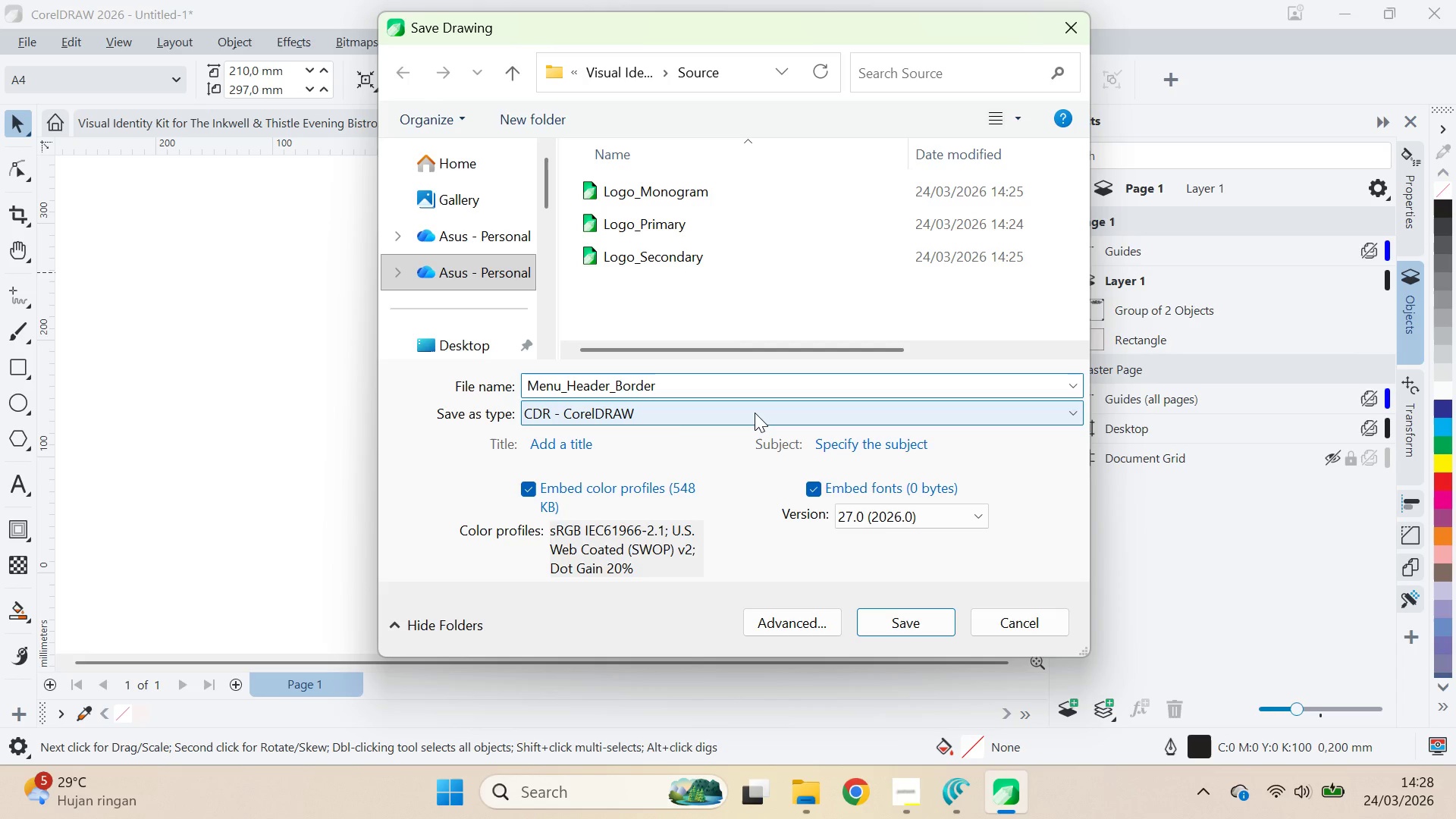 
left_click([937, 702])
 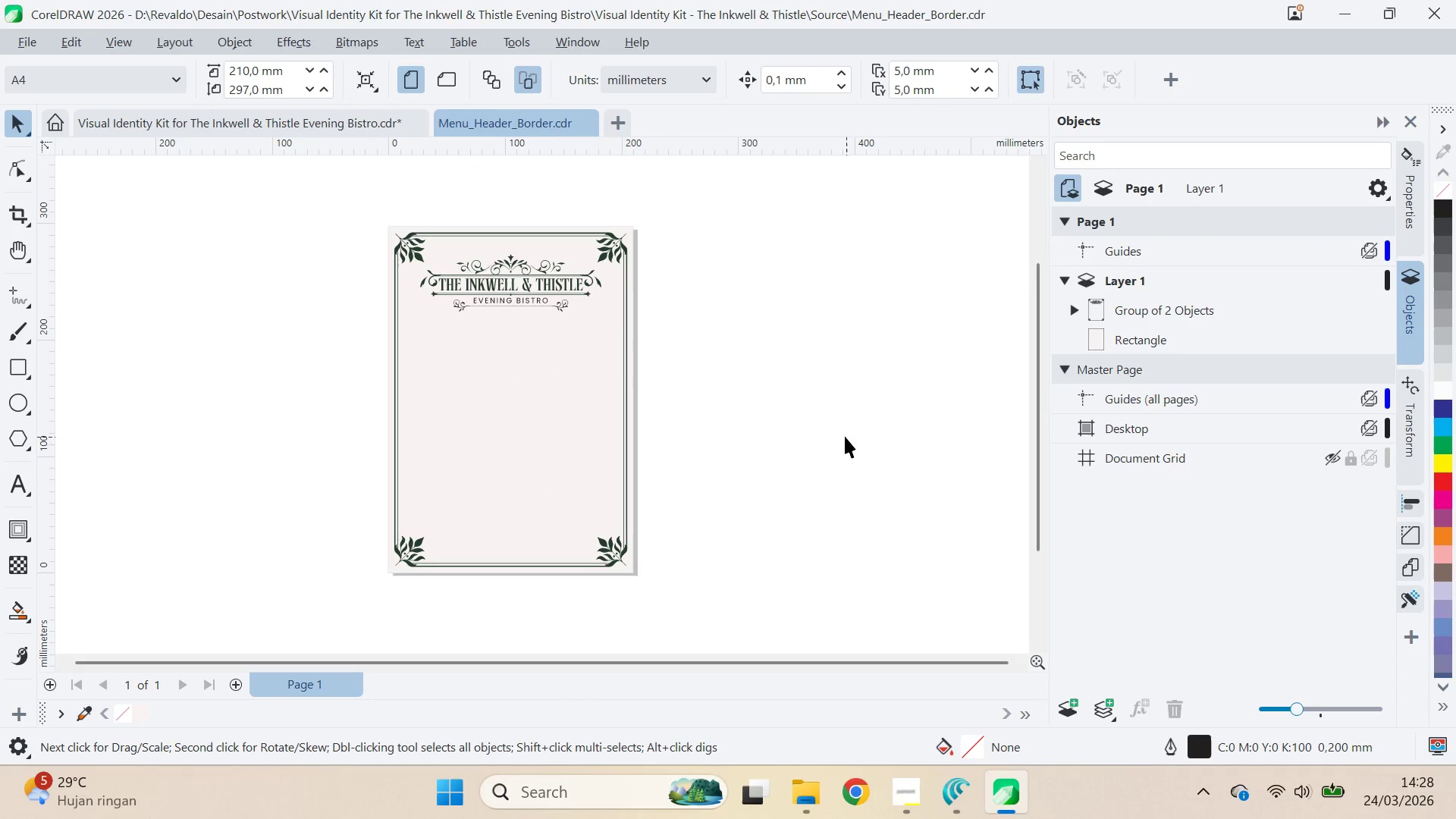 
left_click([844, 427])
 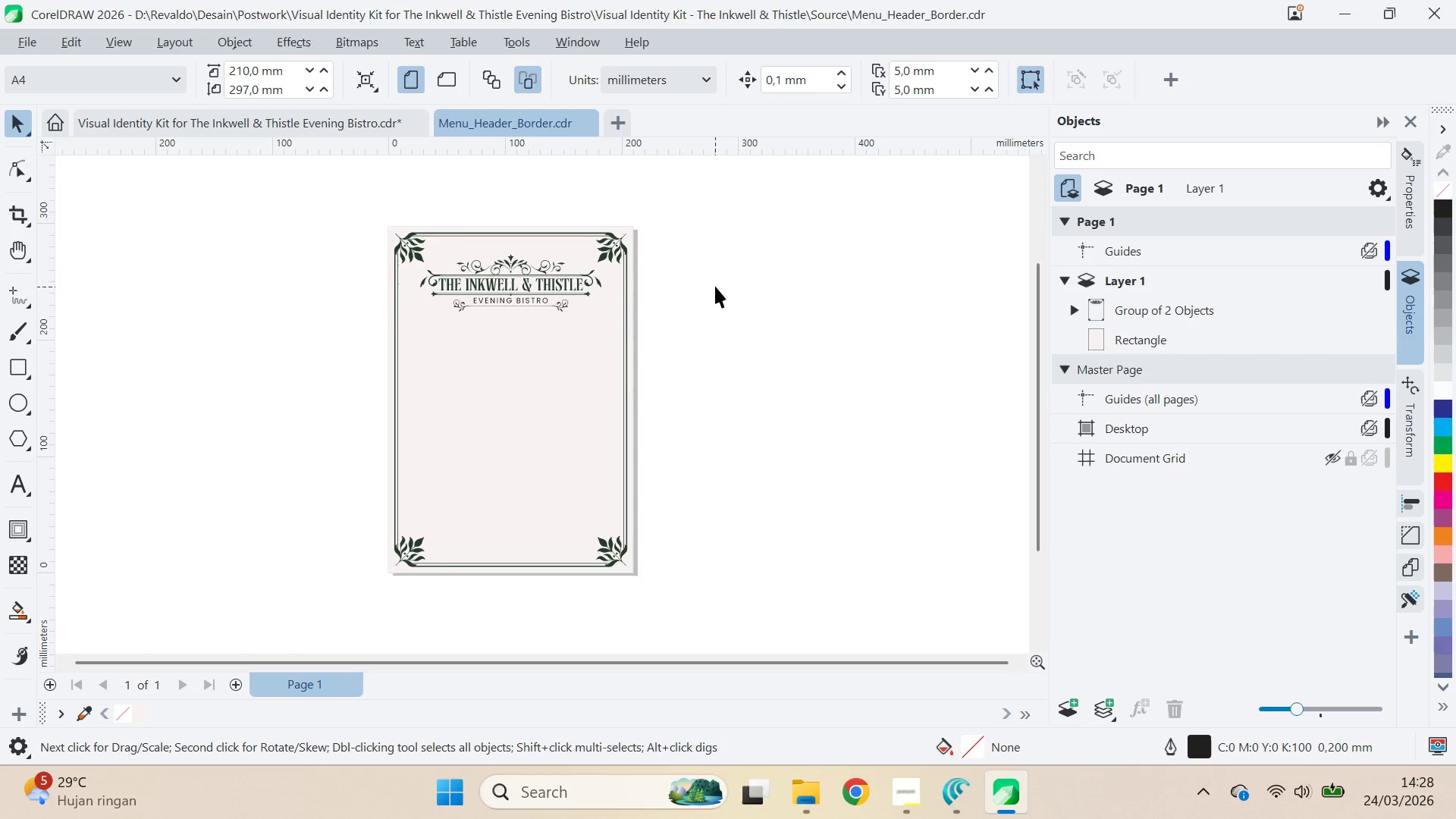 
mouse_move([607, 134])
 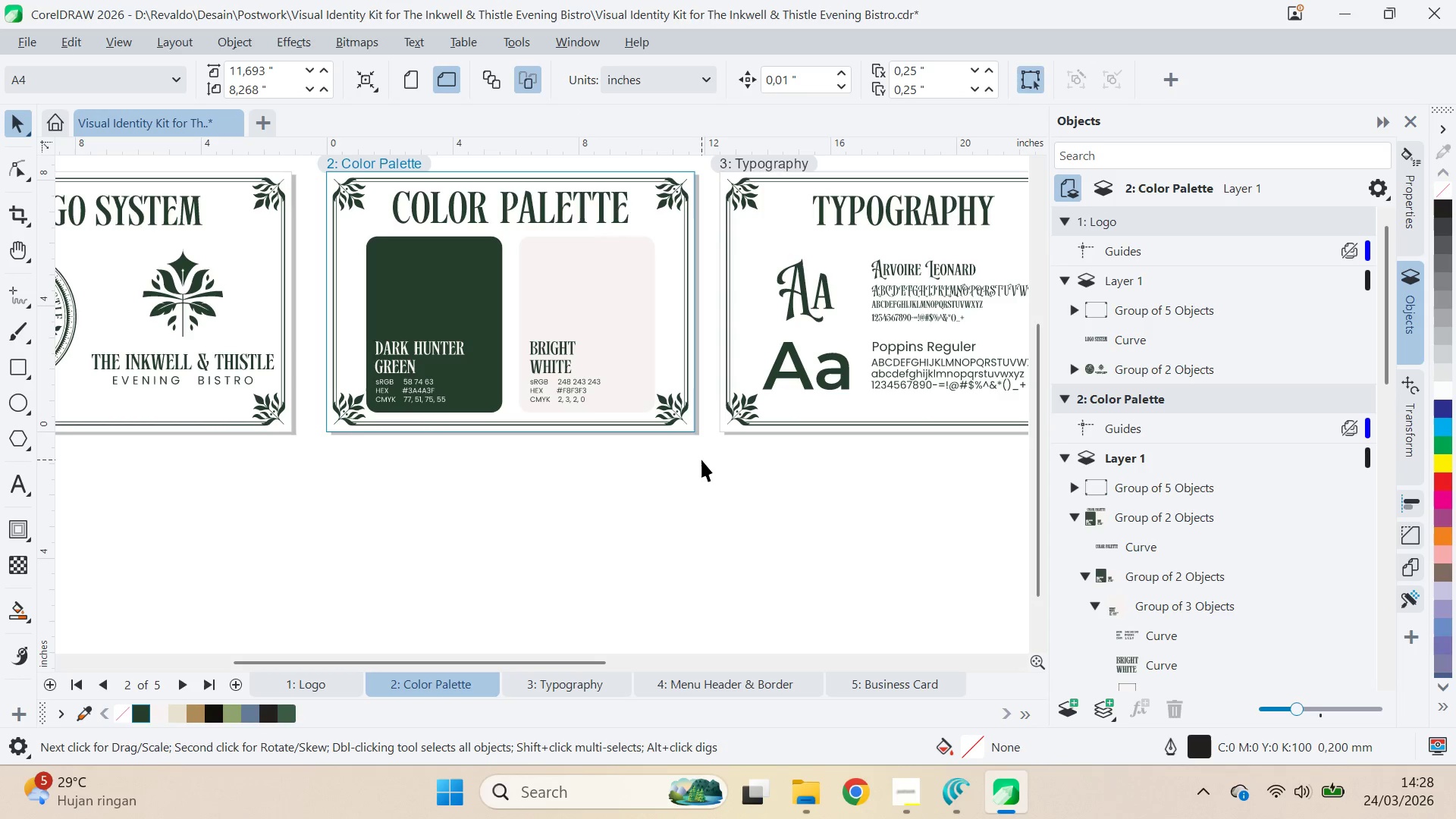 
left_click([751, 493])
 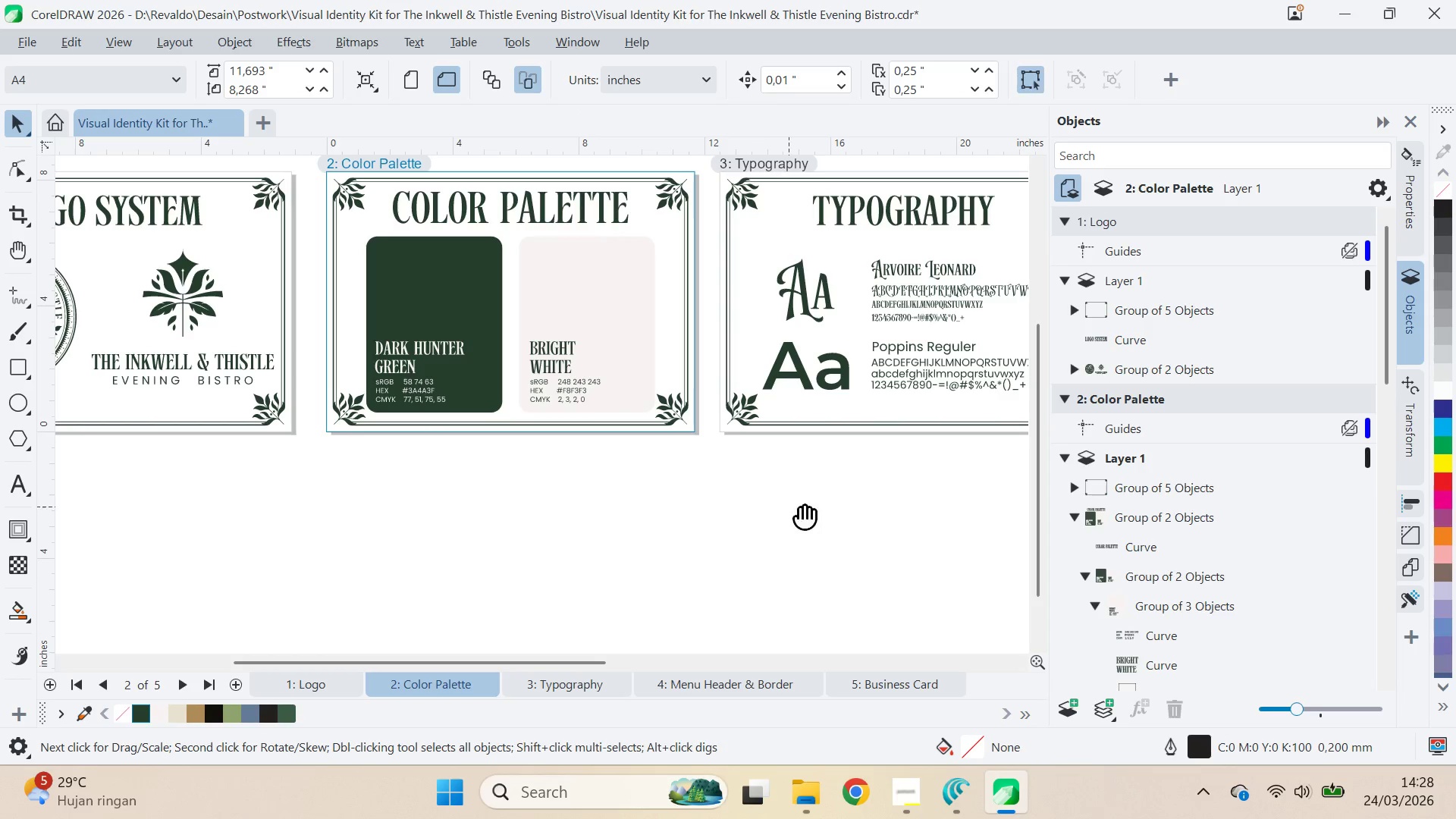 
type(qv)
 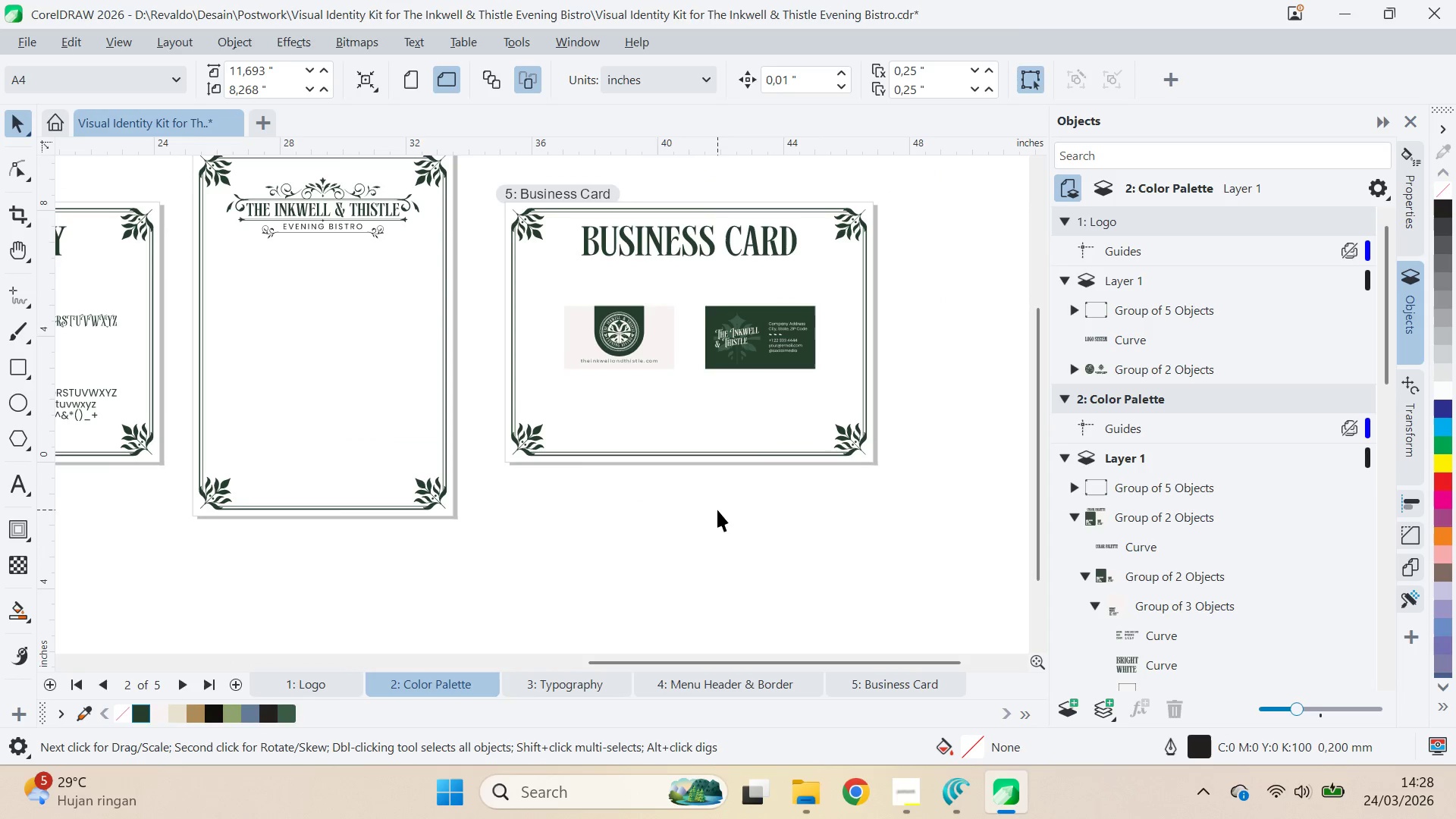 
left_click_drag(start_coordinate=[817, 513], to_coordinate=[251, 518])
 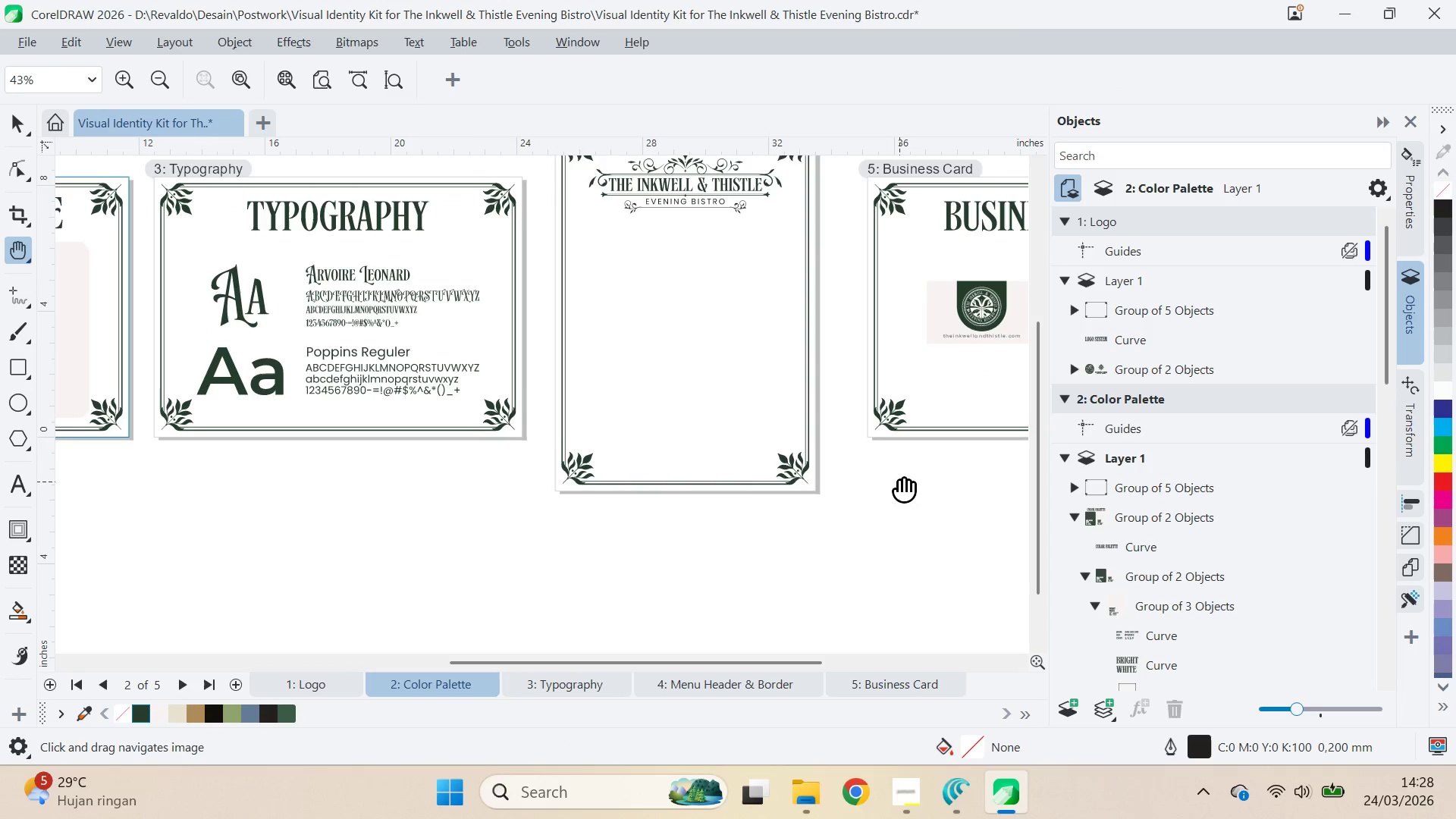 
left_click_drag(start_coordinate=[899, 482], to_coordinate=[537, 507])
 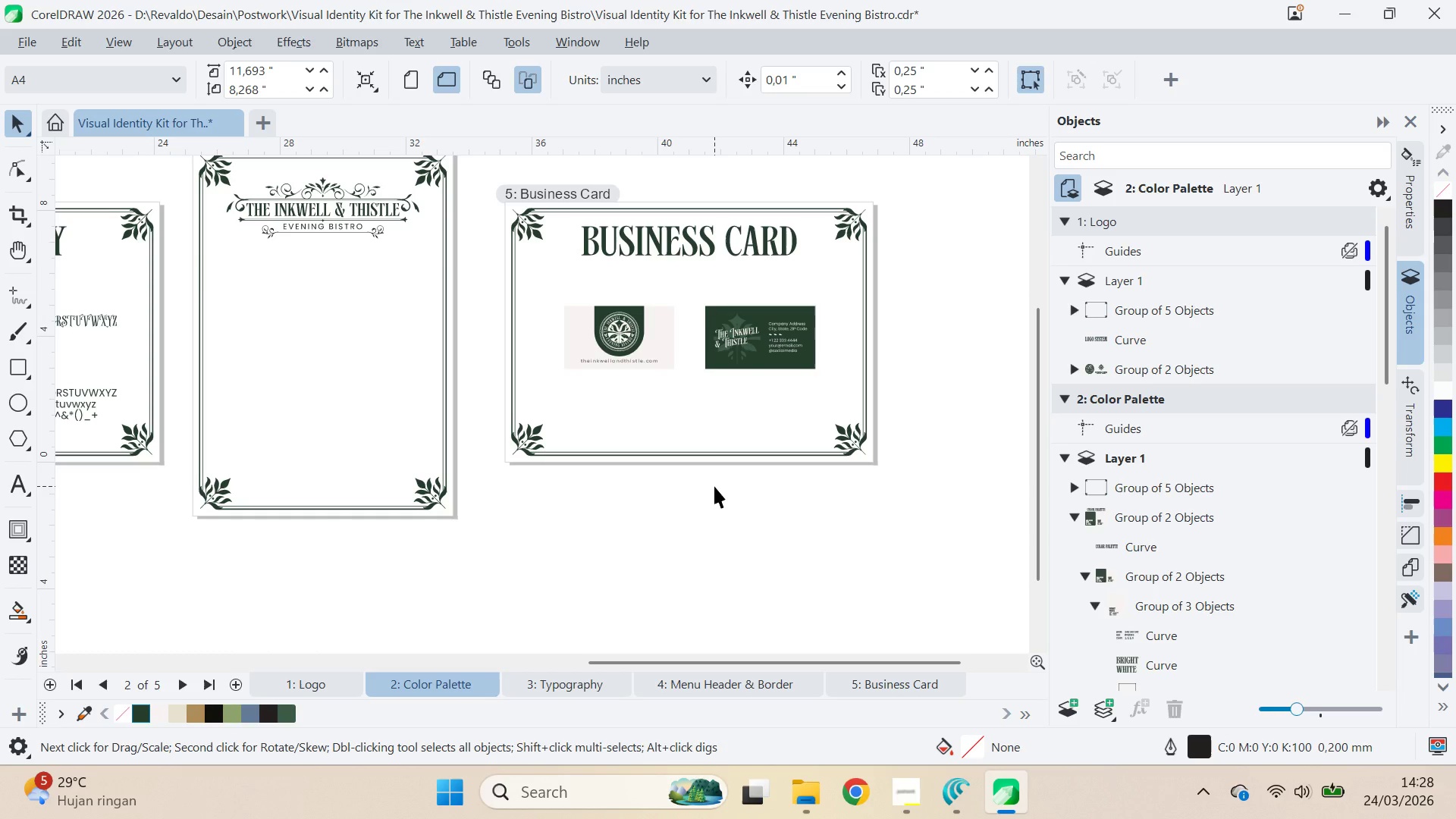 
wait(5.06)
 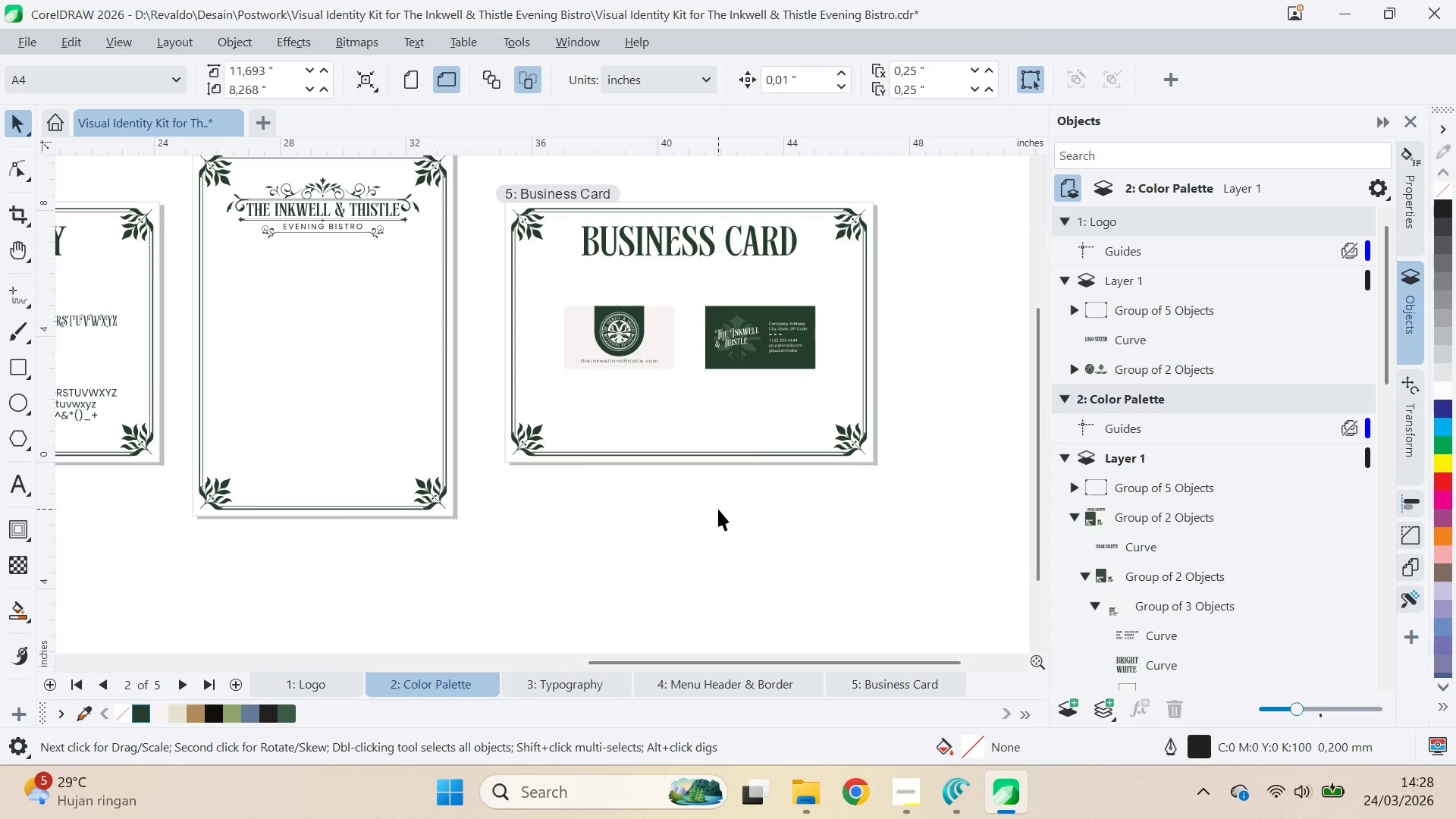 
key(Control+N)
 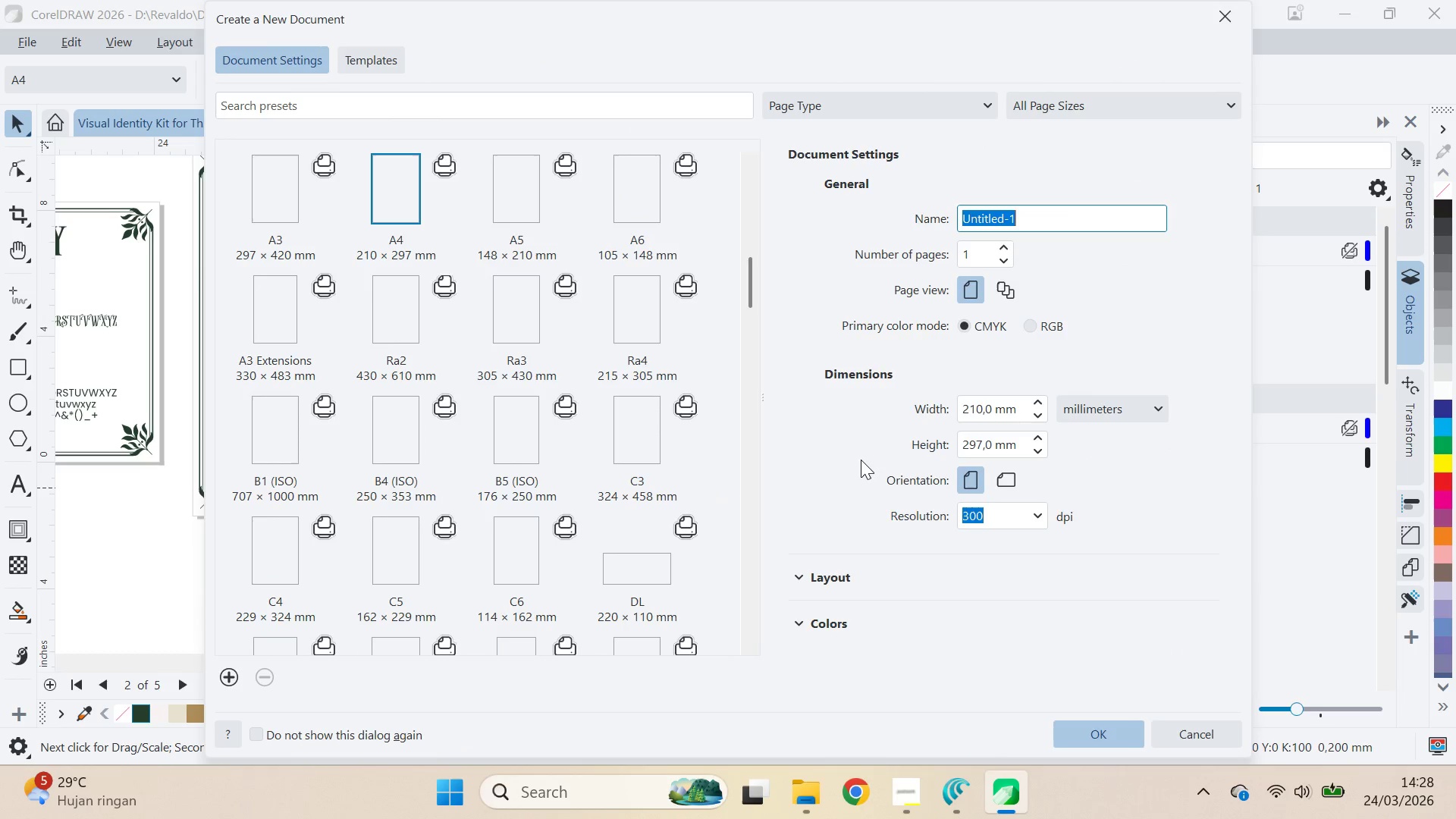 
key(Enter)
 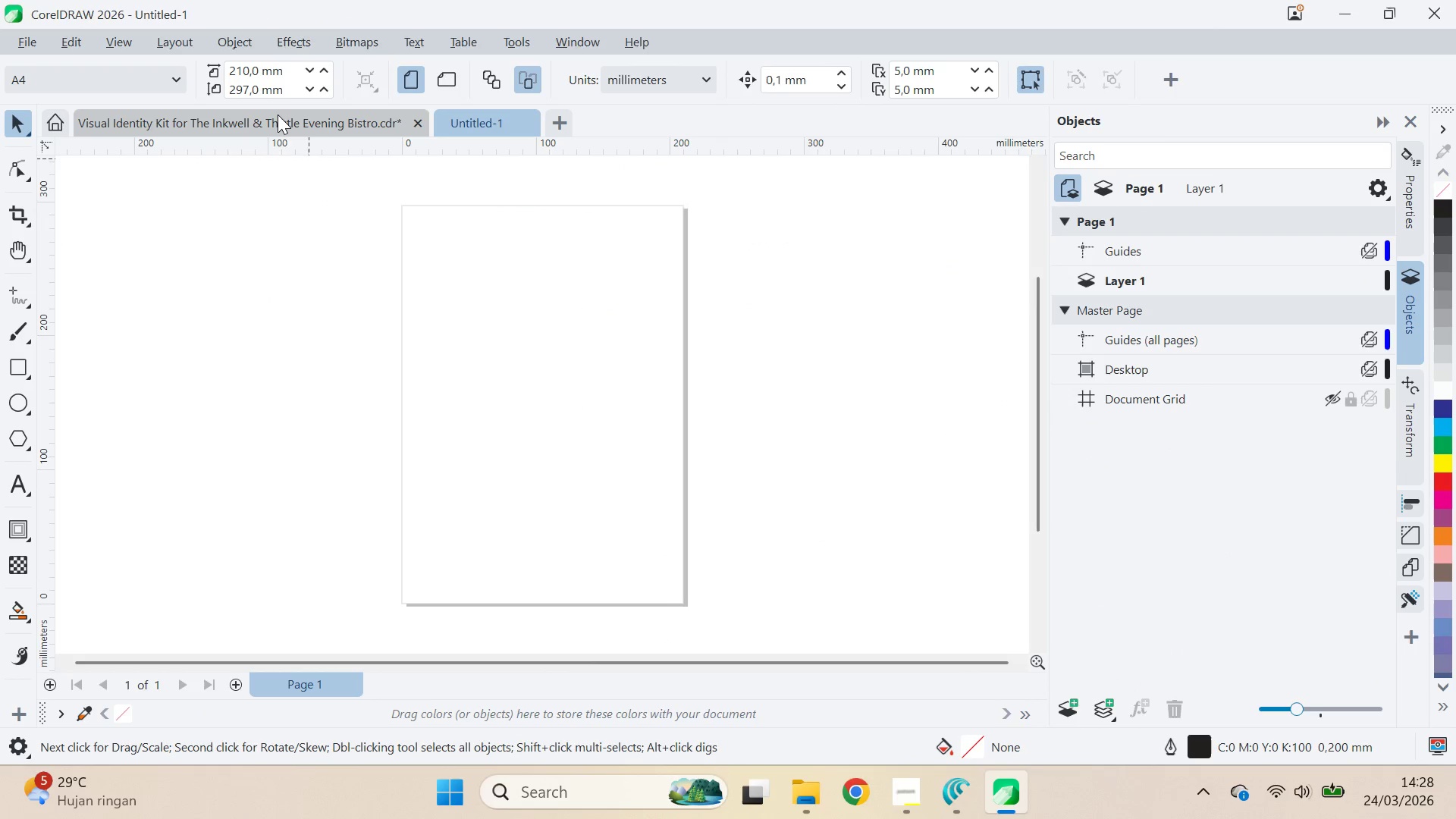 
left_click([287, 130])
 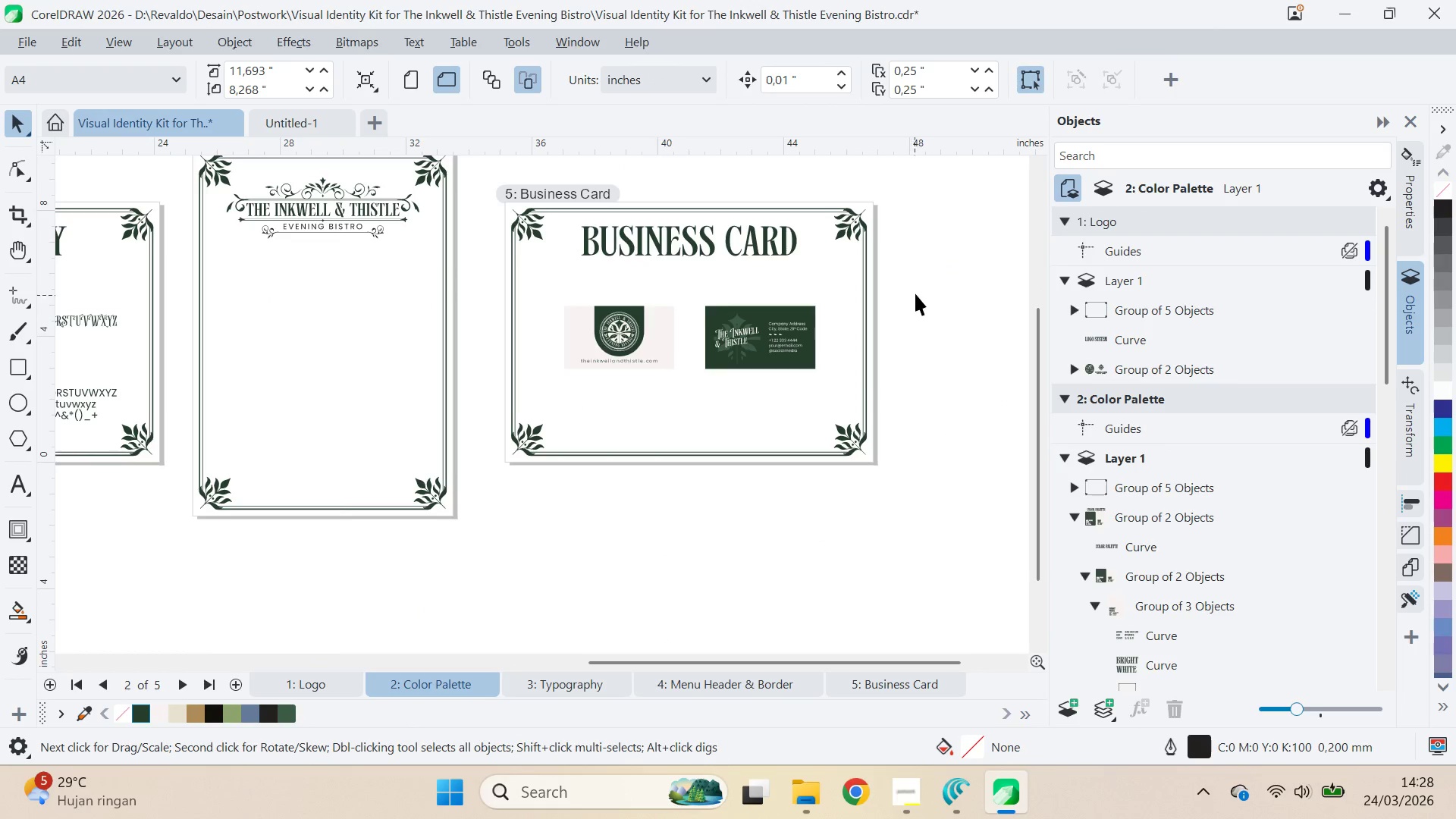 
left_click_drag(start_coordinate=[919, 282], to_coordinate=[507, 395])
 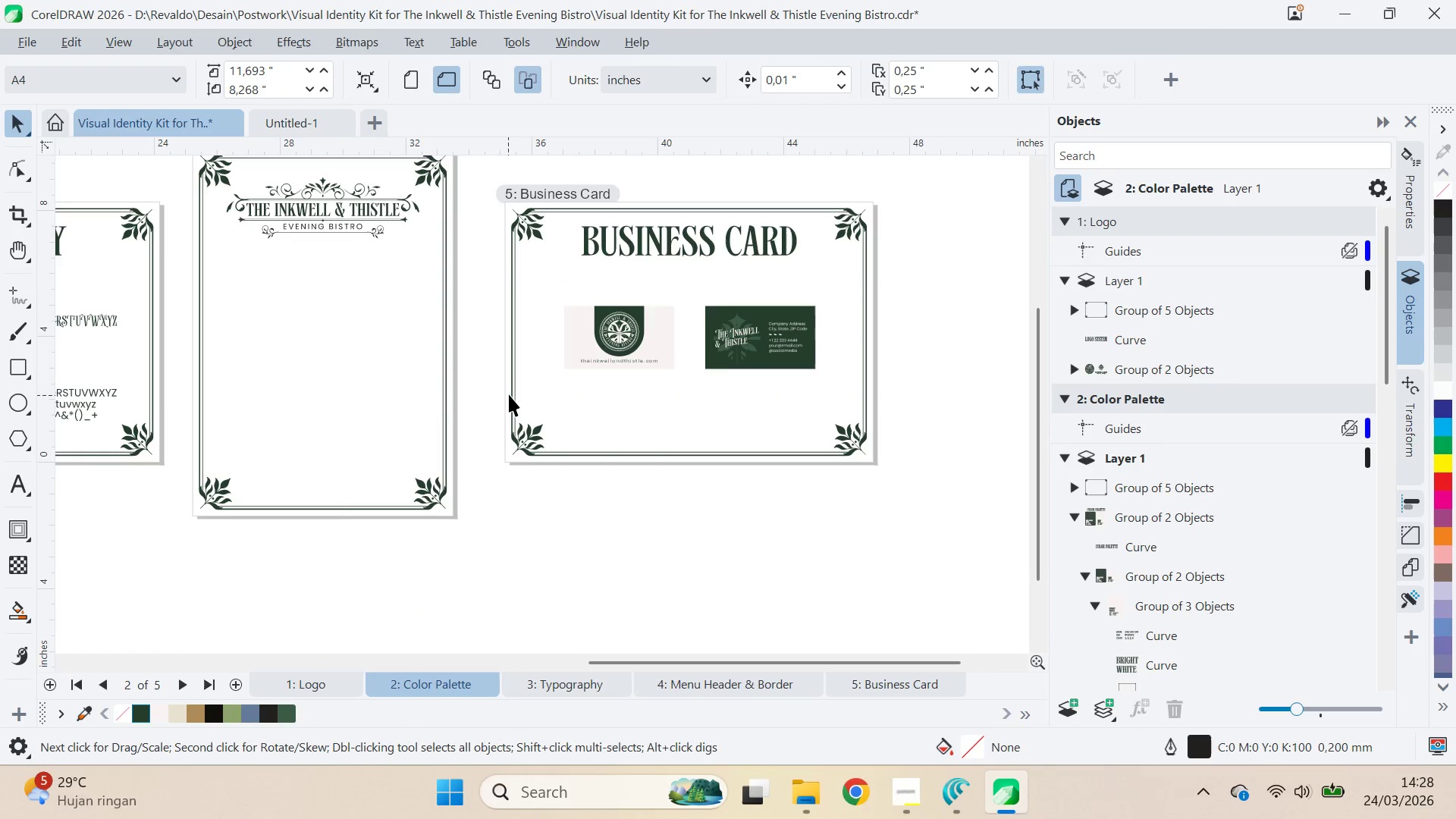 
key(Control+ControlLeft)
 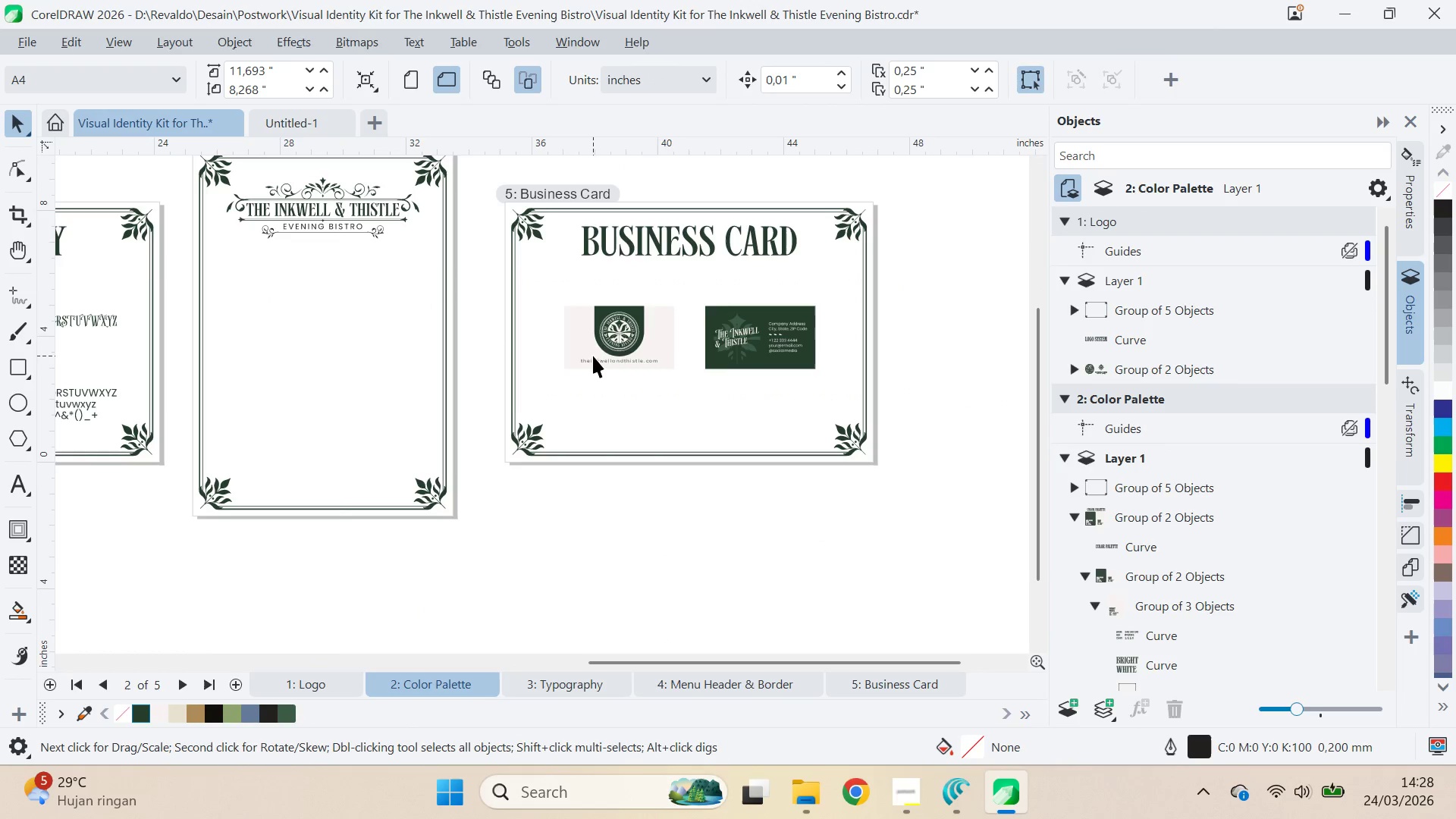 
left_click([594, 356])
 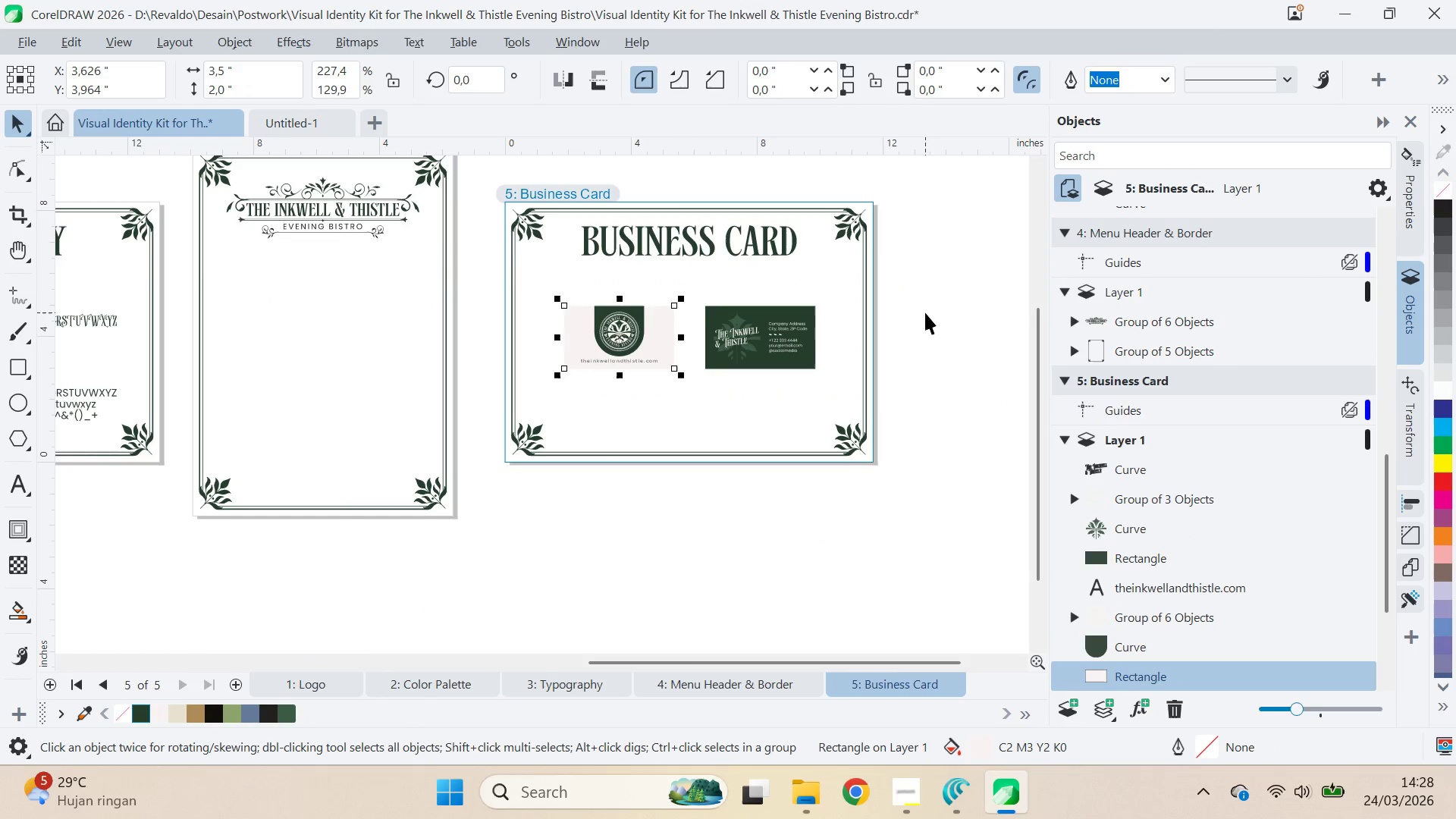 
left_click([915, 318])
 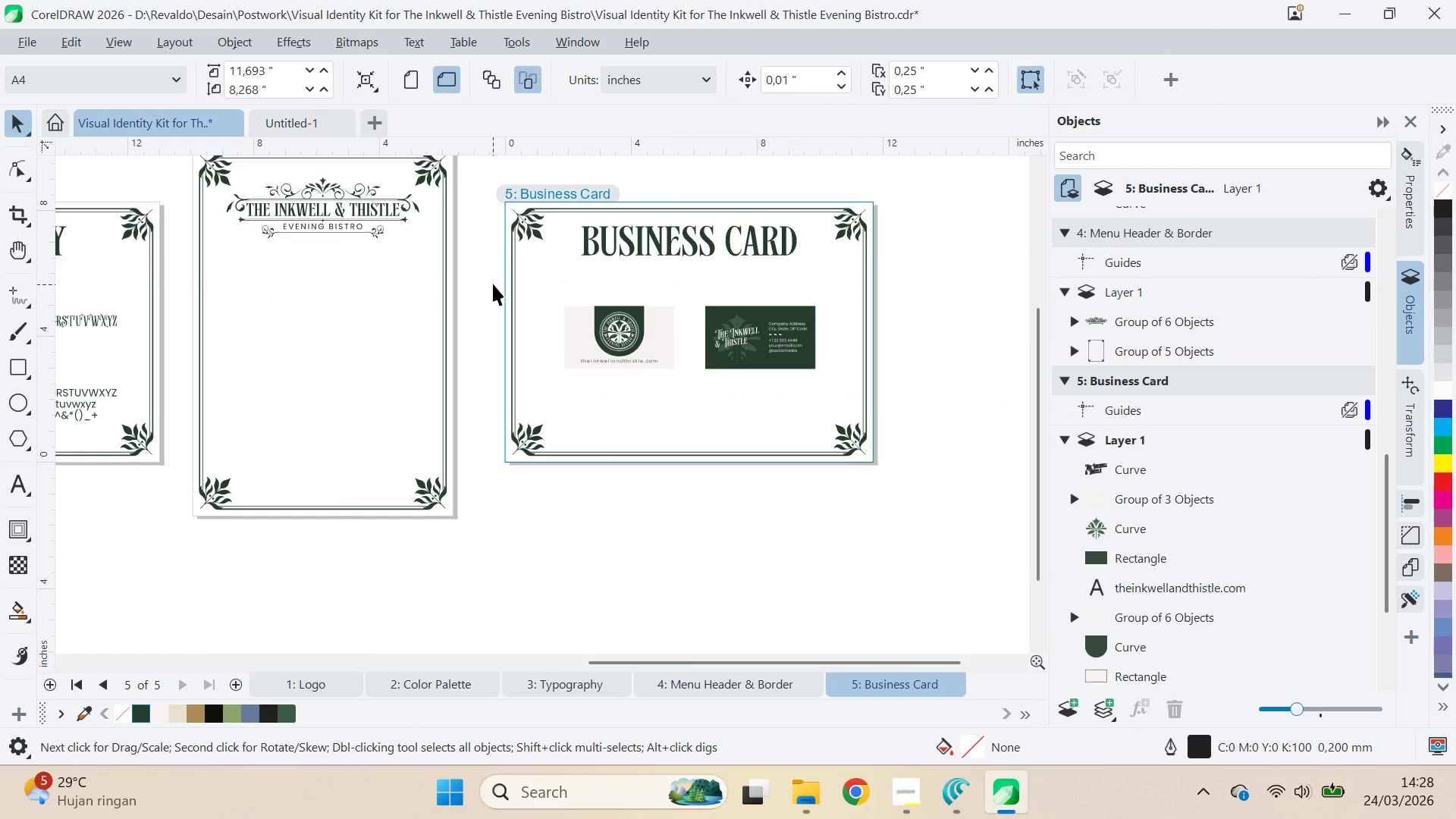 
left_click_drag(start_coordinate=[493, 282], to_coordinate=[698, 384])
 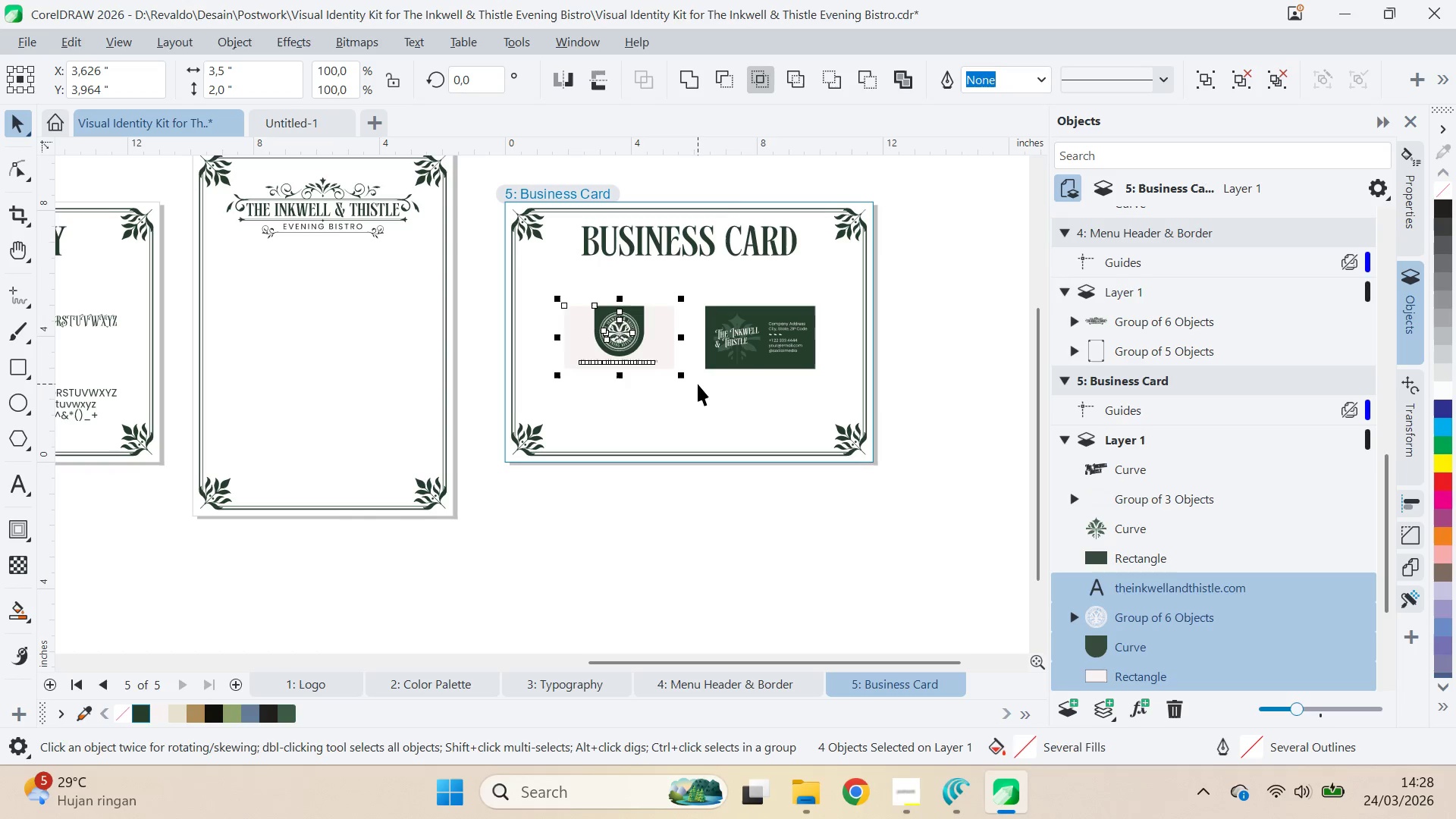 
key(Control+G)
 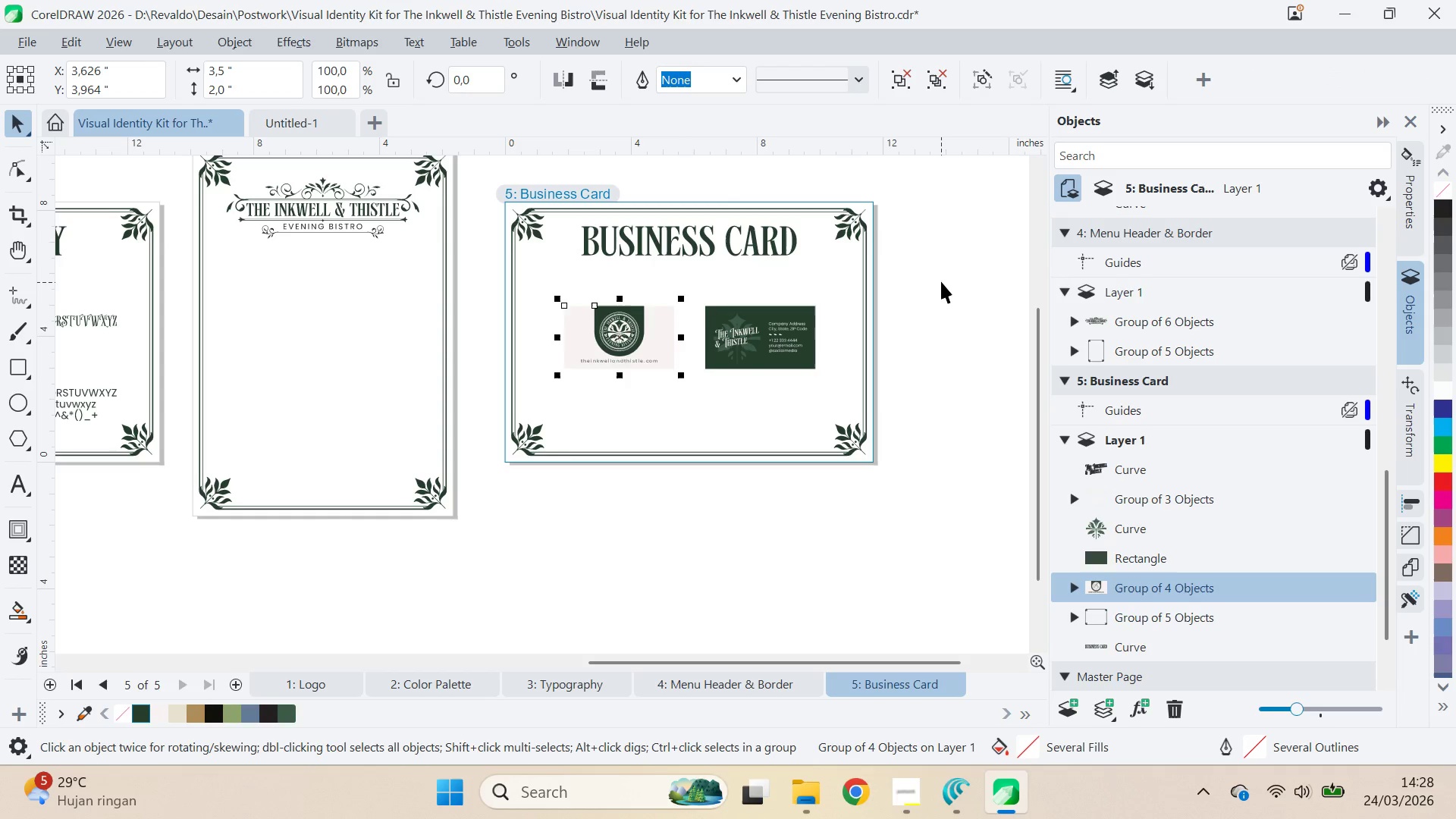 
left_click_drag(start_coordinate=[941, 281], to_coordinate=[673, 409])
 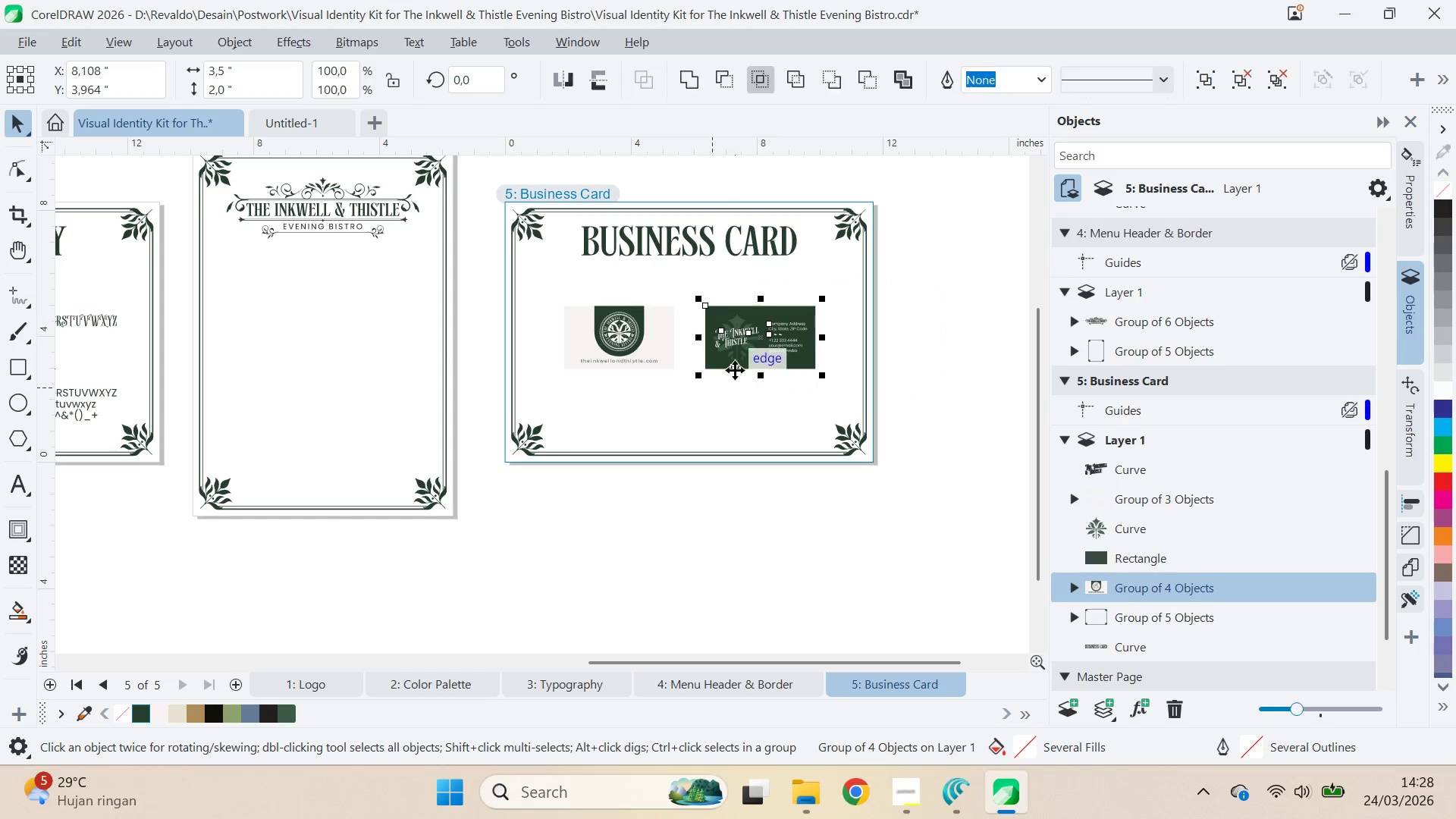 
key(Control+G)
 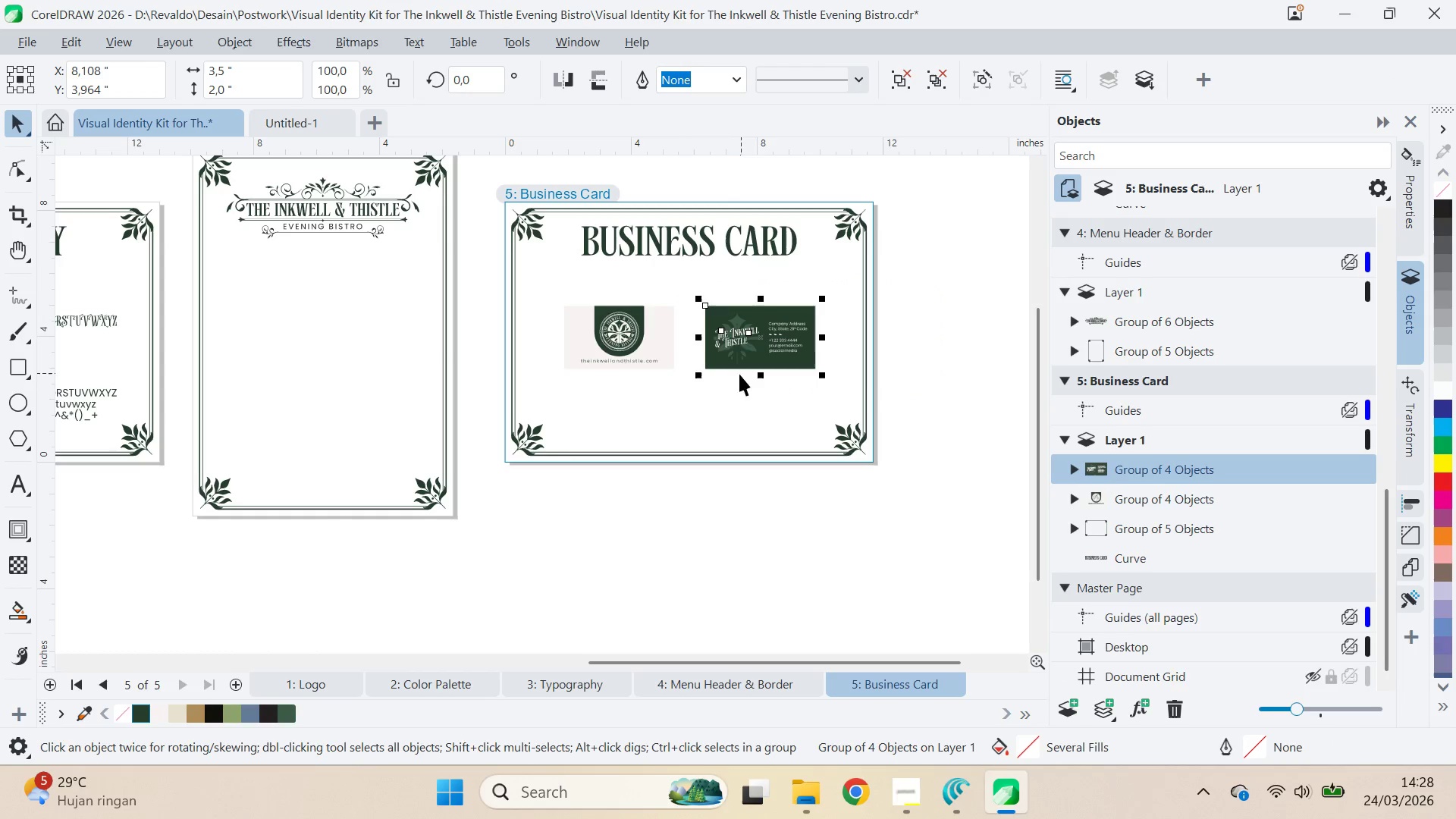 
hold_key(key=ShiftLeft, duration=0.38)
left_click([665, 357])
 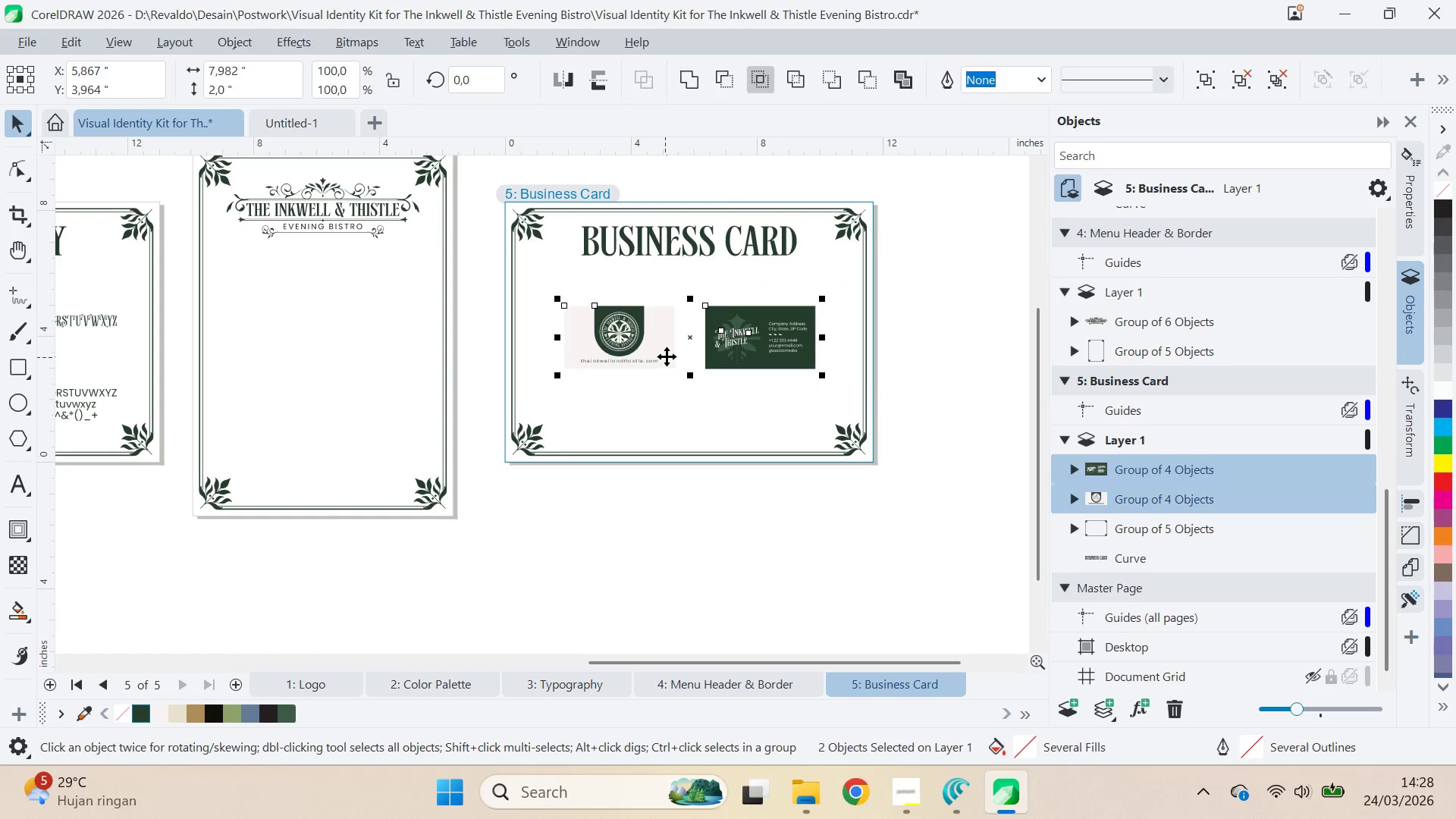 
key(Control+C)
 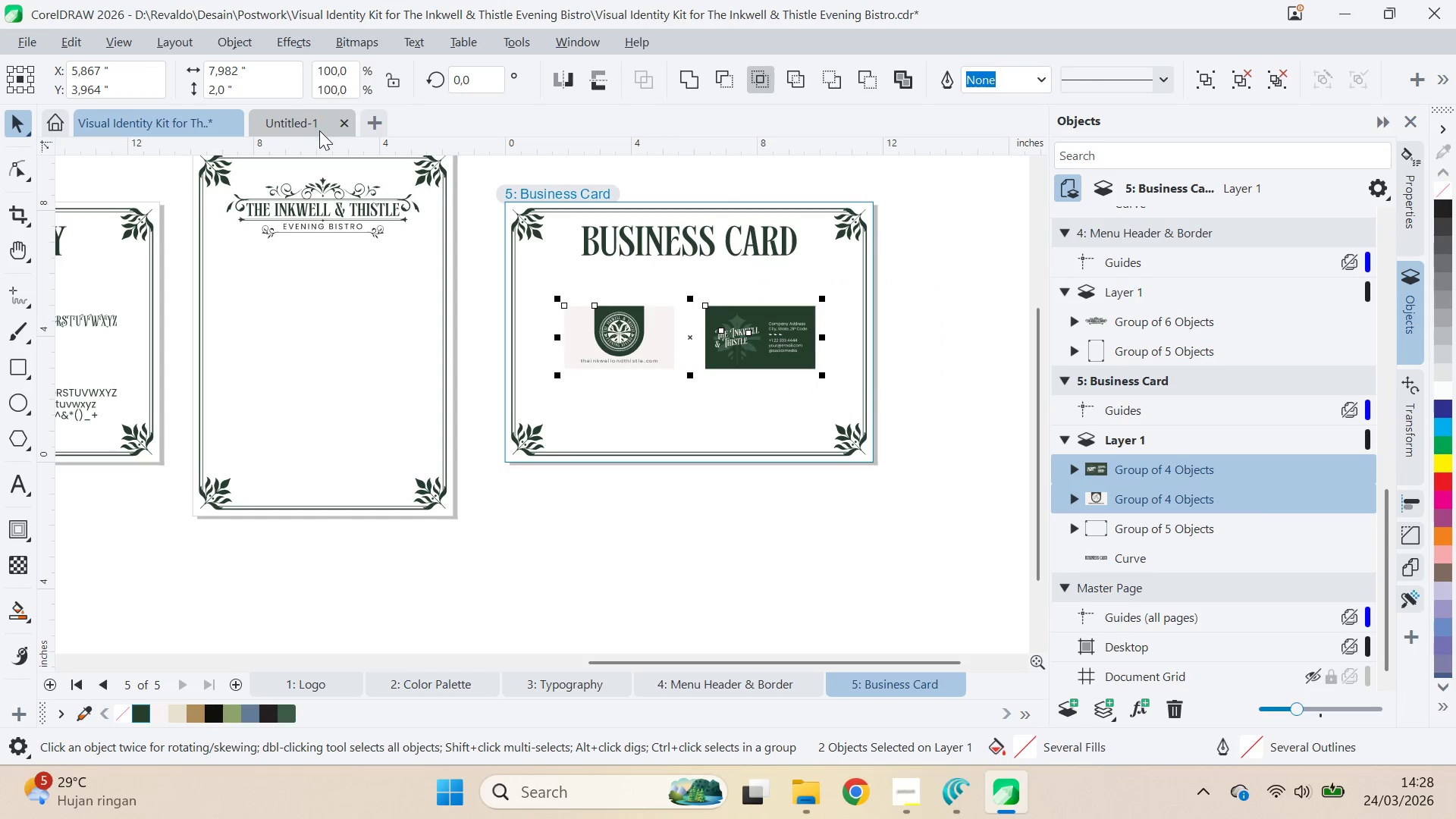 
left_click([315, 128])
 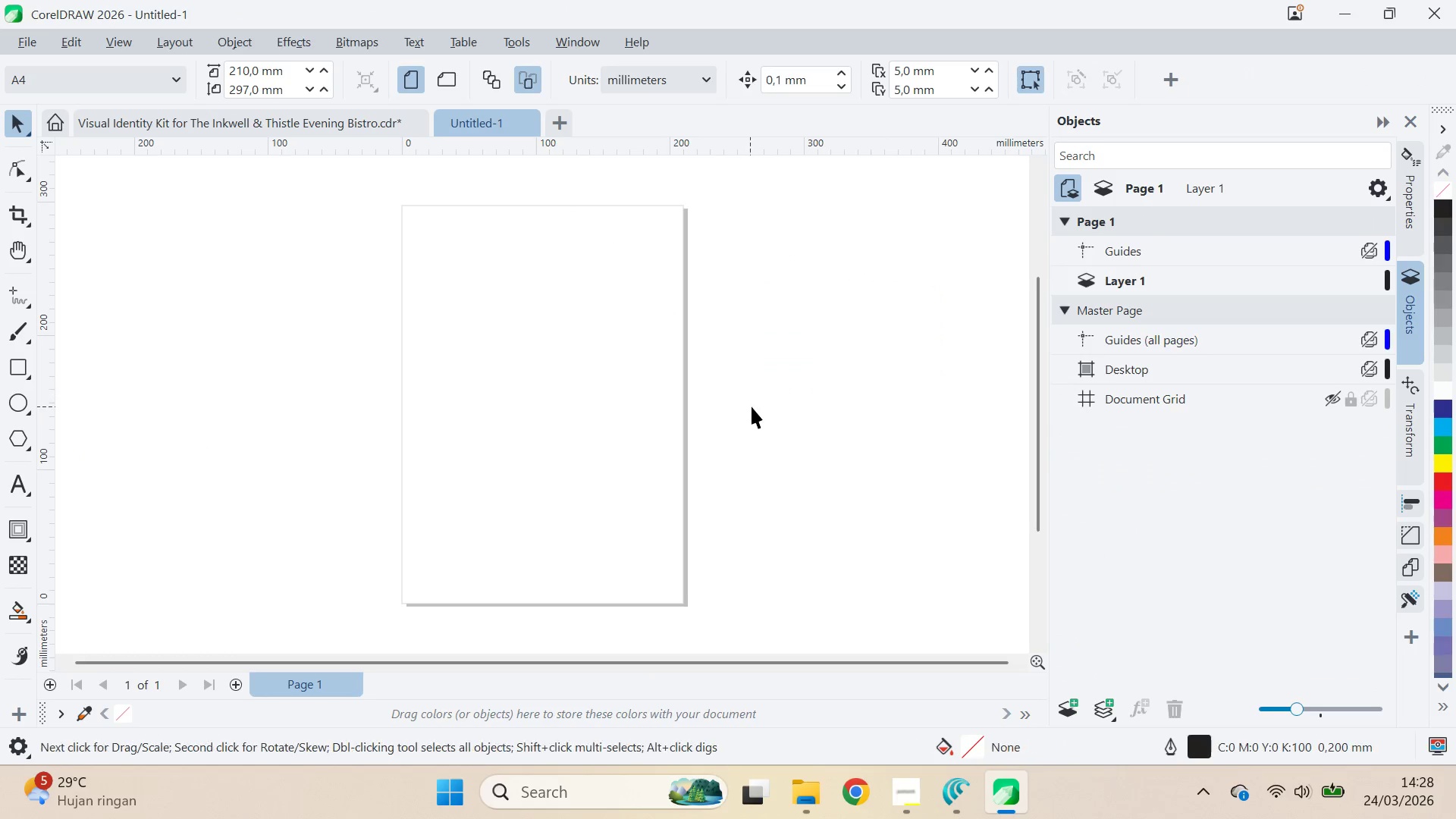 
key(Control+ControlLeft)
 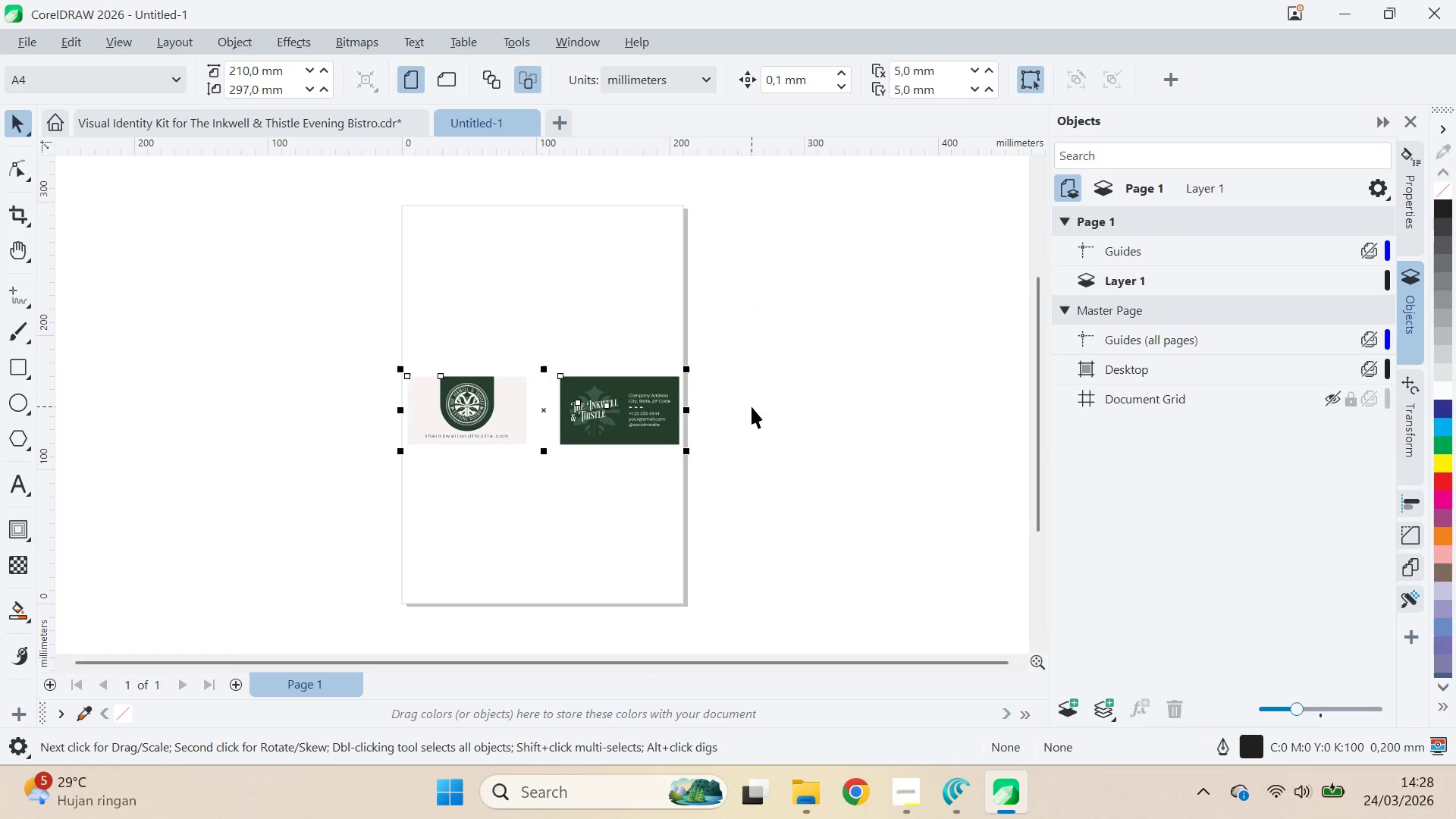 
key(Control+V)
 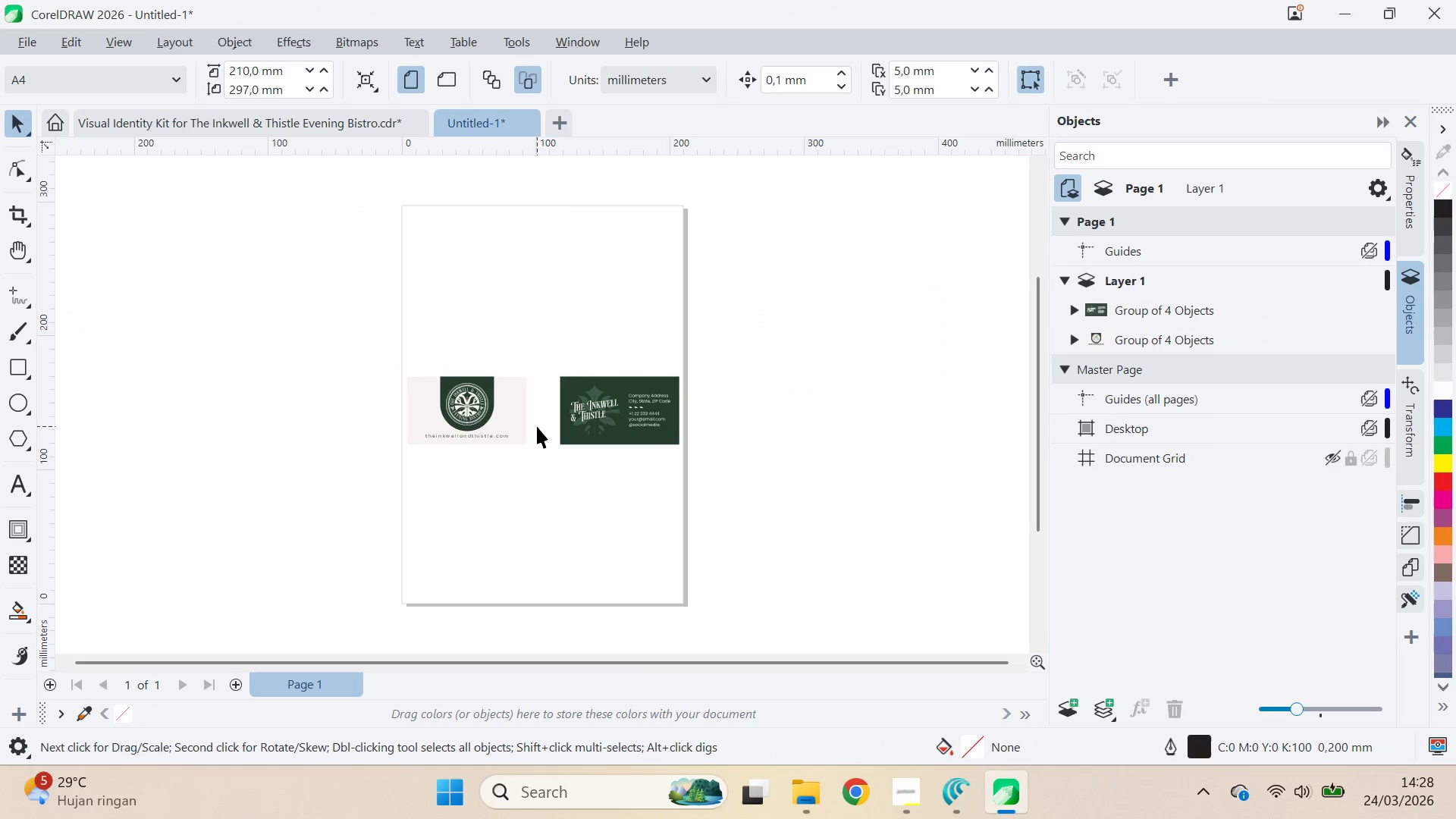 
left_click_drag(start_coordinate=[482, 420], to_coordinate=[514, 350])
 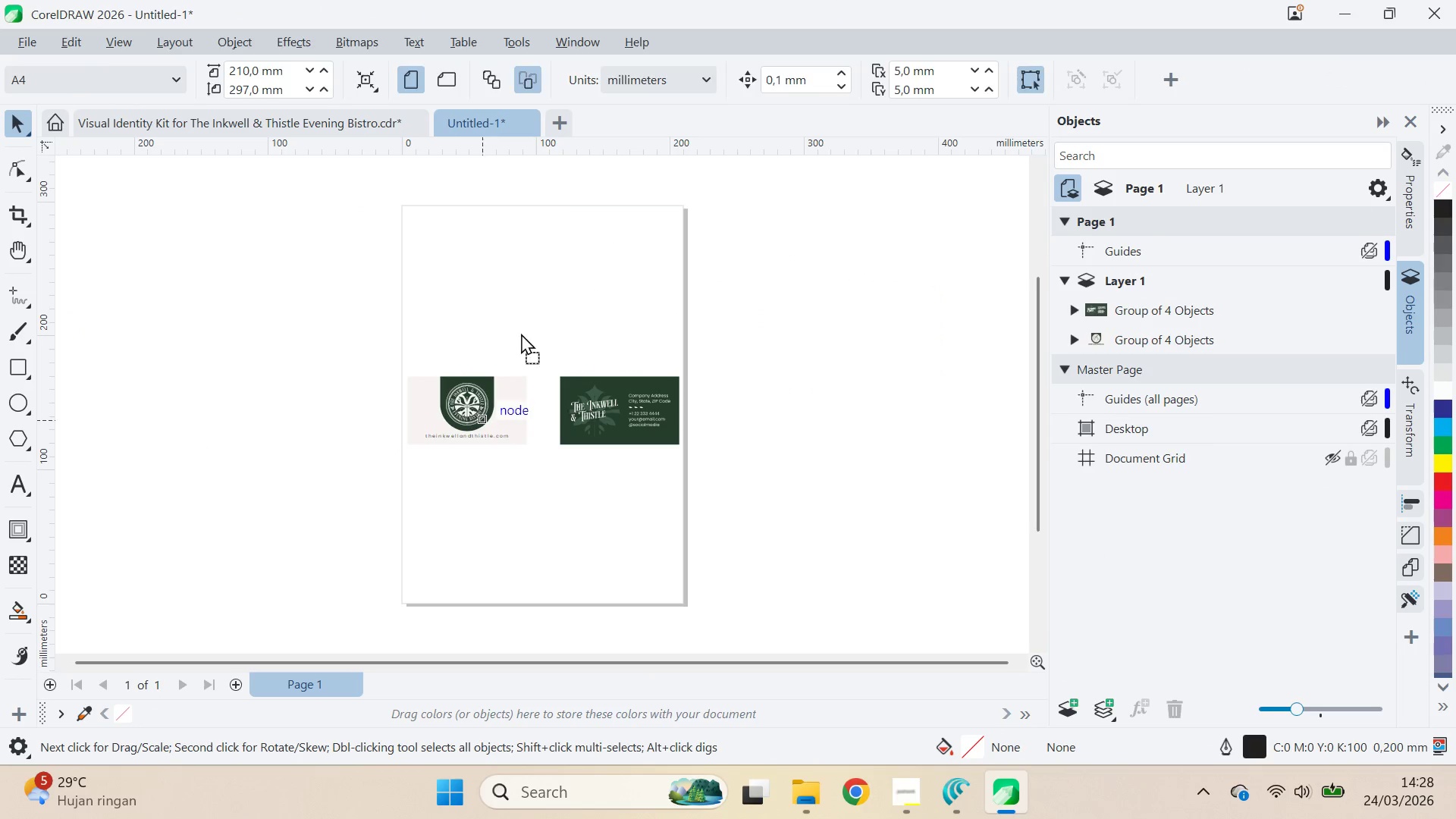 
left_click_drag(start_coordinate=[519, 338], to_coordinate=[522, 333])
 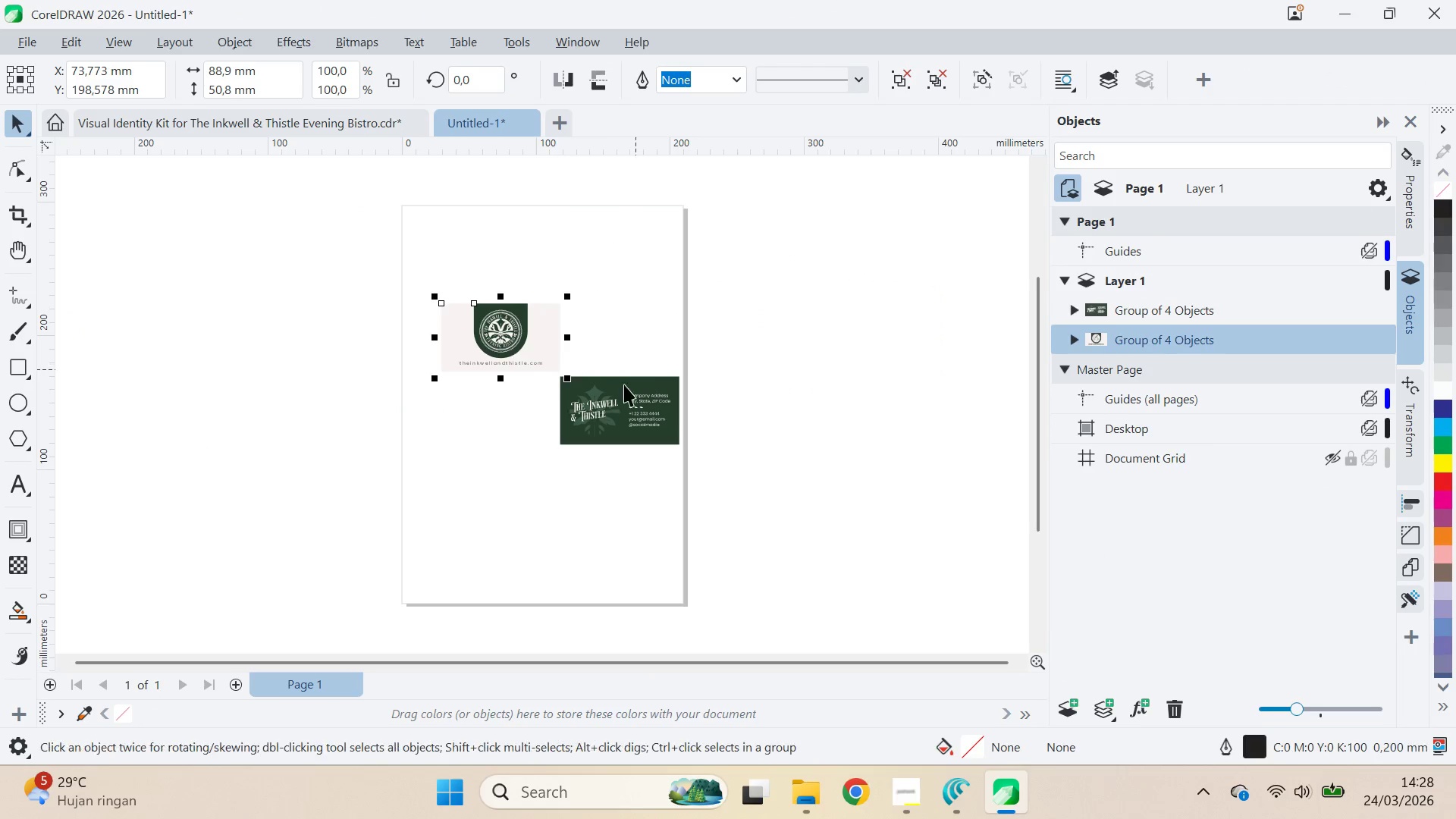 
left_click_drag(start_coordinate=[618, 391], to_coordinate=[522, 410])
 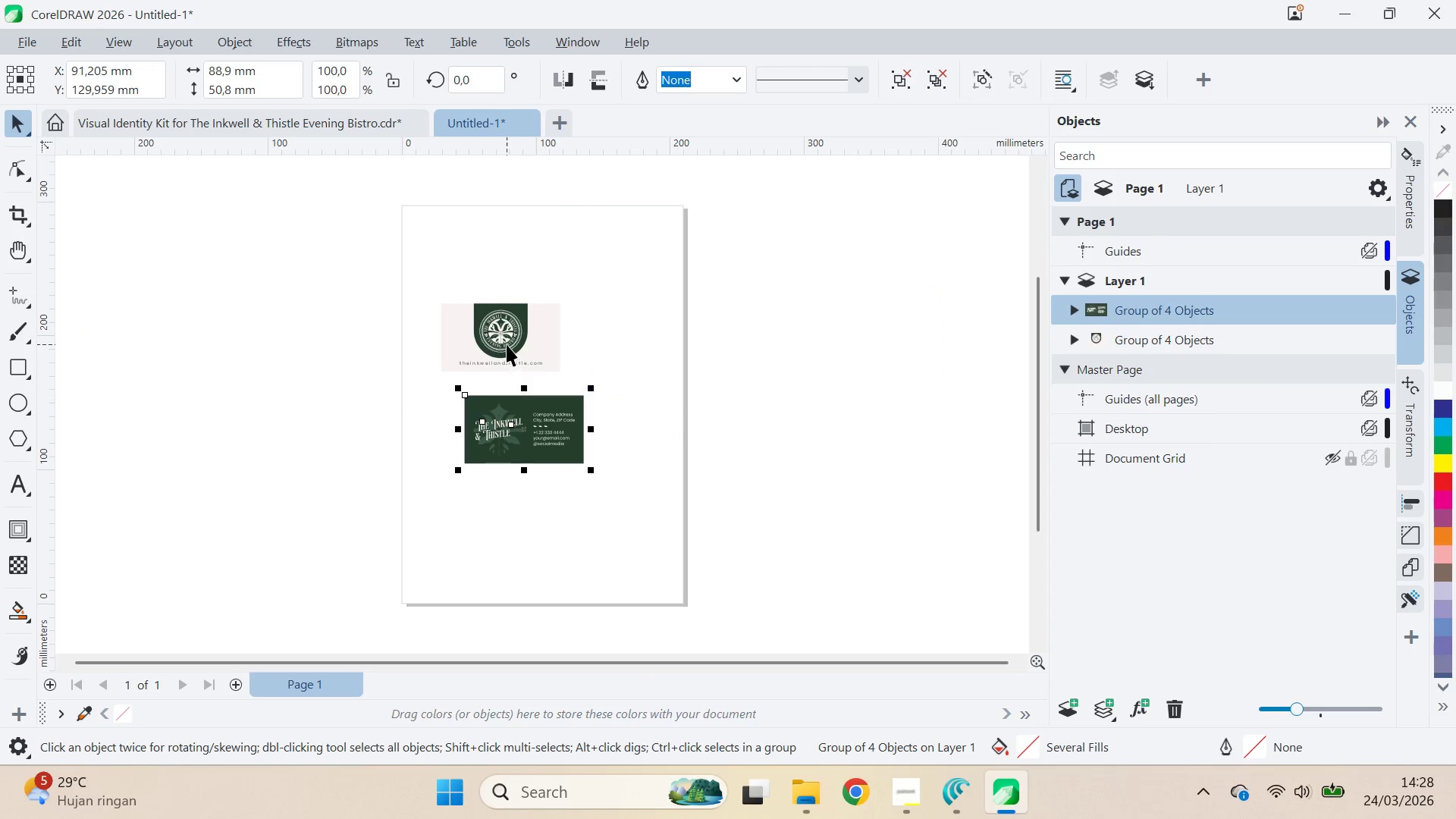 
left_click_drag(start_coordinate=[507, 344], to_coordinate=[536, 306])
 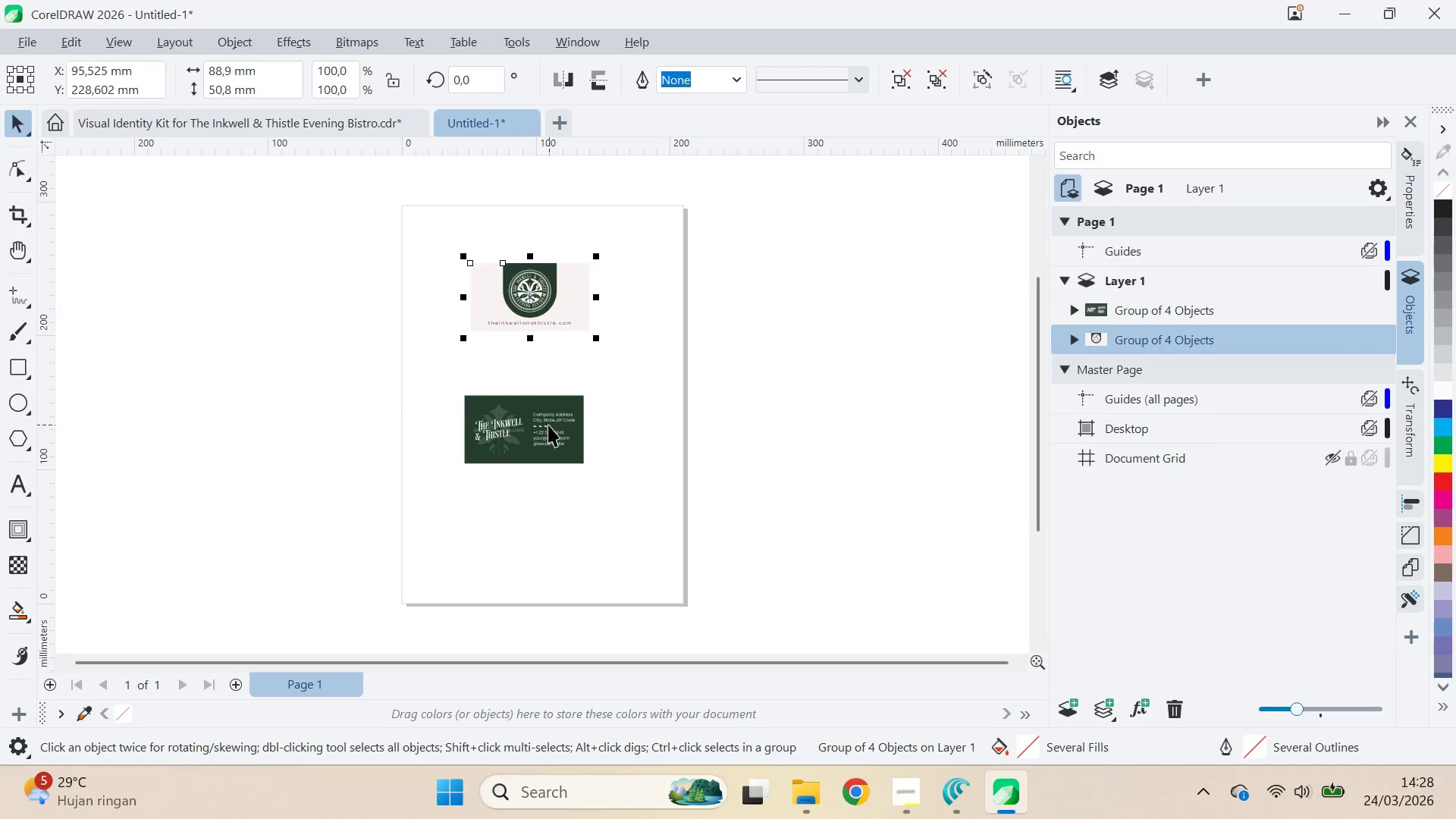 
left_click_drag(start_coordinate=[548, 425], to_coordinate=[554, 367])
 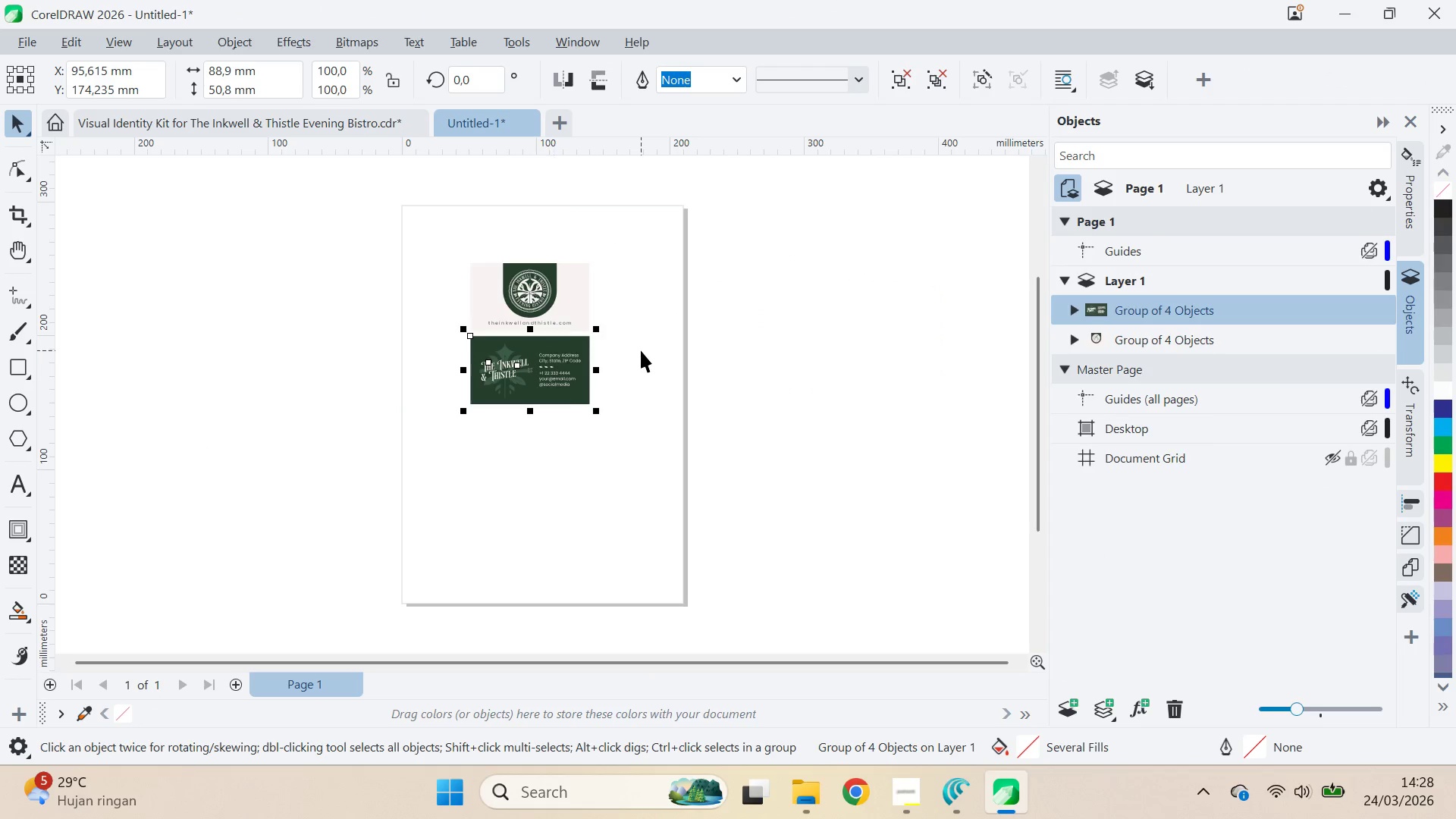 
left_click_drag(start_coordinate=[641, 350], to_coordinate=[635, 348])
 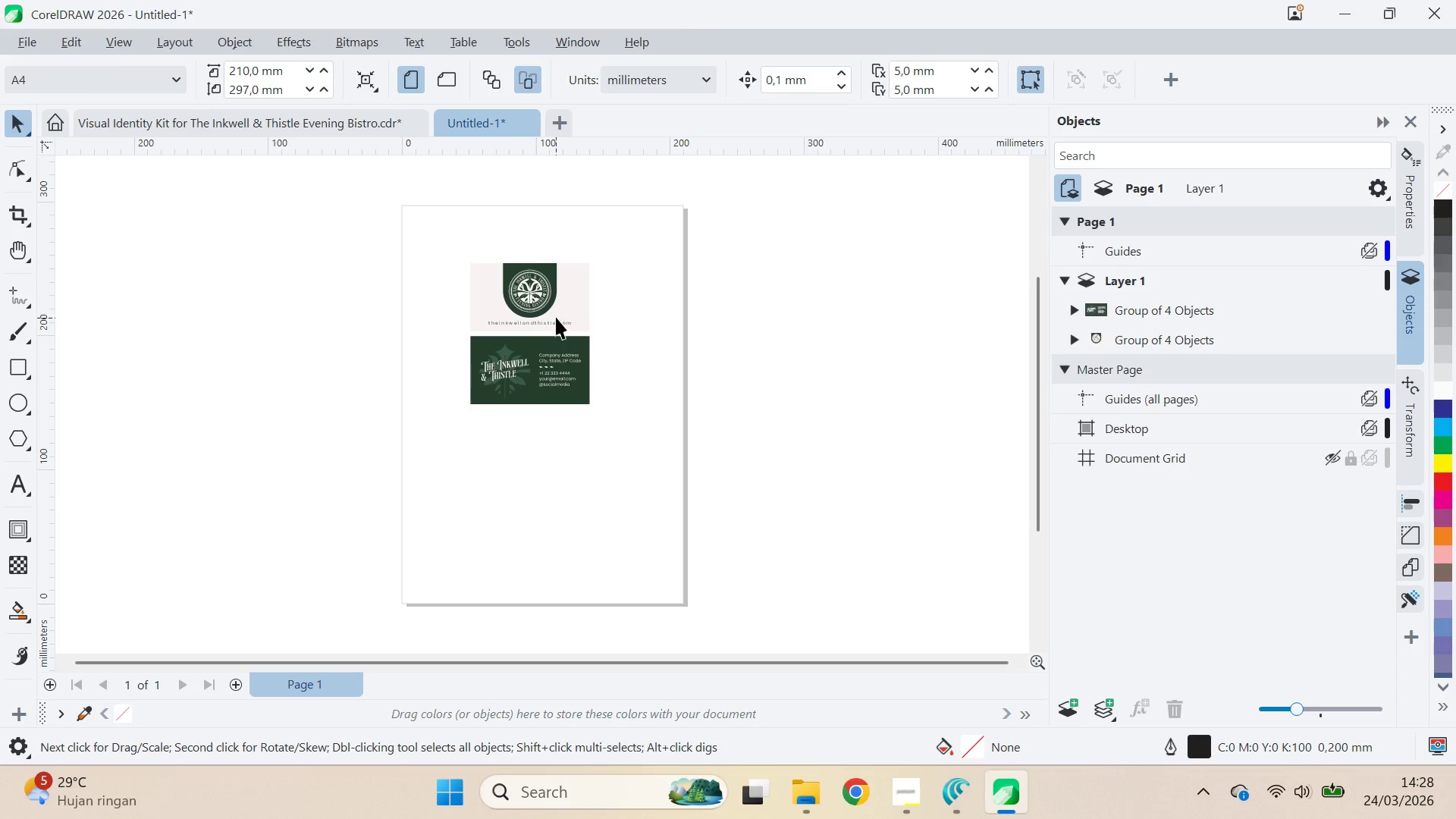 
key(Shift+ShiftLeft)
 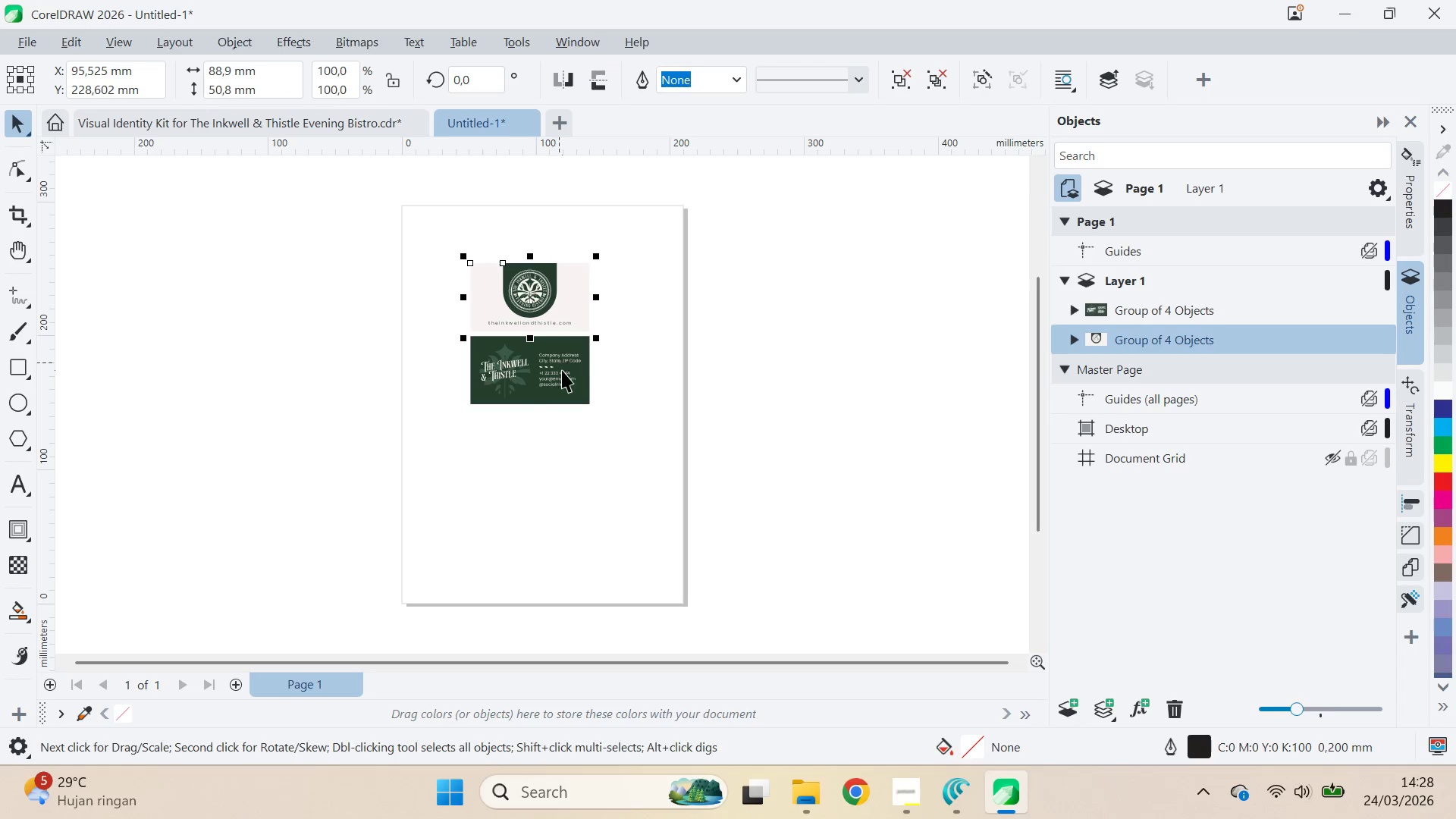 
triple_click([562, 370])
 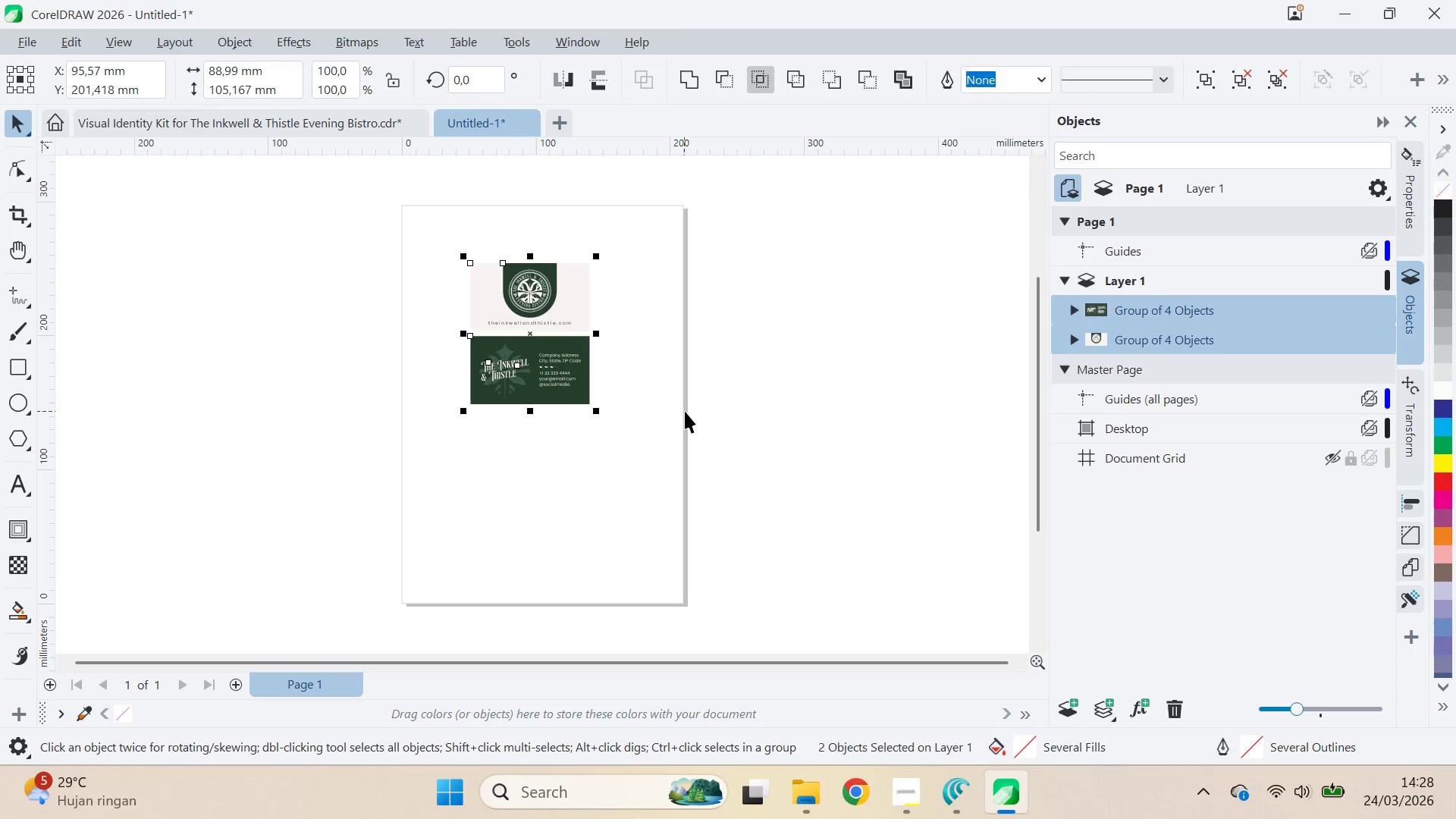 
triple_click([686, 411])
 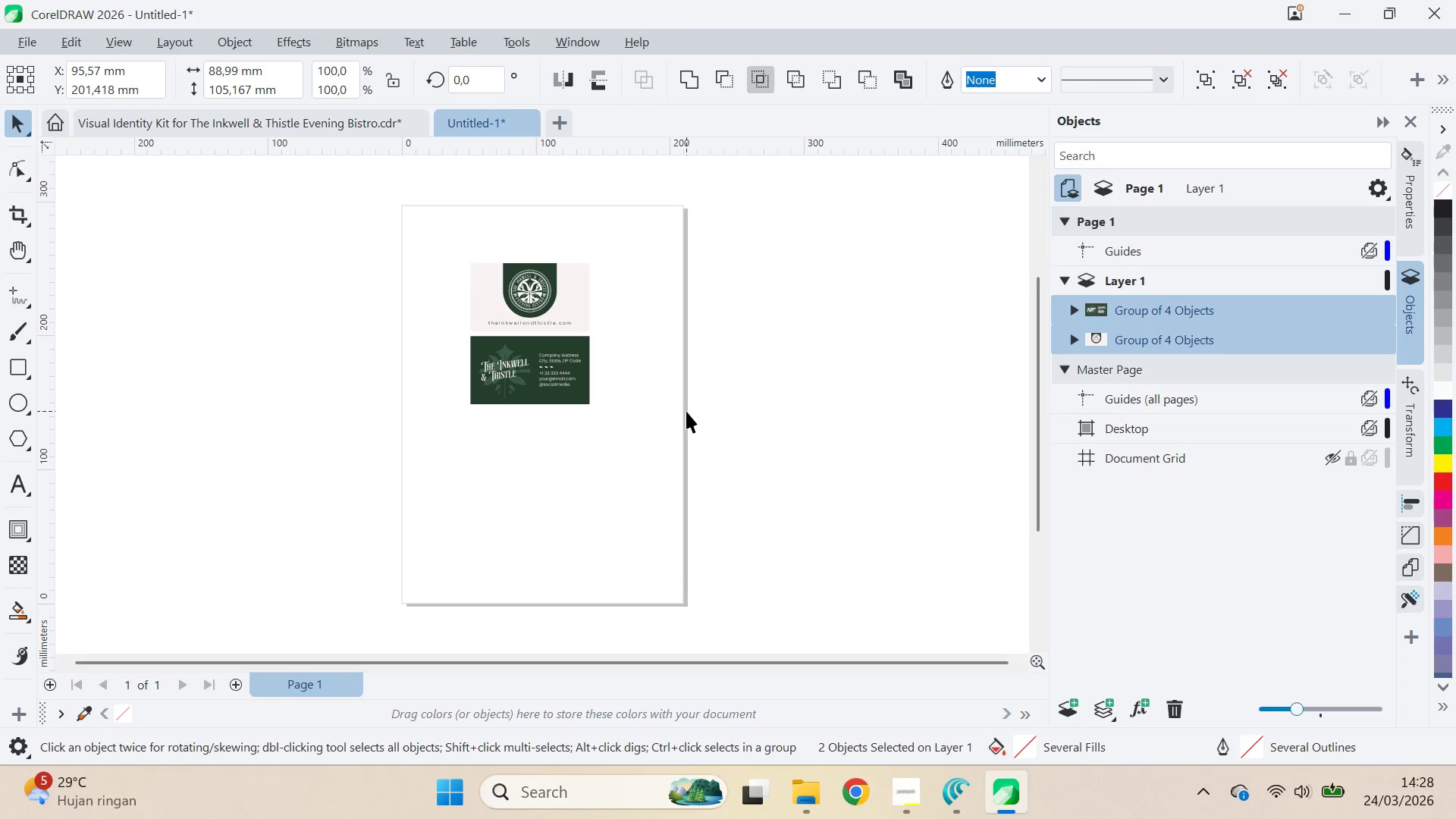 
key(C)
 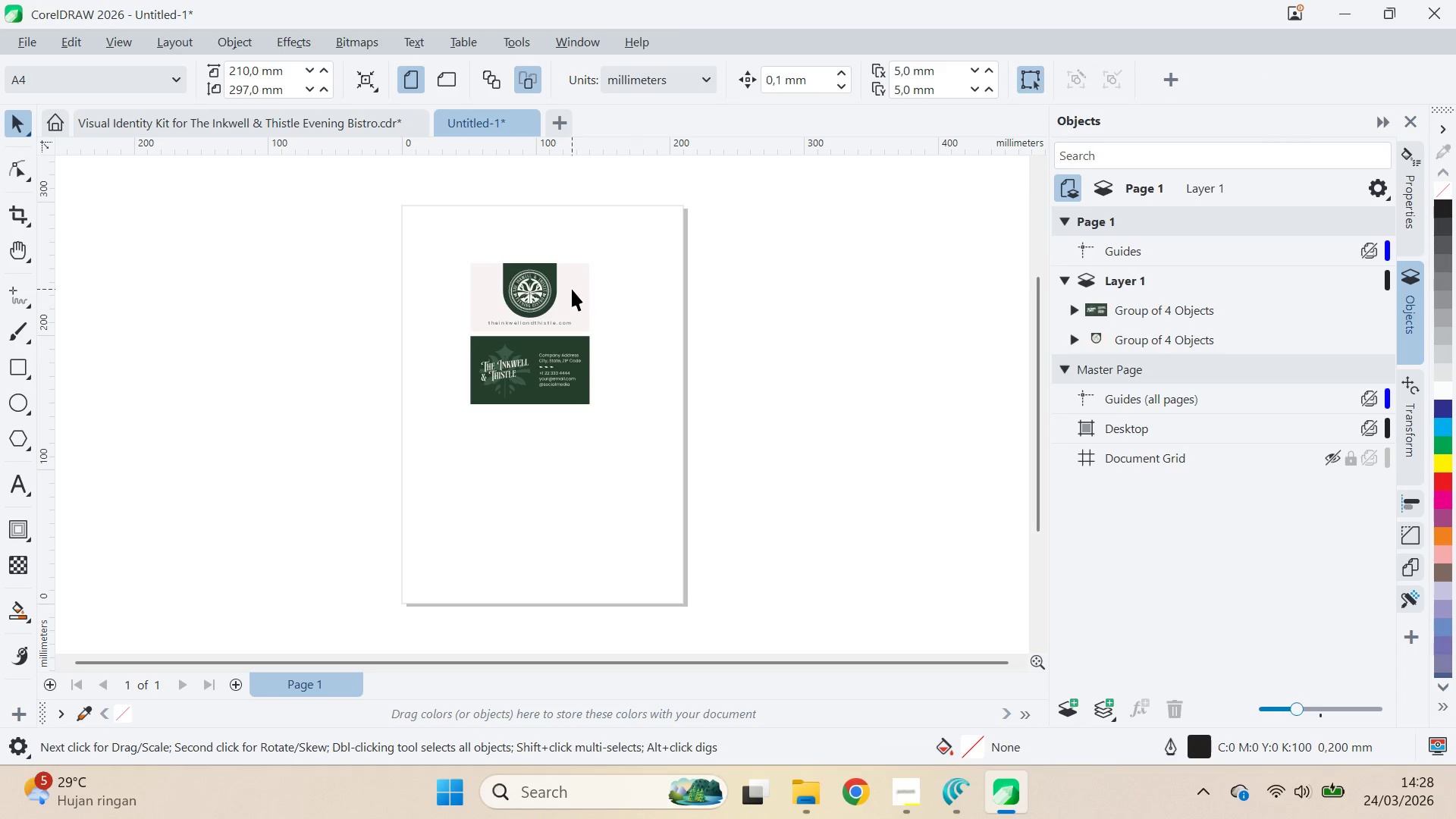 
key(Shift+ShiftLeft)
 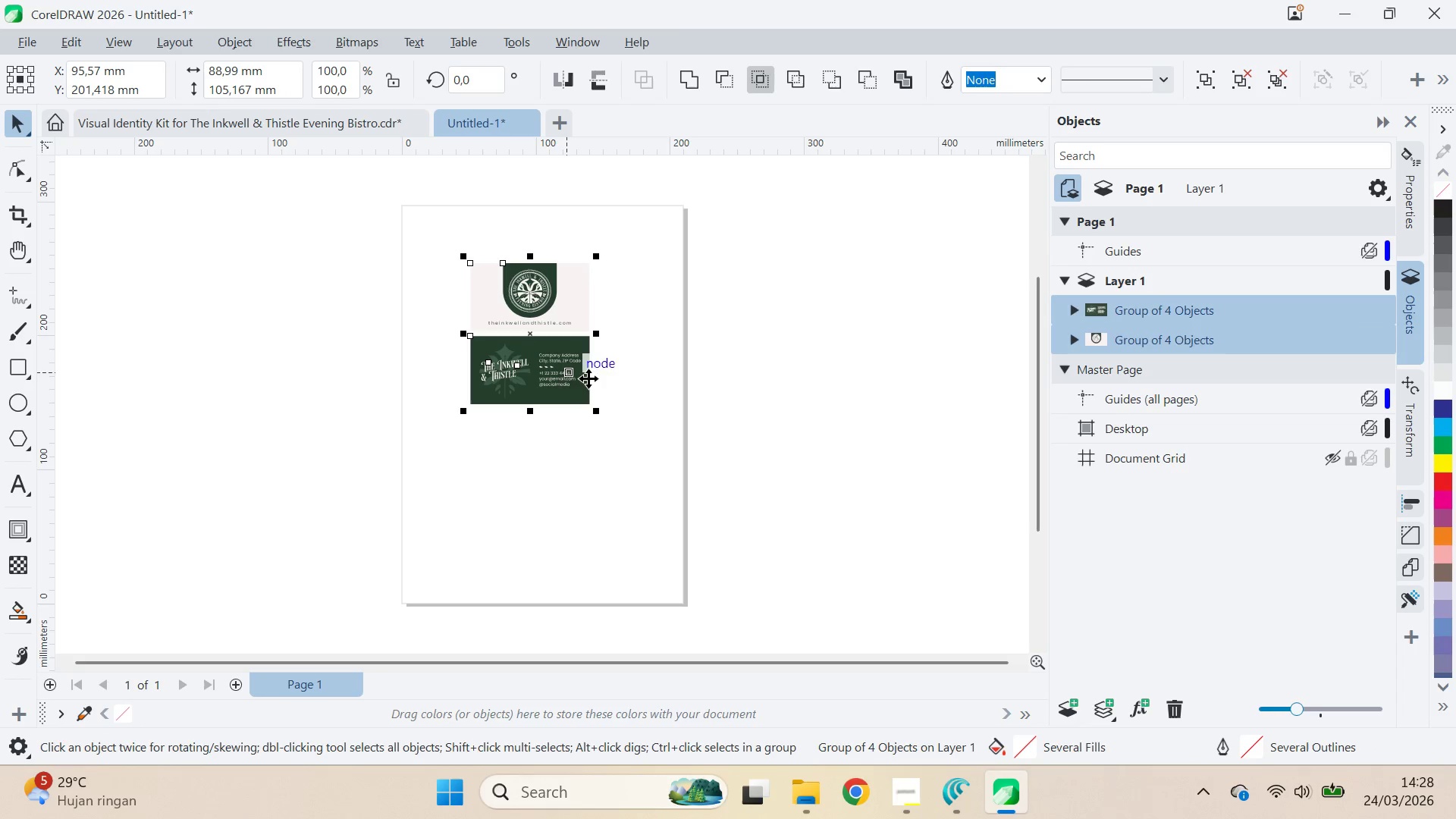 
key(C)
 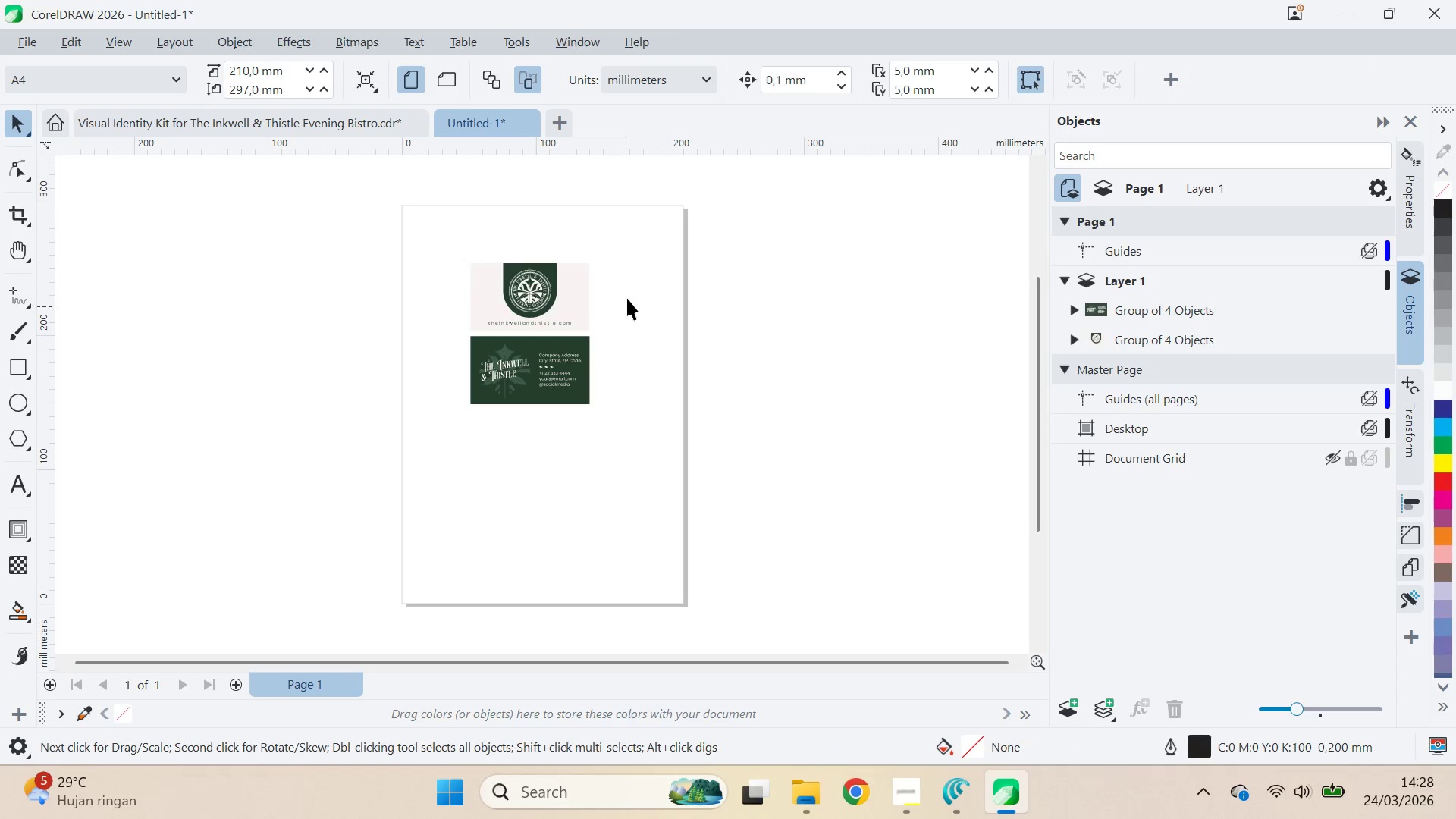 
left_click_drag(start_coordinate=[636, 222], to_coordinate=[450, 457])
 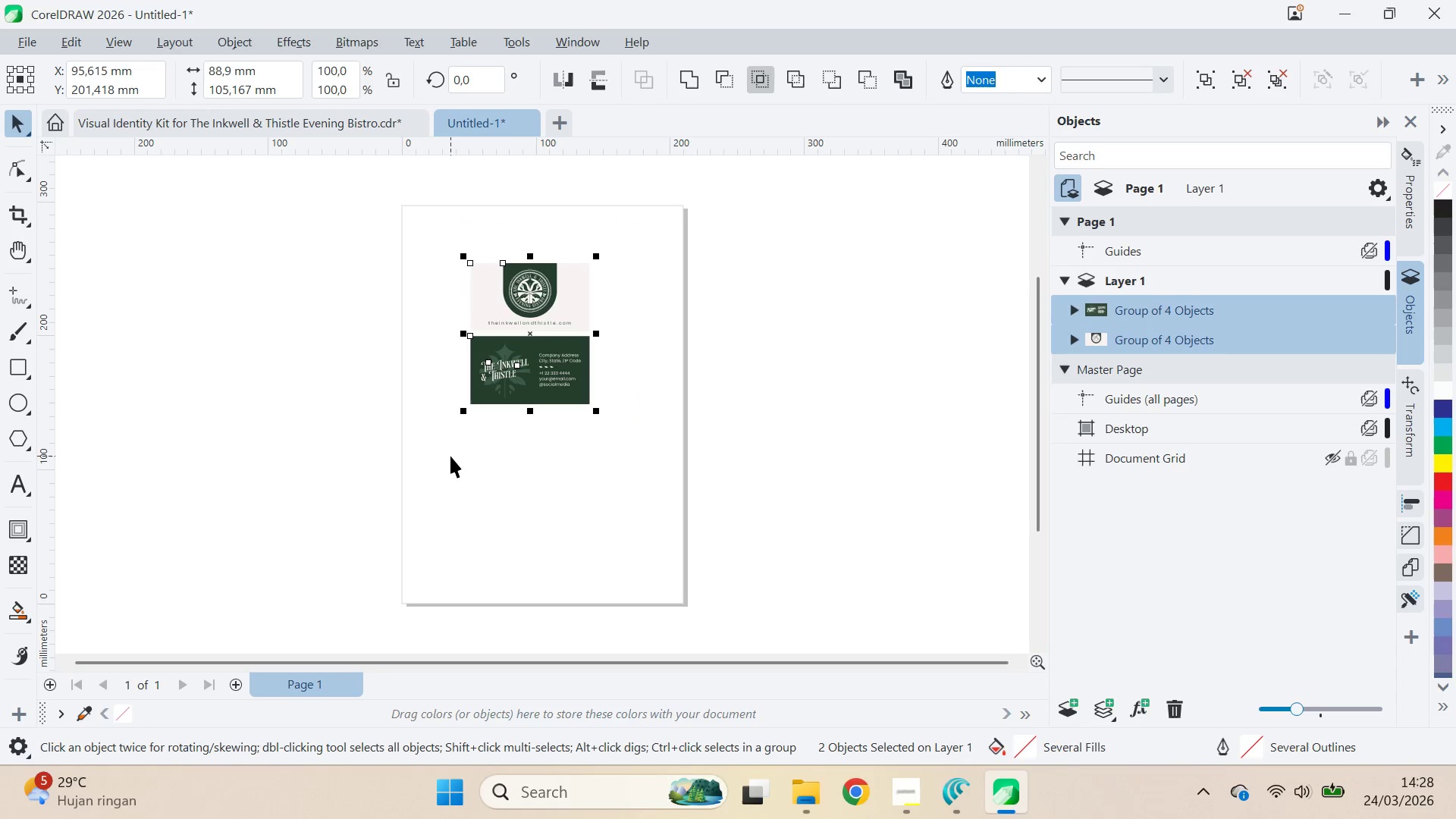 
key(Control+G)
 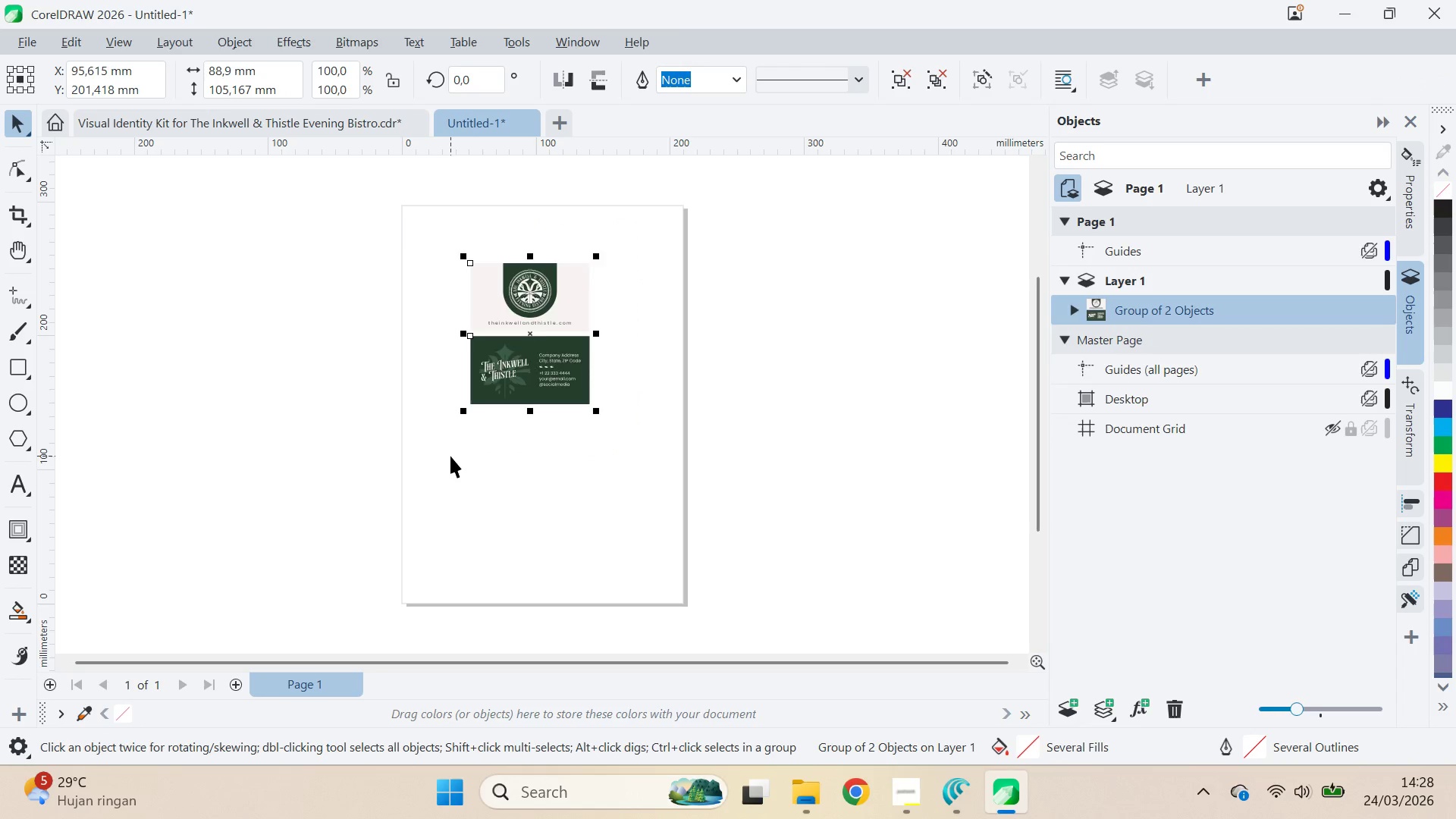 
key(P)
 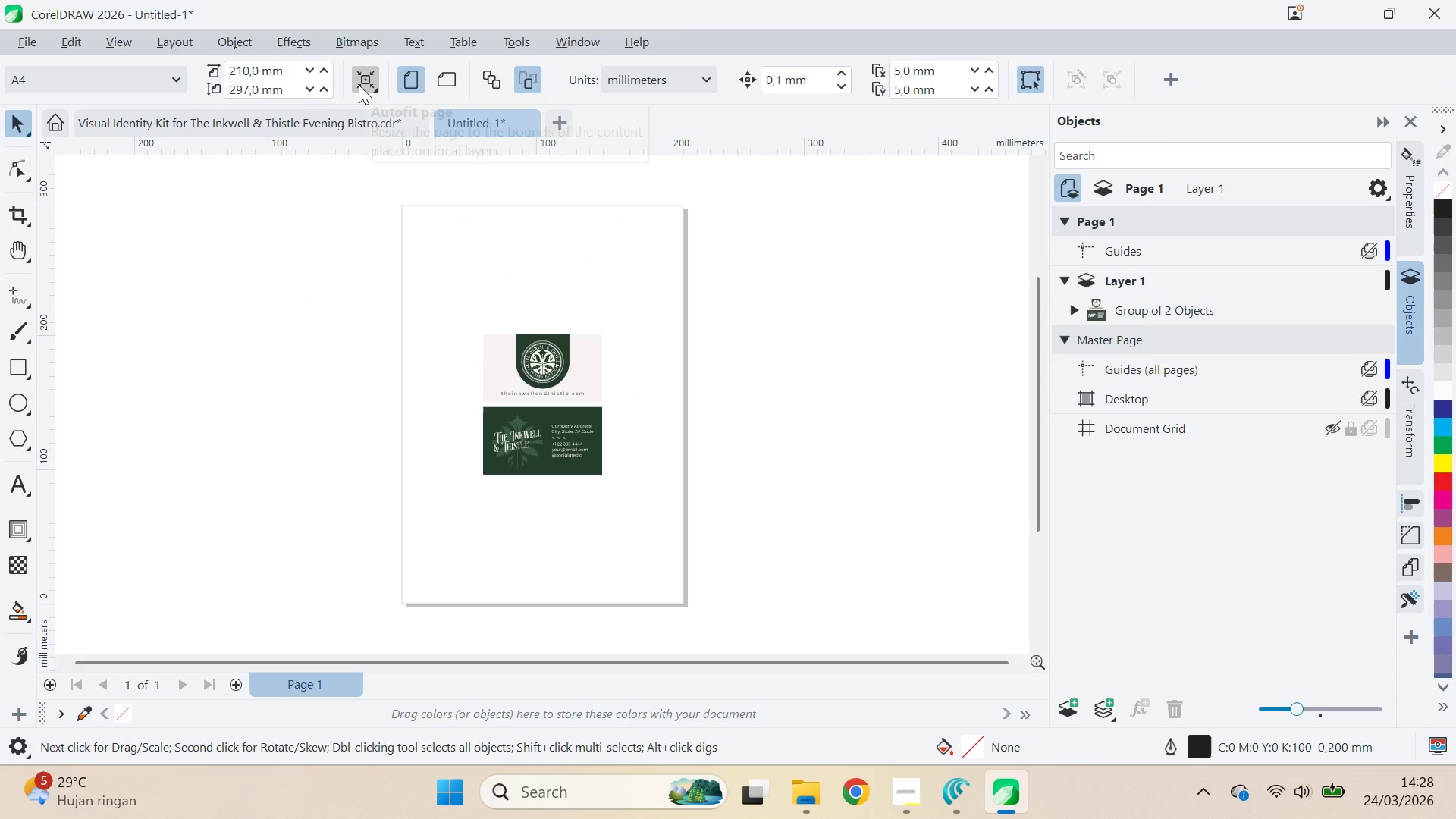 
left_click([359, 85])
 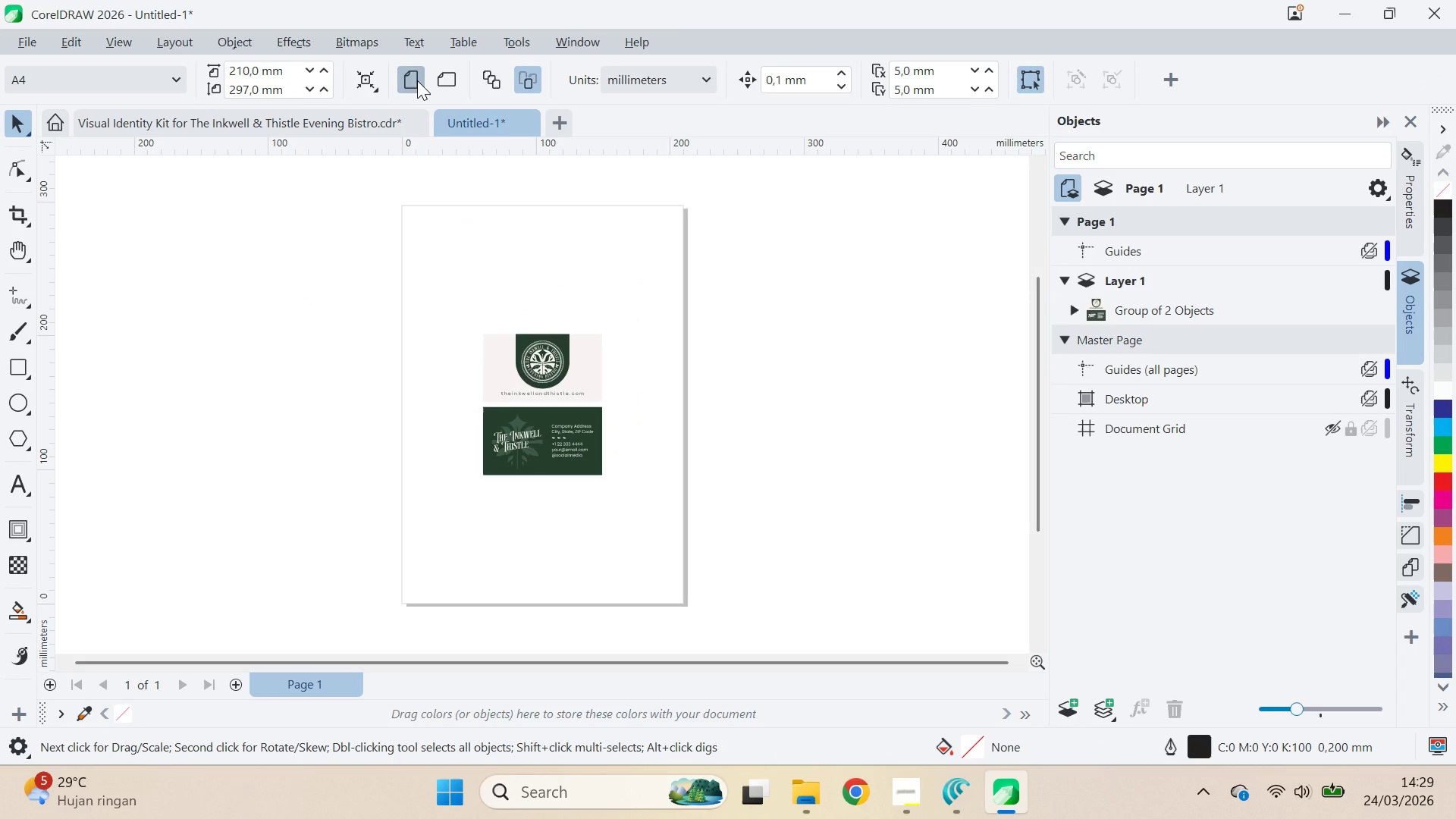 
left_click([417, 80])
 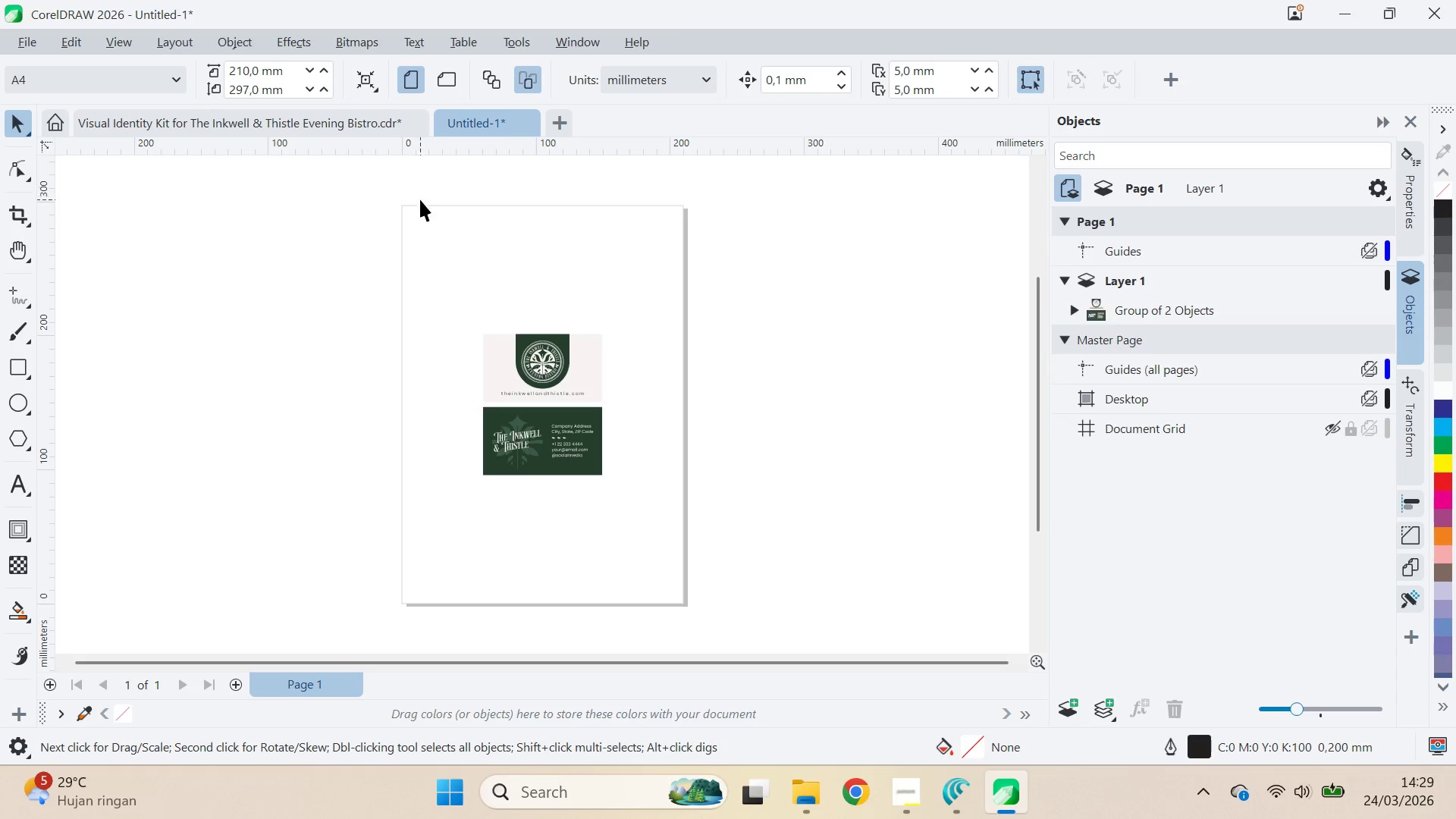 
triple_click([420, 204])
 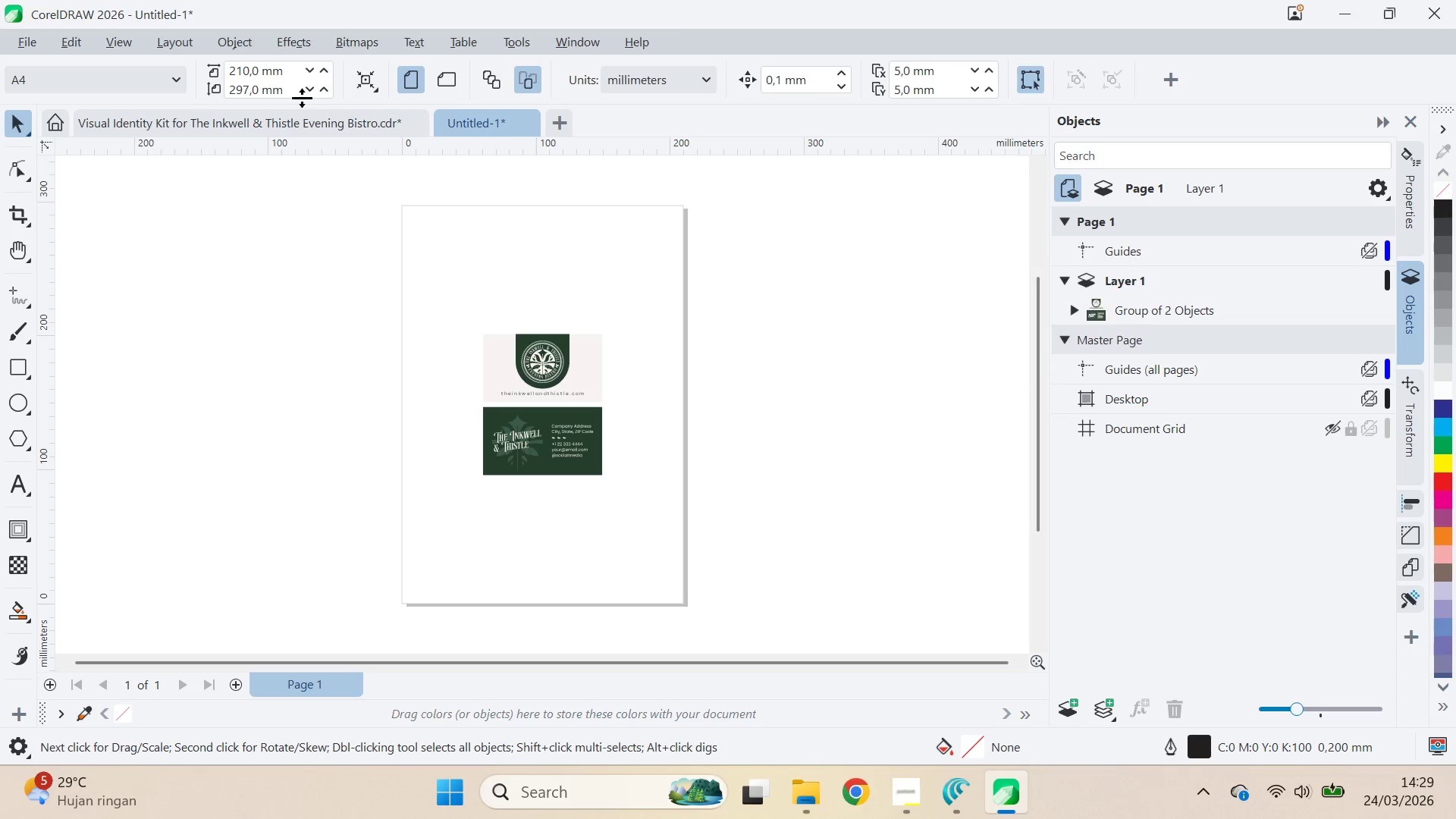 
left_click([297, 81])
 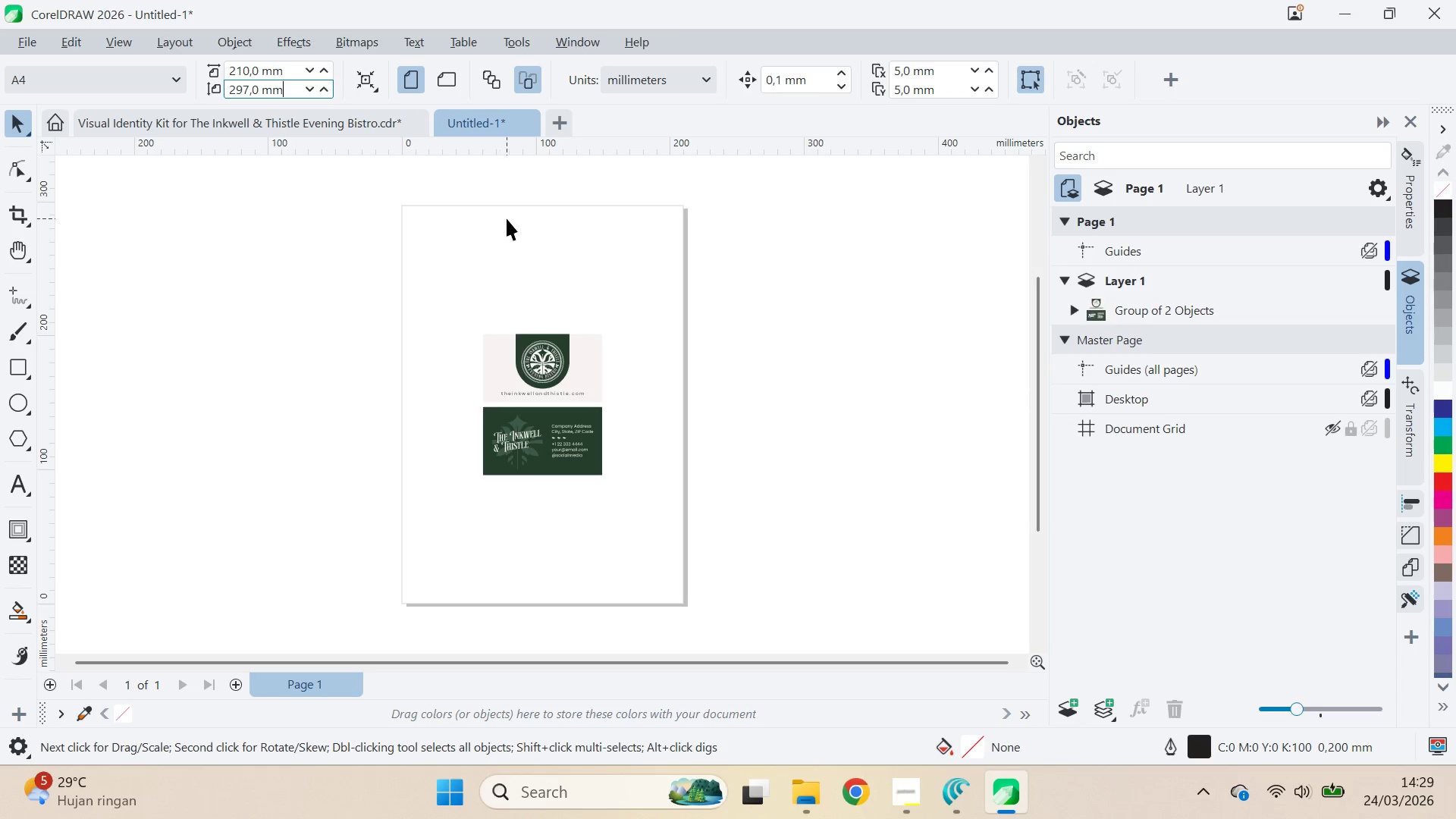 
left_click([507, 218])
 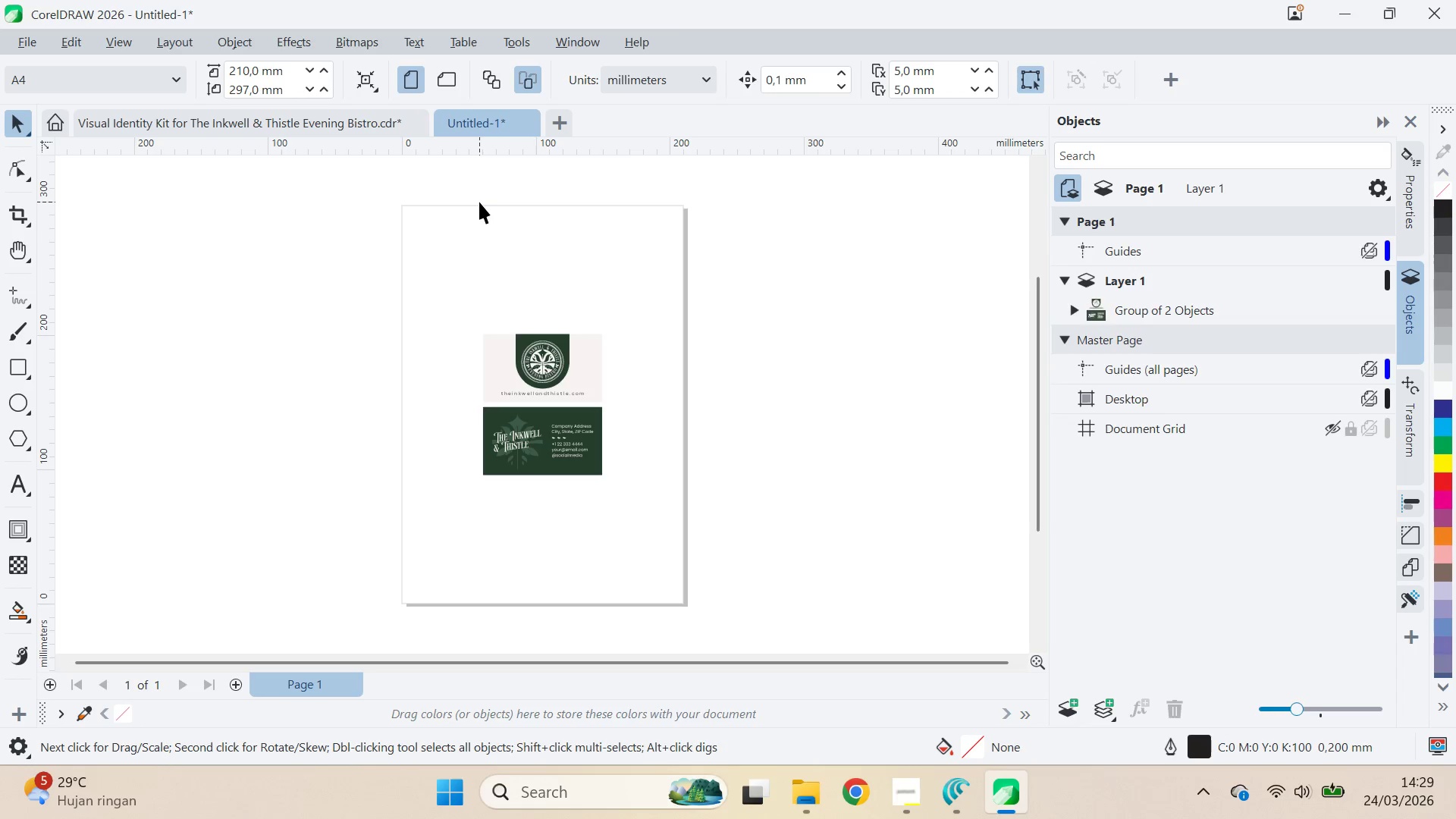 
triple_click([477, 206])
 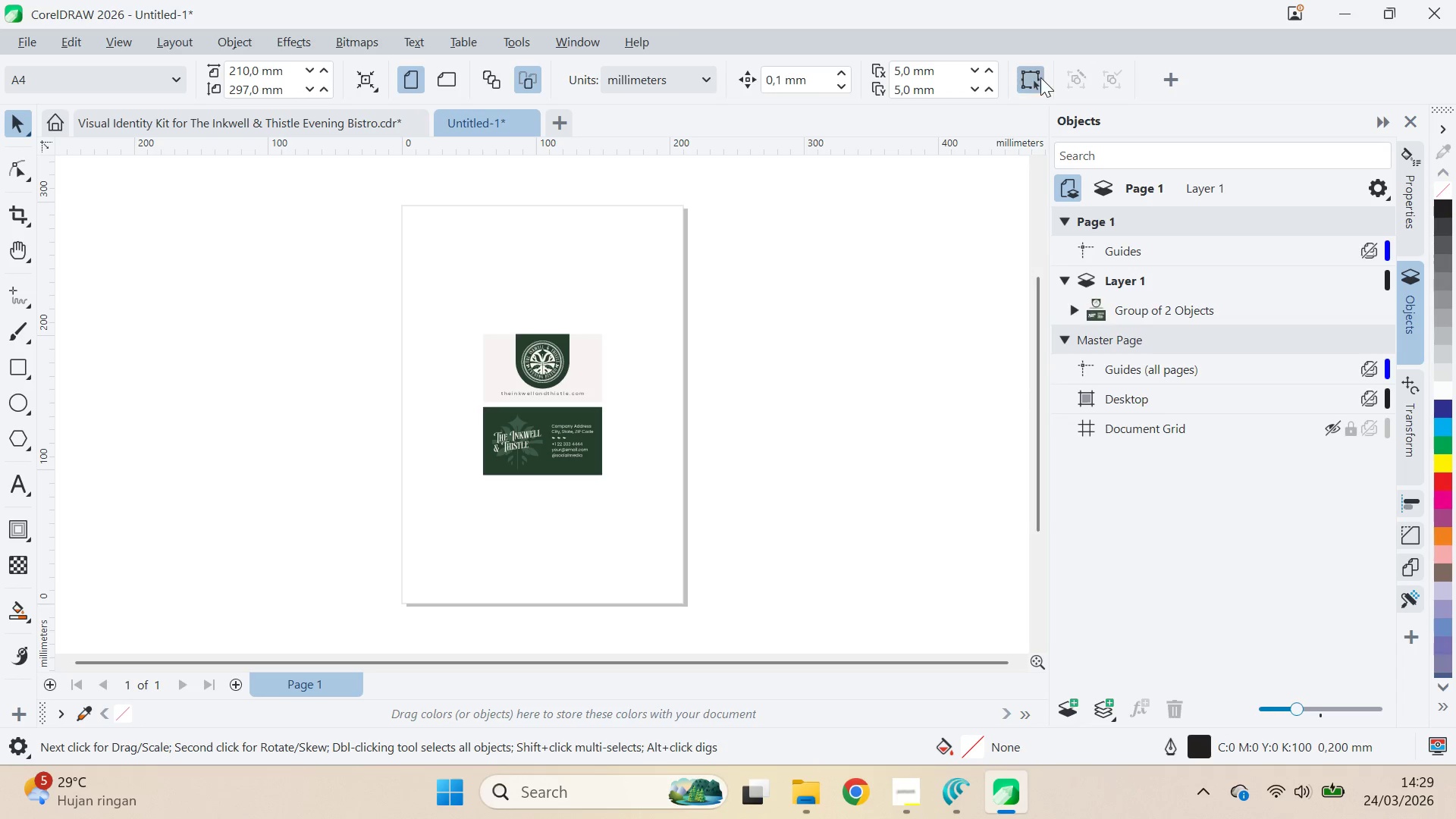 
double_click([912, 228])
 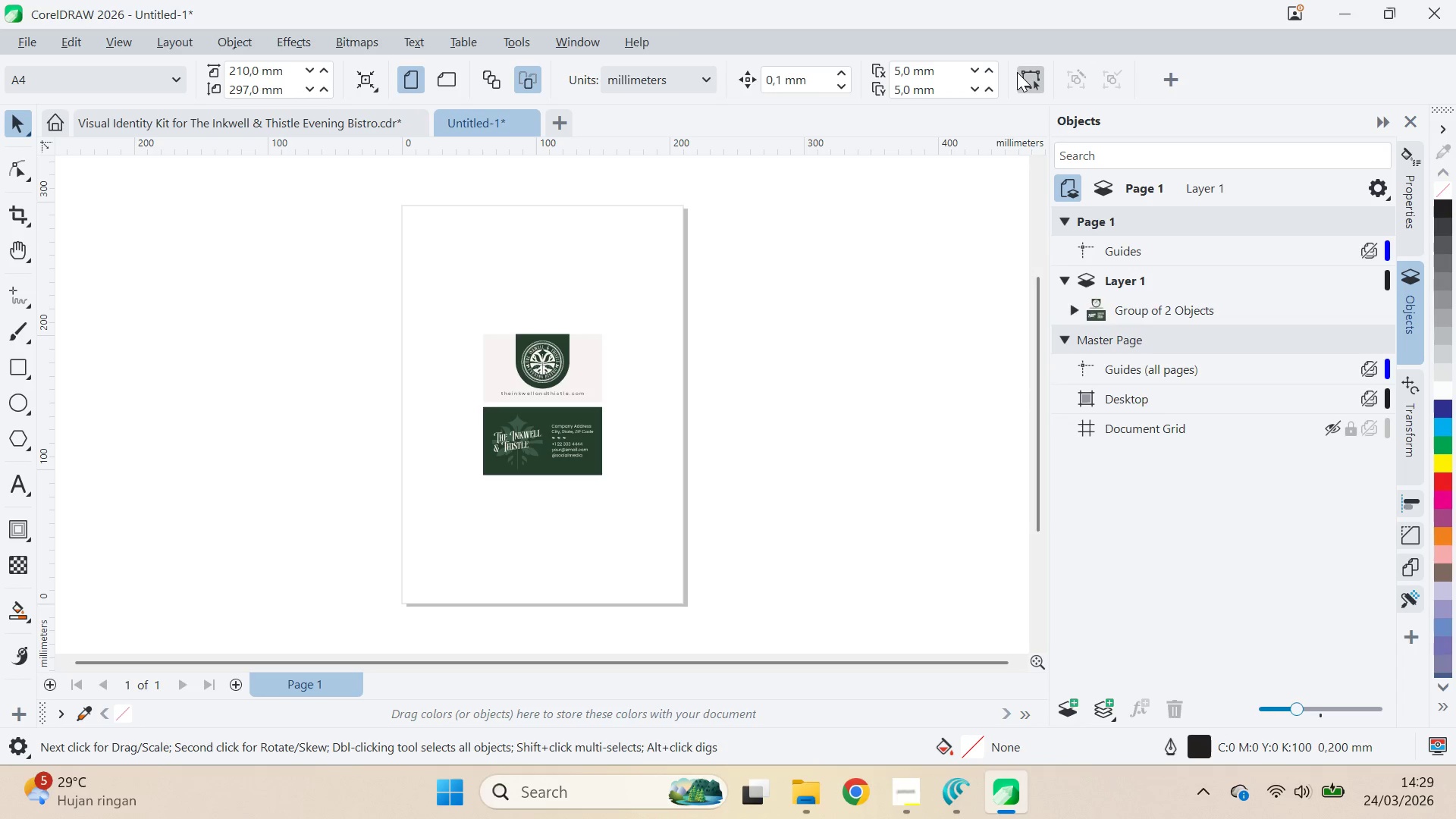 
triple_click([1020, 71])
 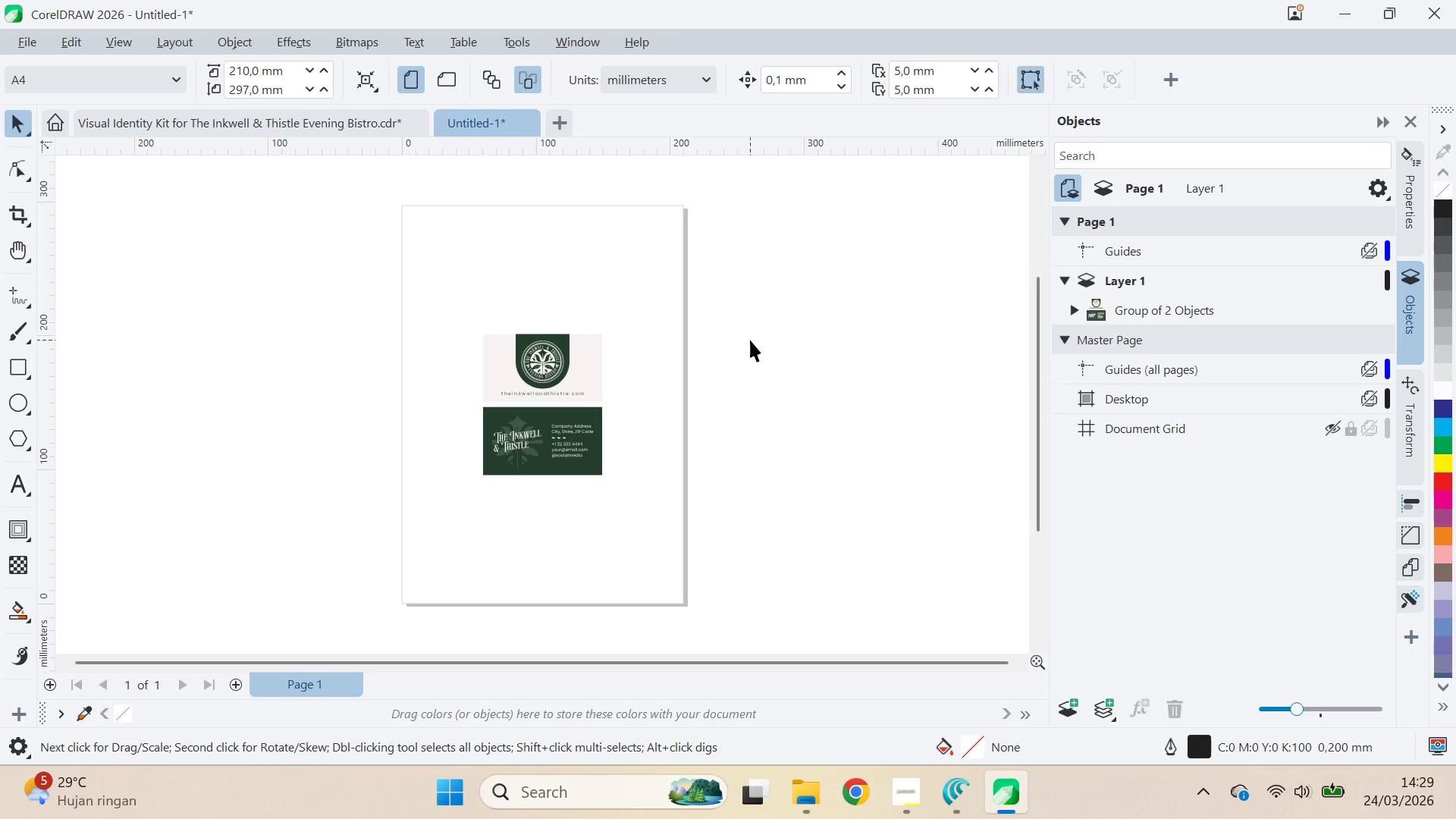 
left_click_drag(start_coordinate=[750, 340], to_coordinate=[743, 340])
 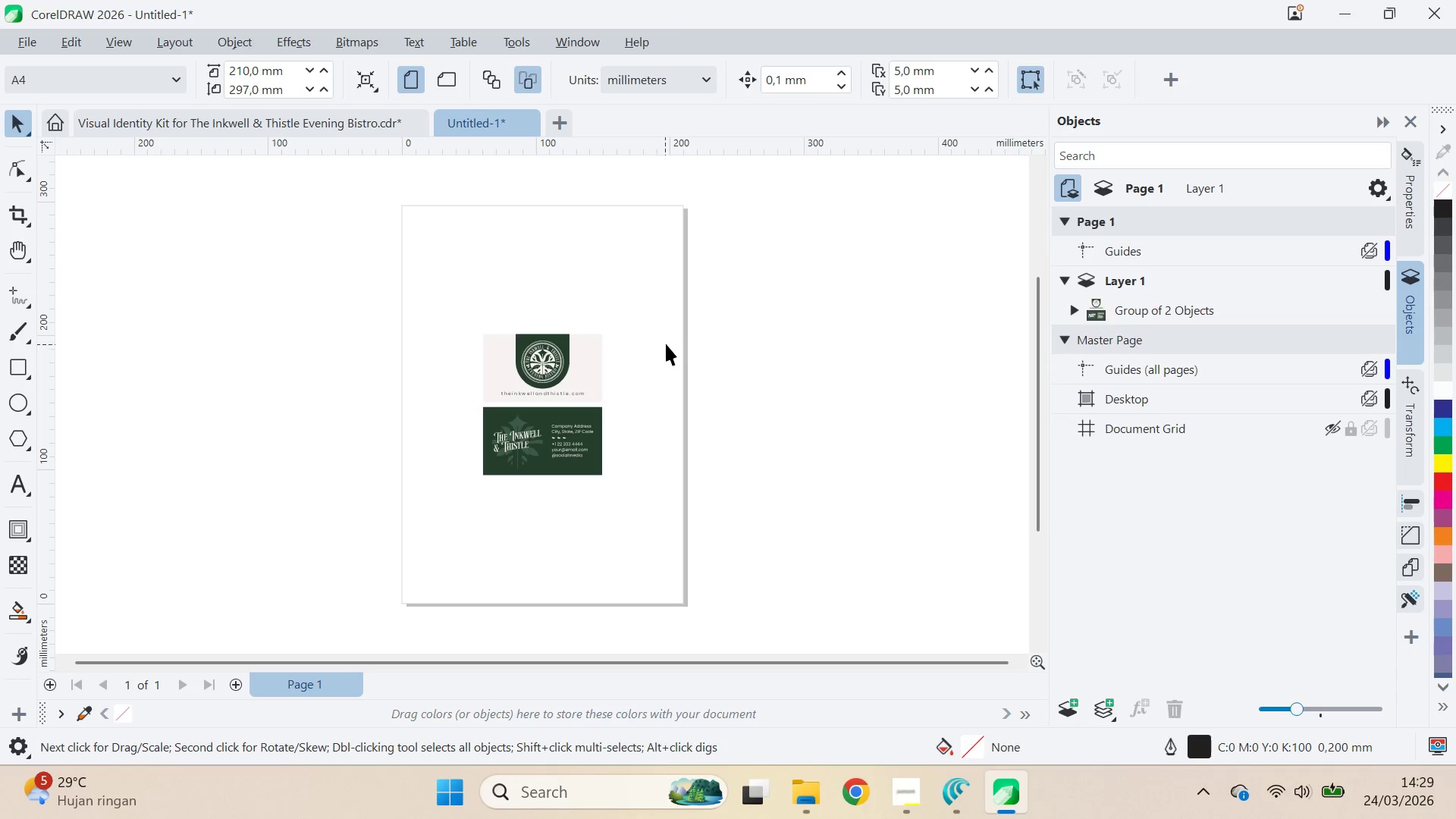 
left_click_drag(start_coordinate=[665, 344], to_coordinate=[676, 335])
 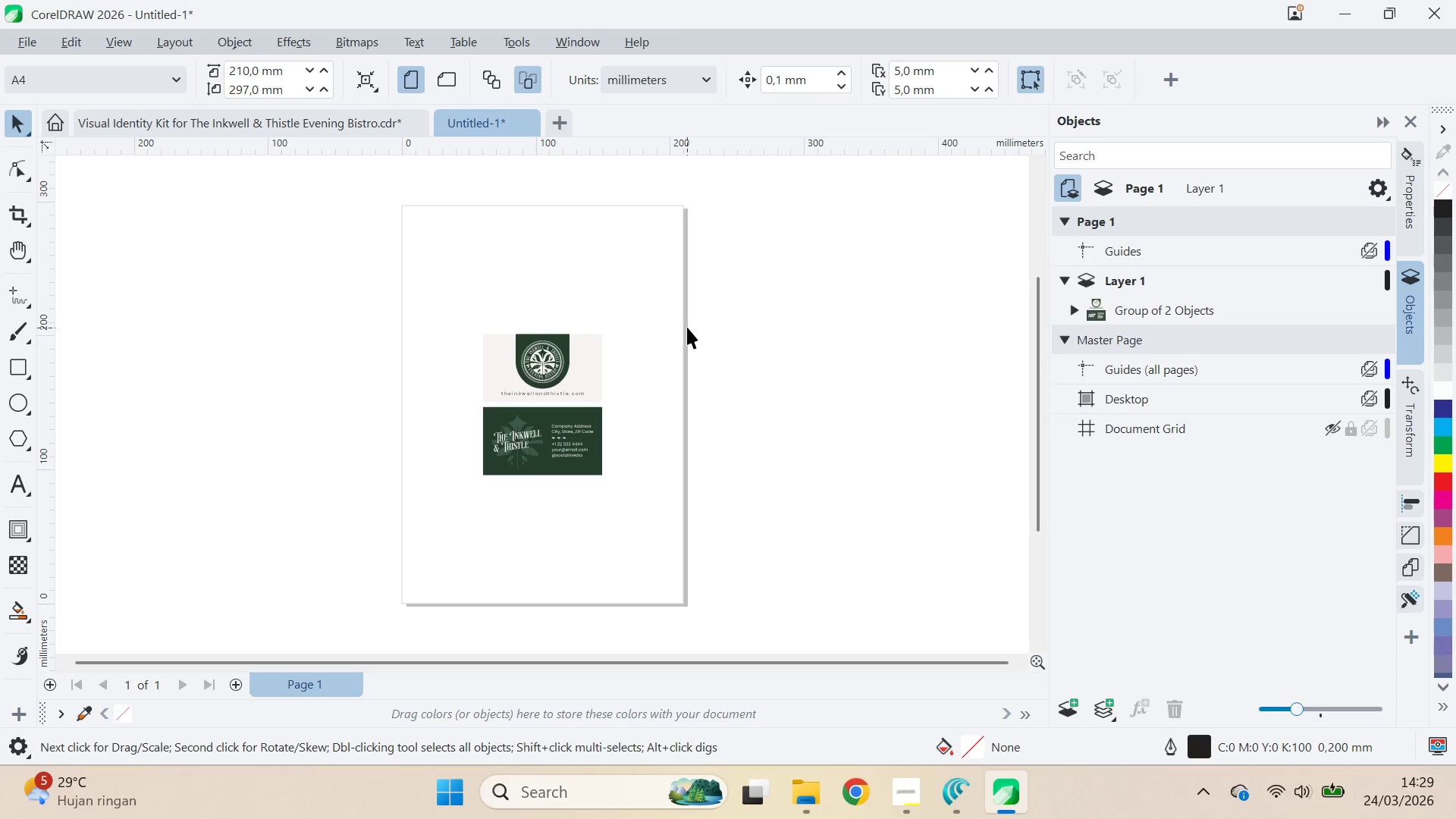 
triple_click([687, 327])
 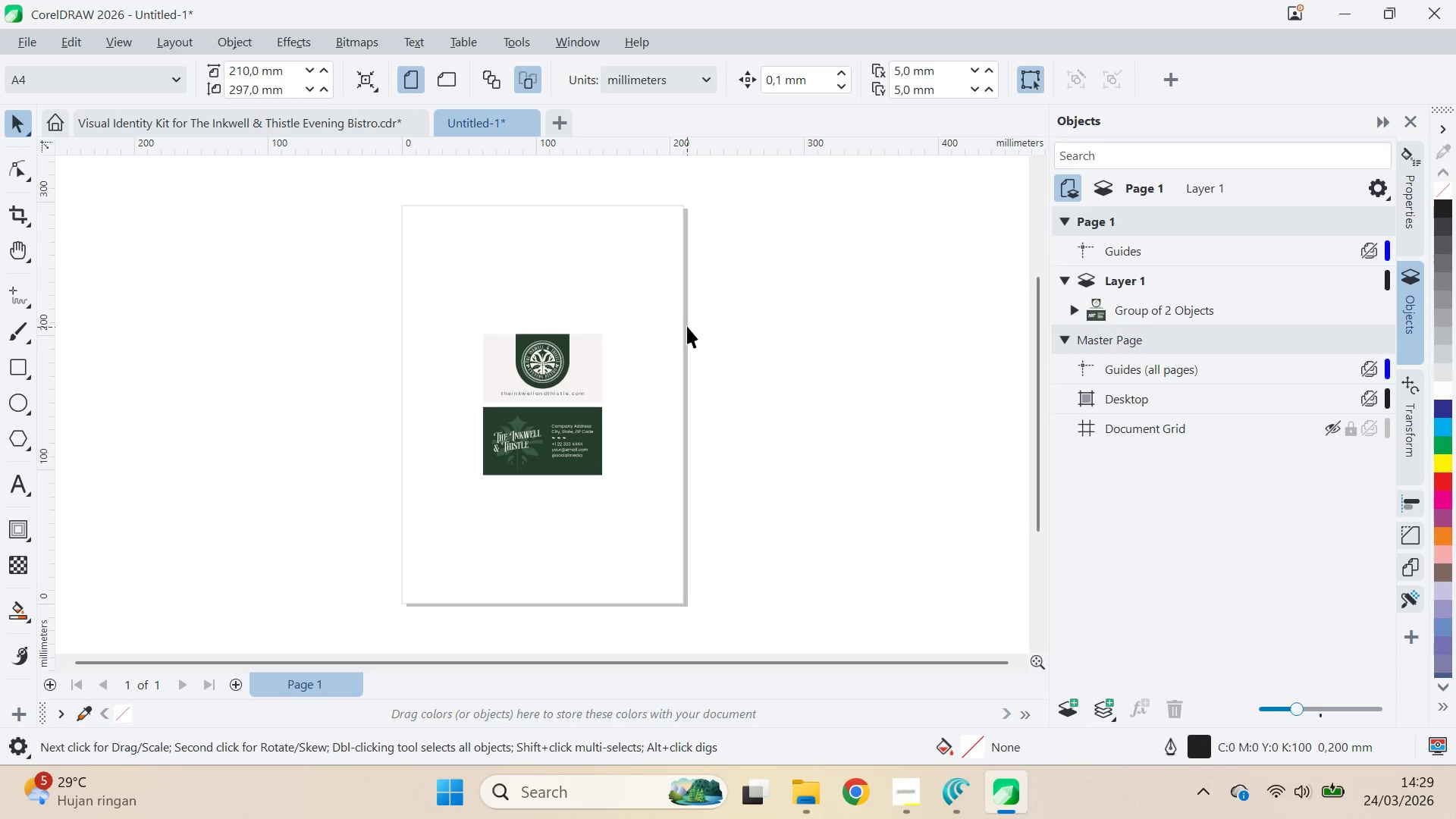 
triple_click([687, 326])
 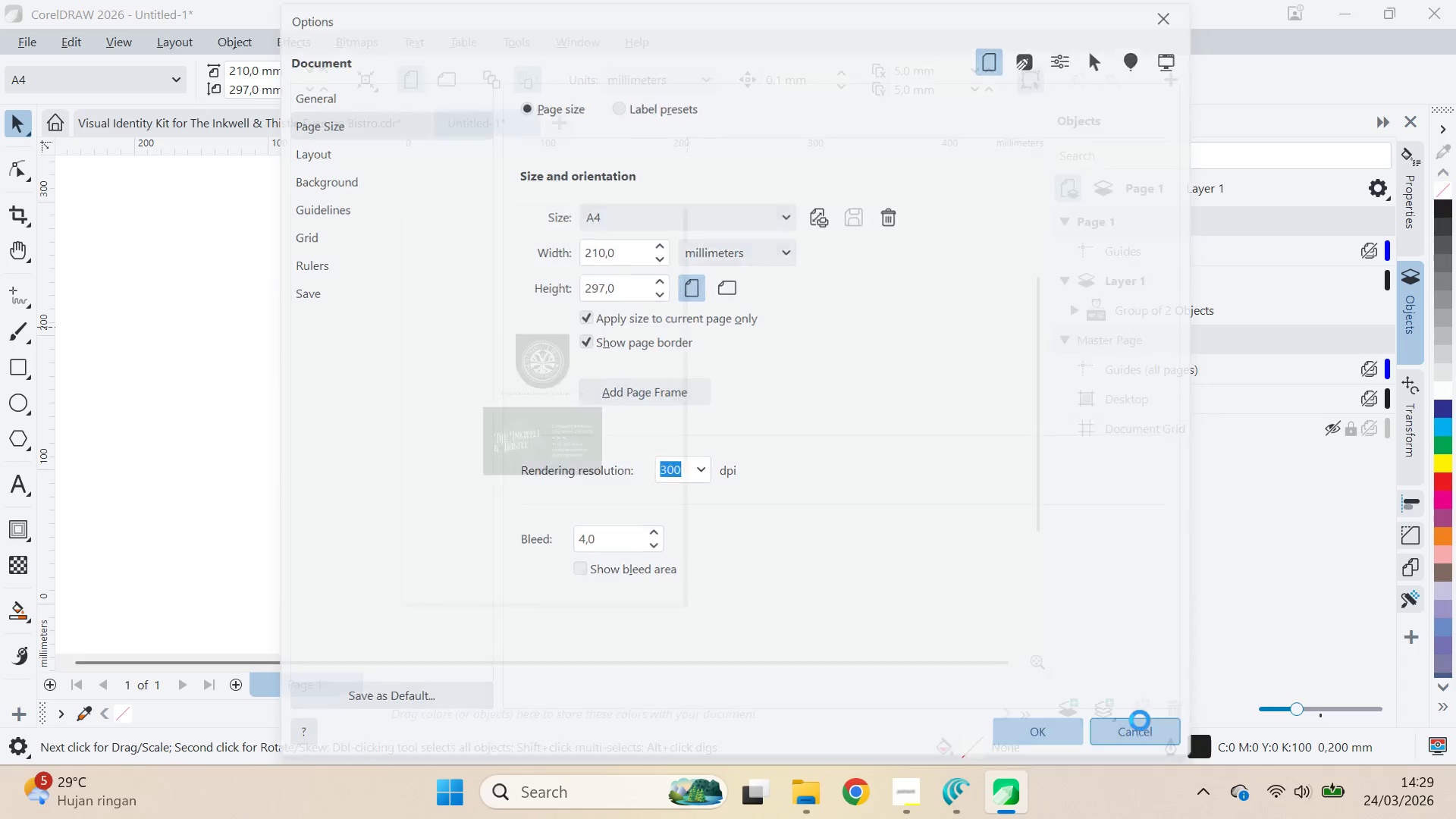 
left_click([558, 373])
 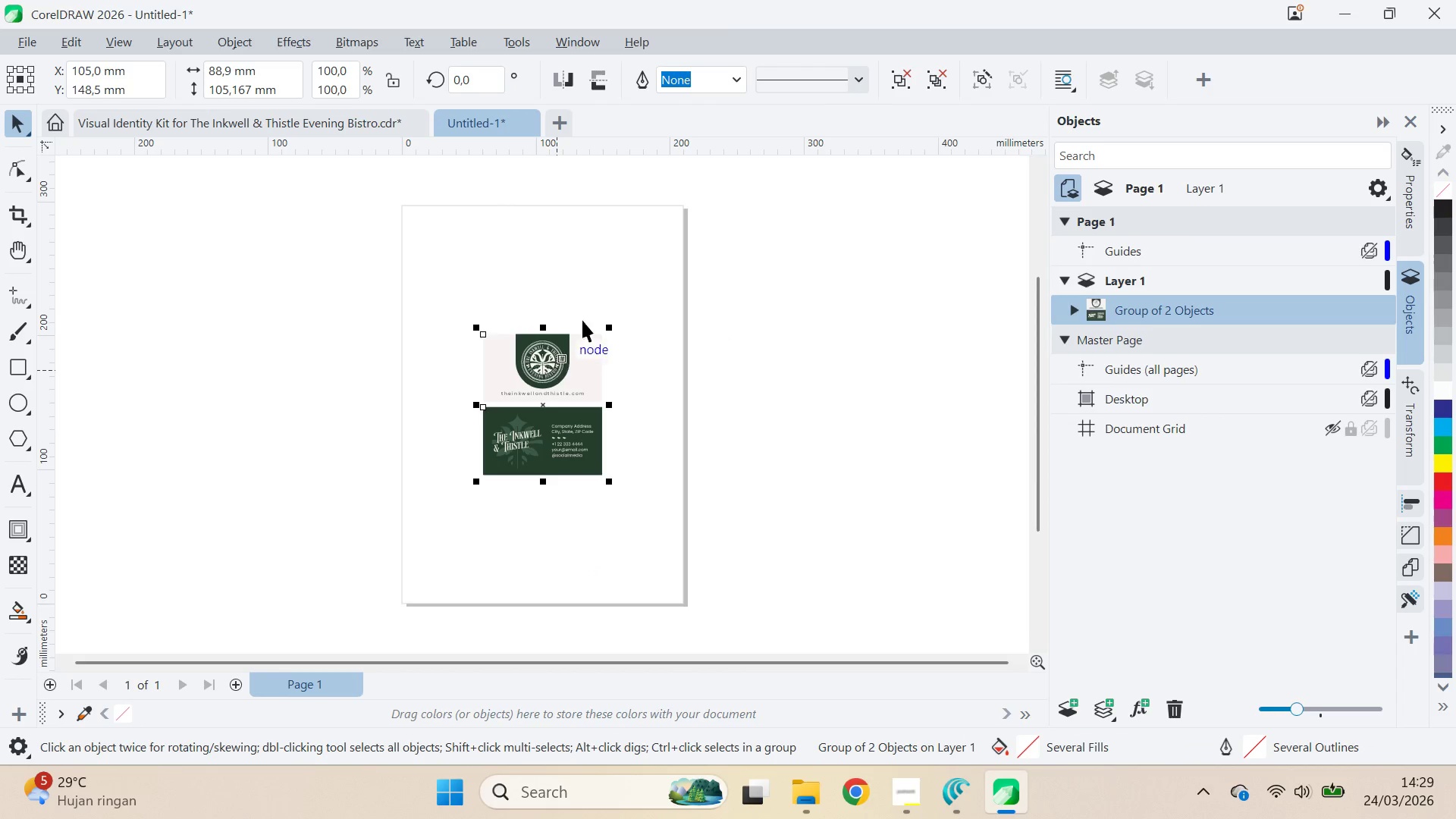 
left_click([603, 271])
 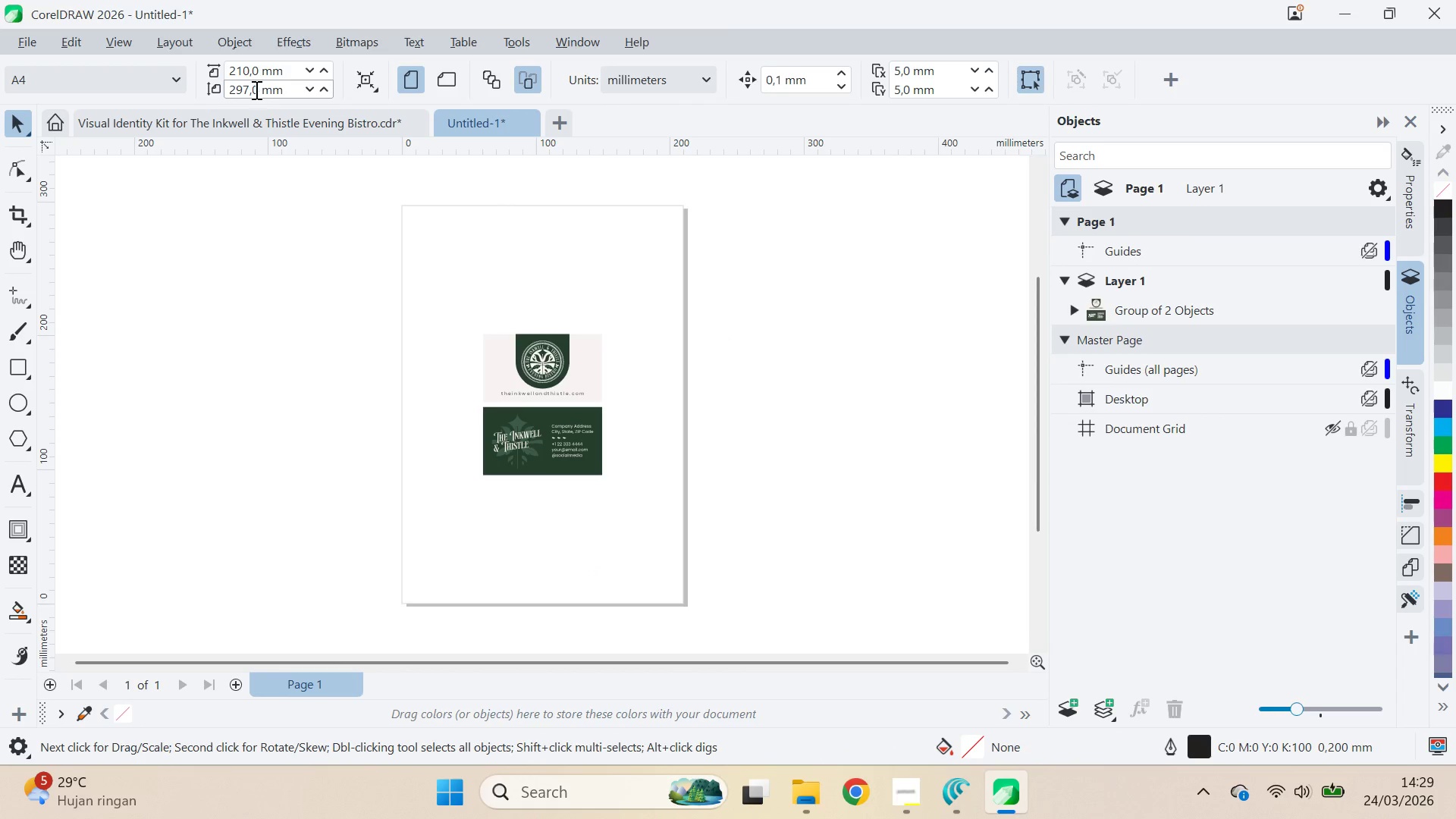 
left_click_drag(start_coordinate=[258, 91], to_coordinate=[228, 96])
 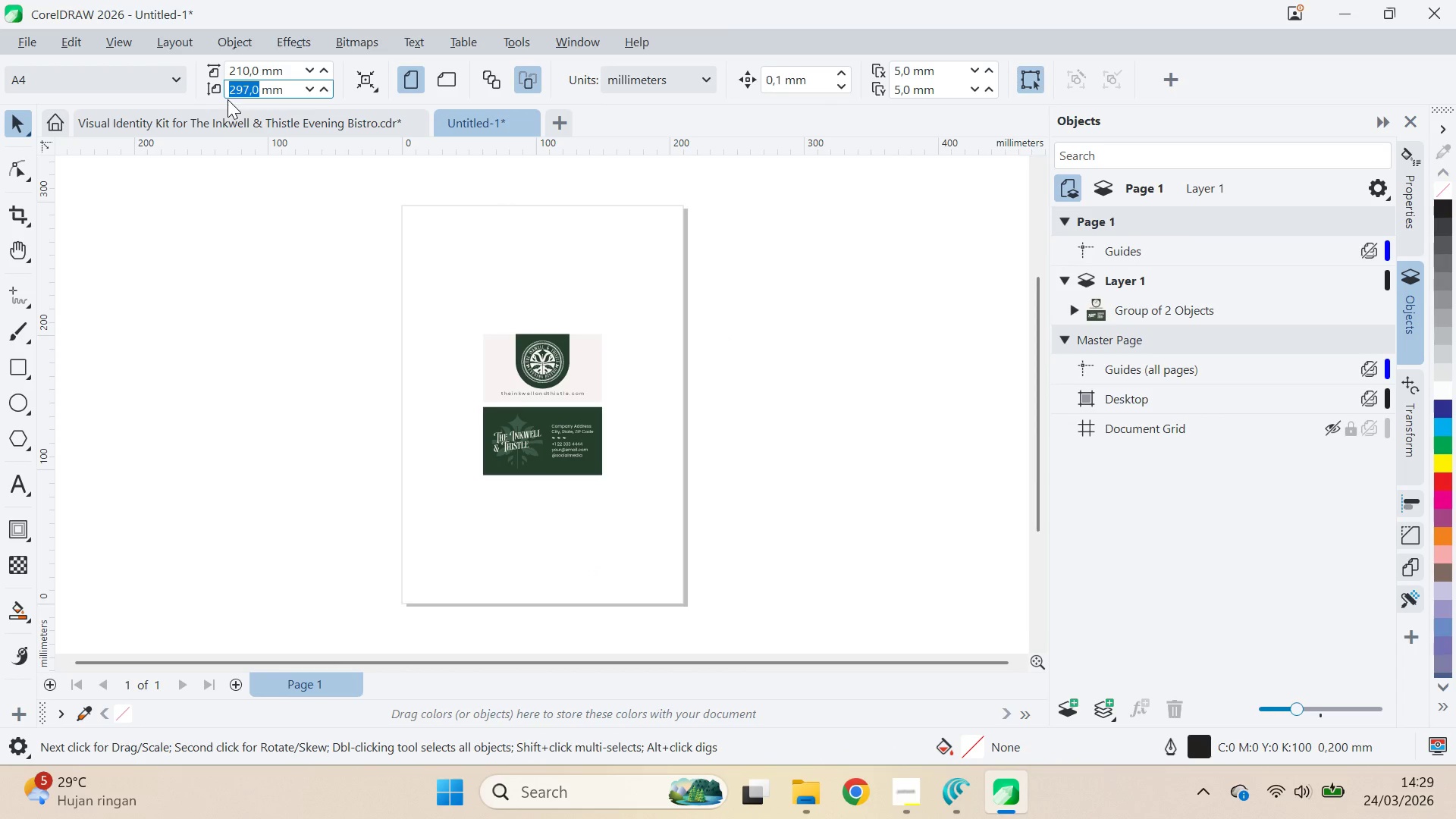 
type(130)
 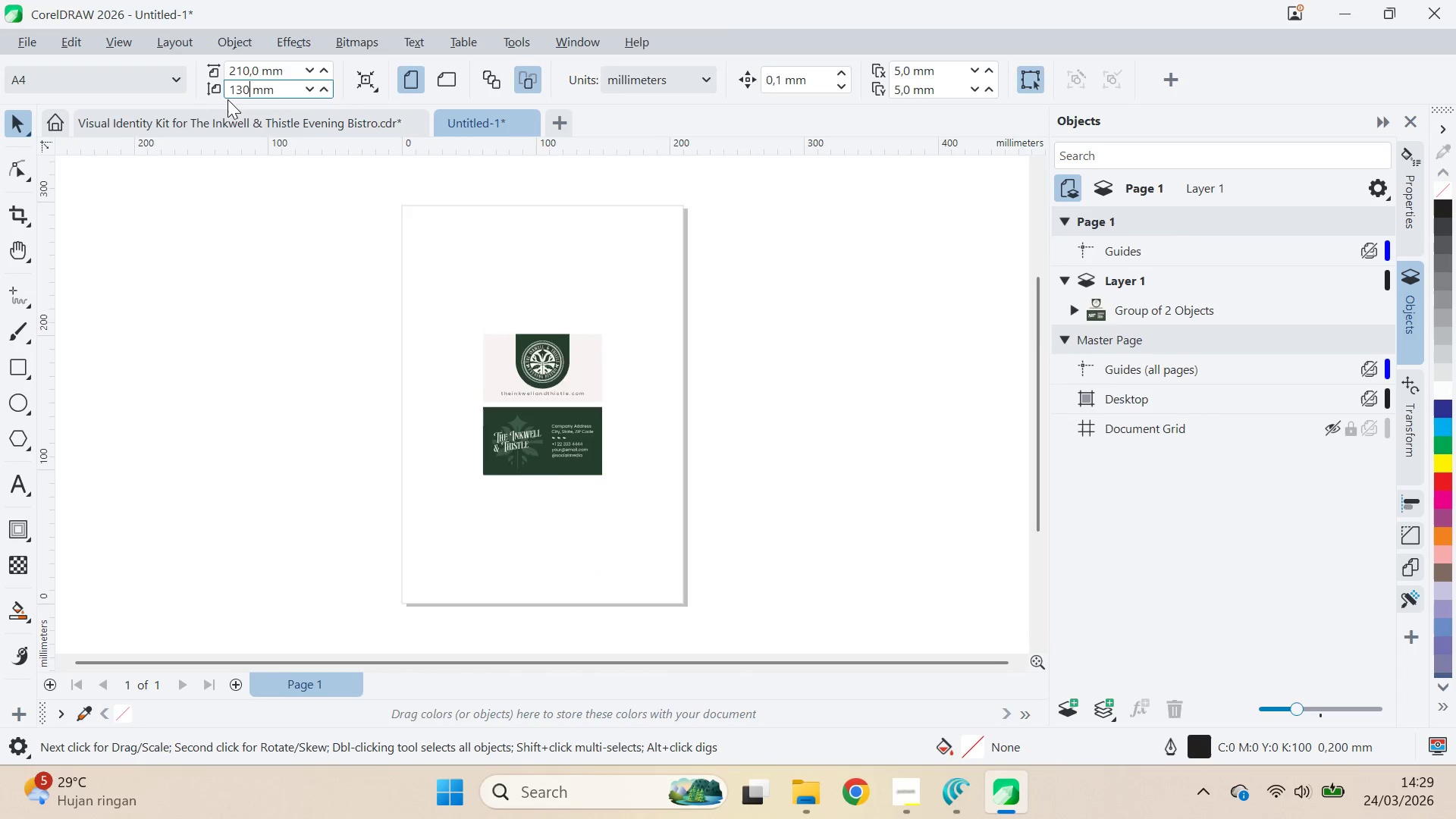 
key(Enter)
 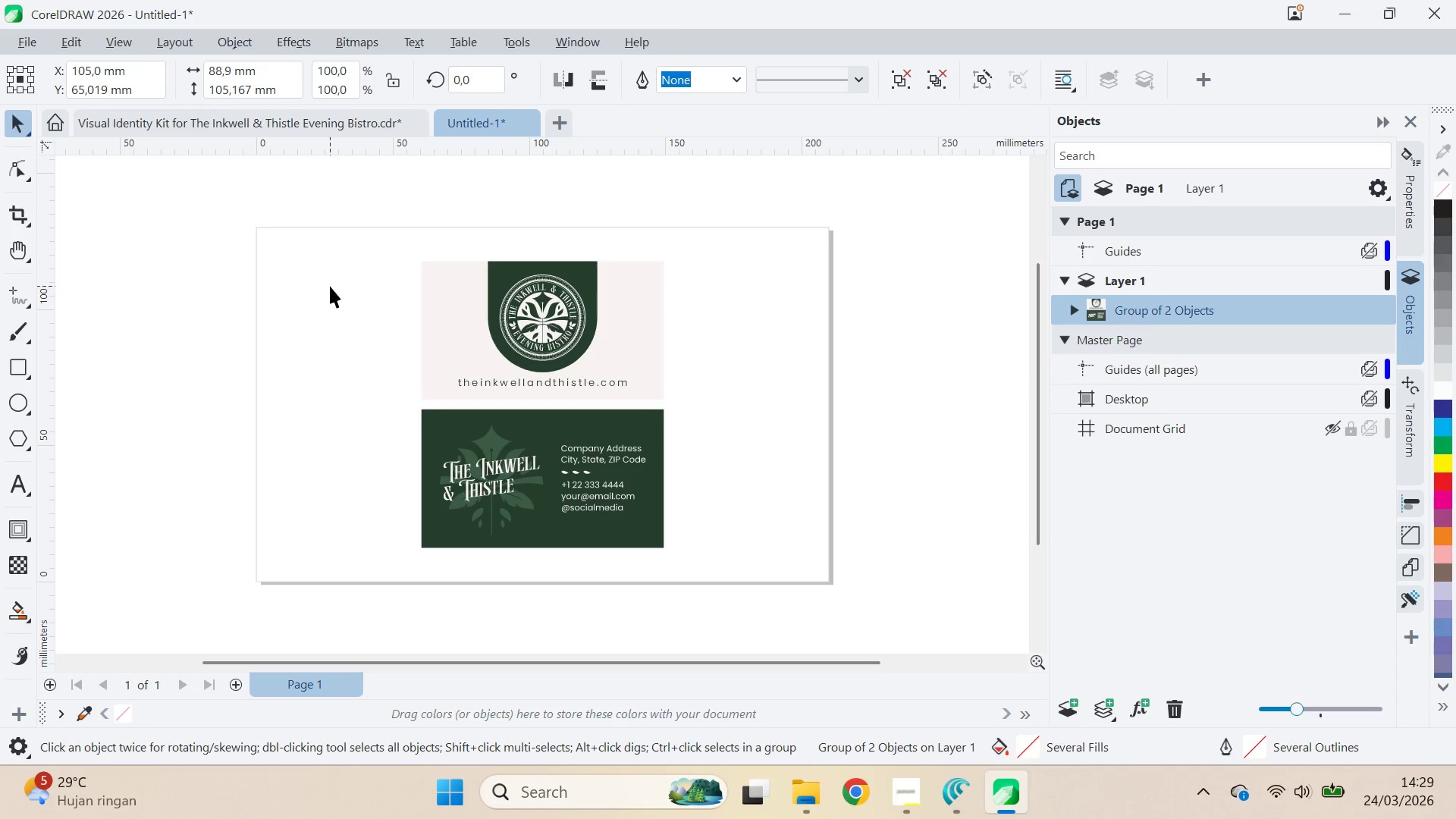 
left_click_drag(start_coordinate=[262, 73], to_coordinate=[232, 71])
 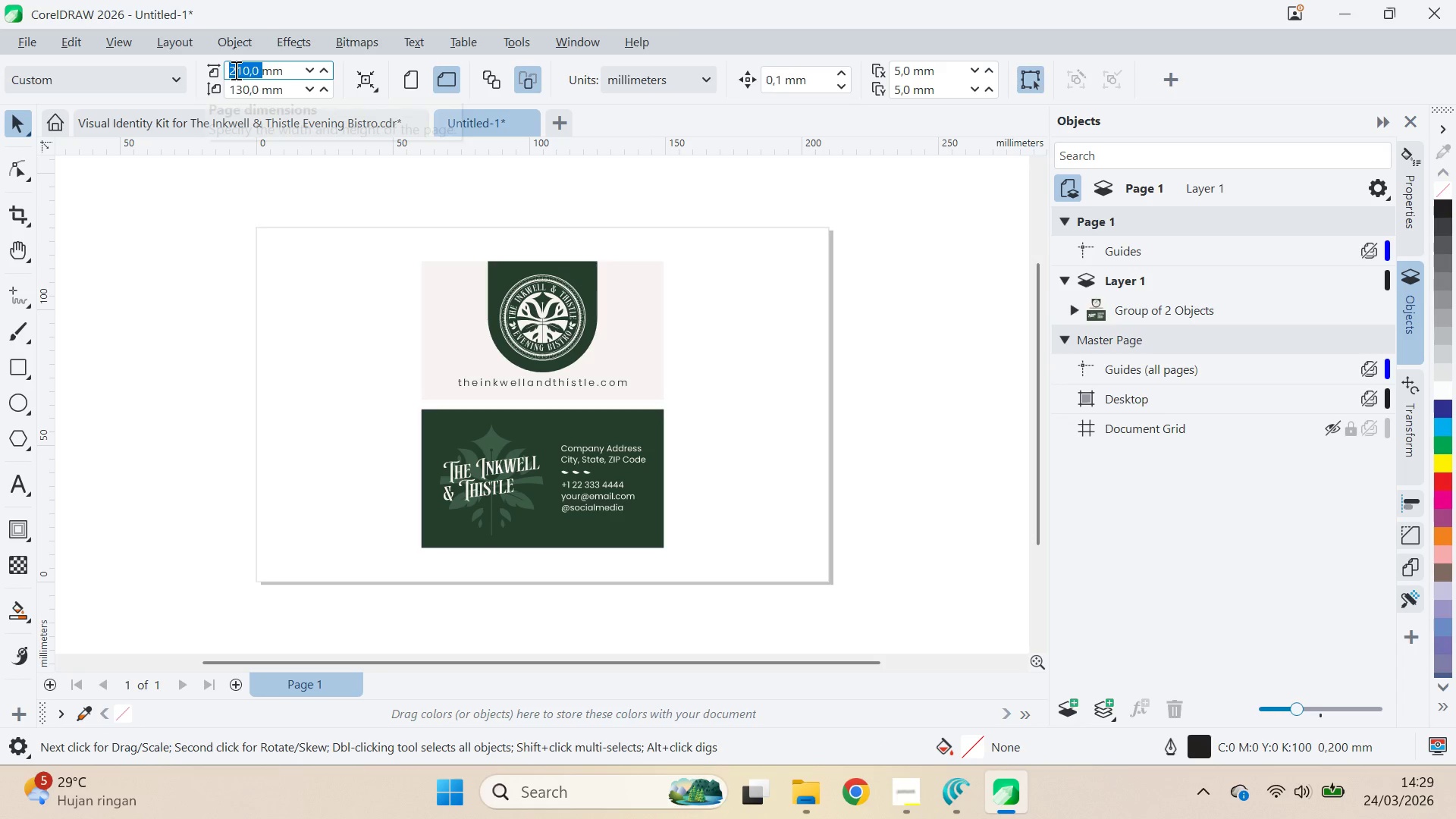 
type(100)
 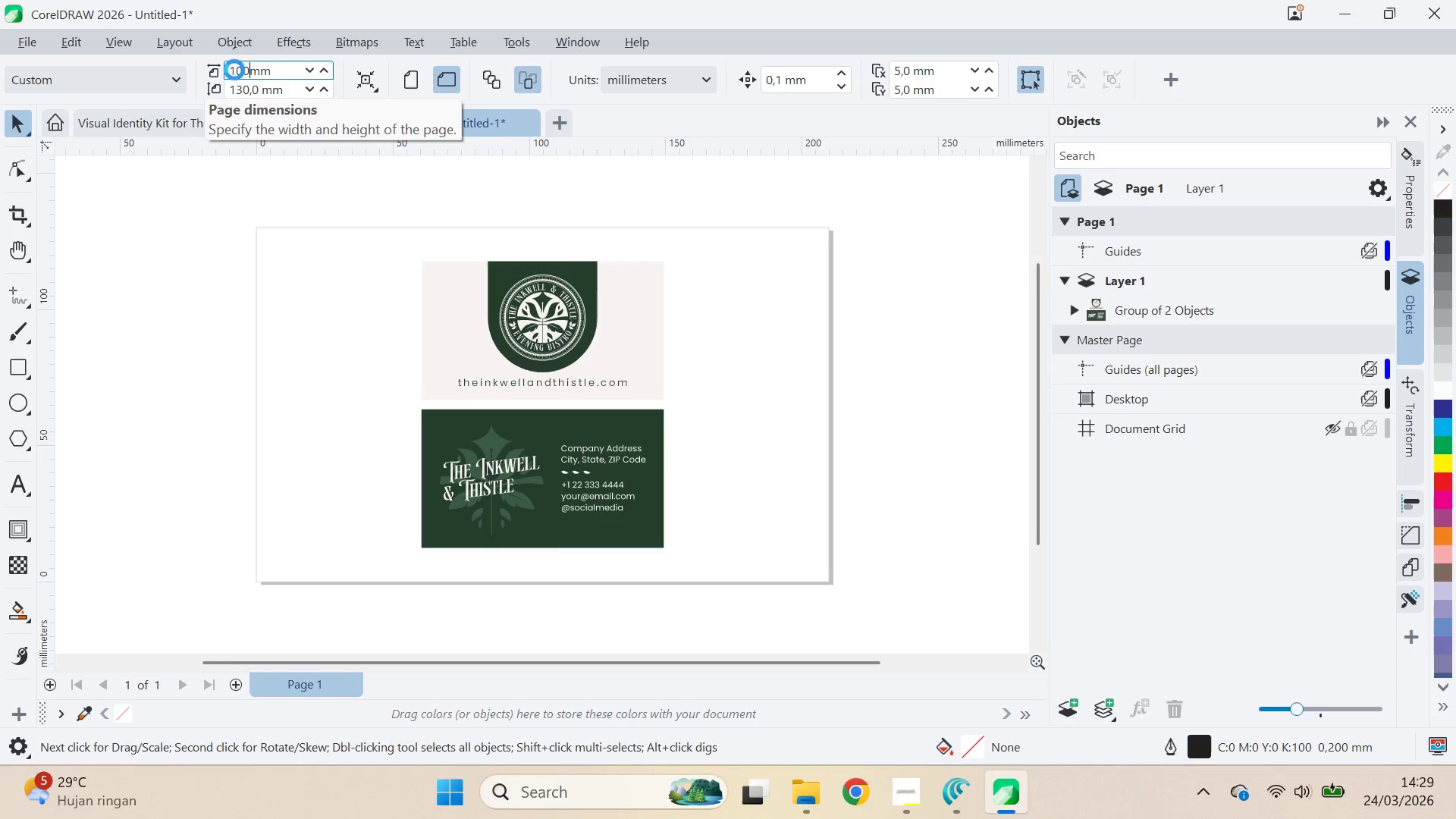 
key(Enter)
 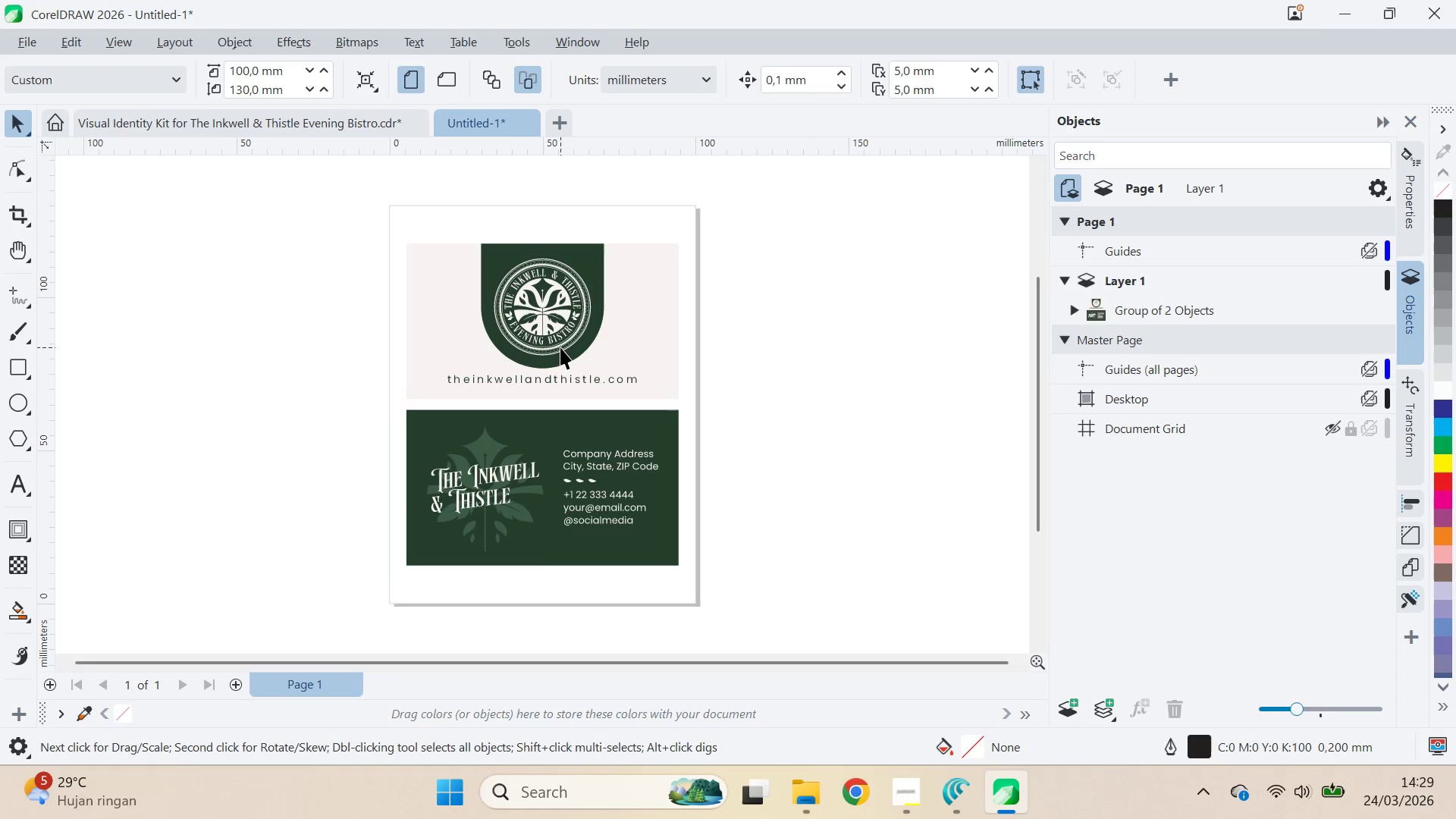 
key(Control+U)
 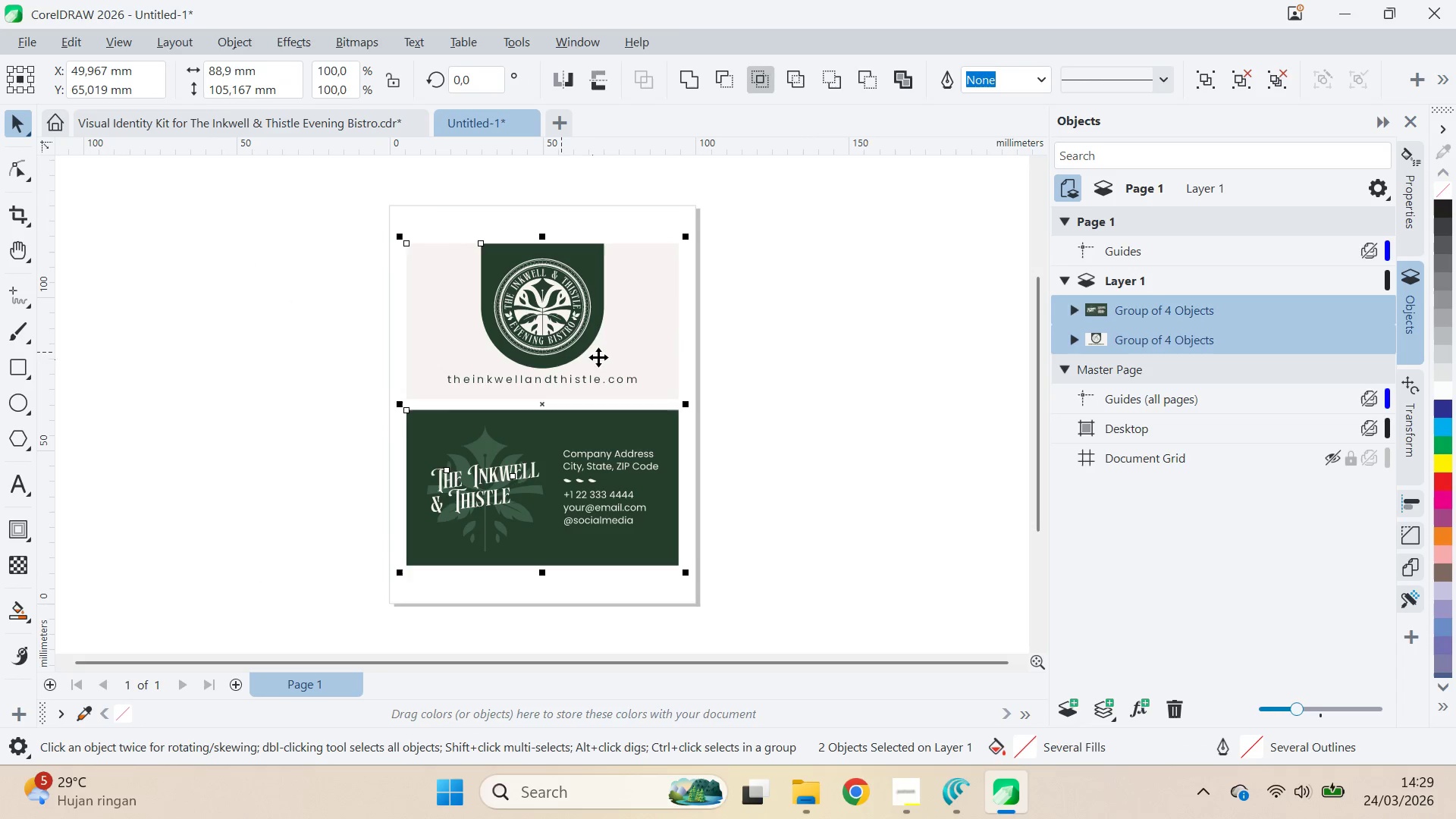 
left_click([770, 340])
 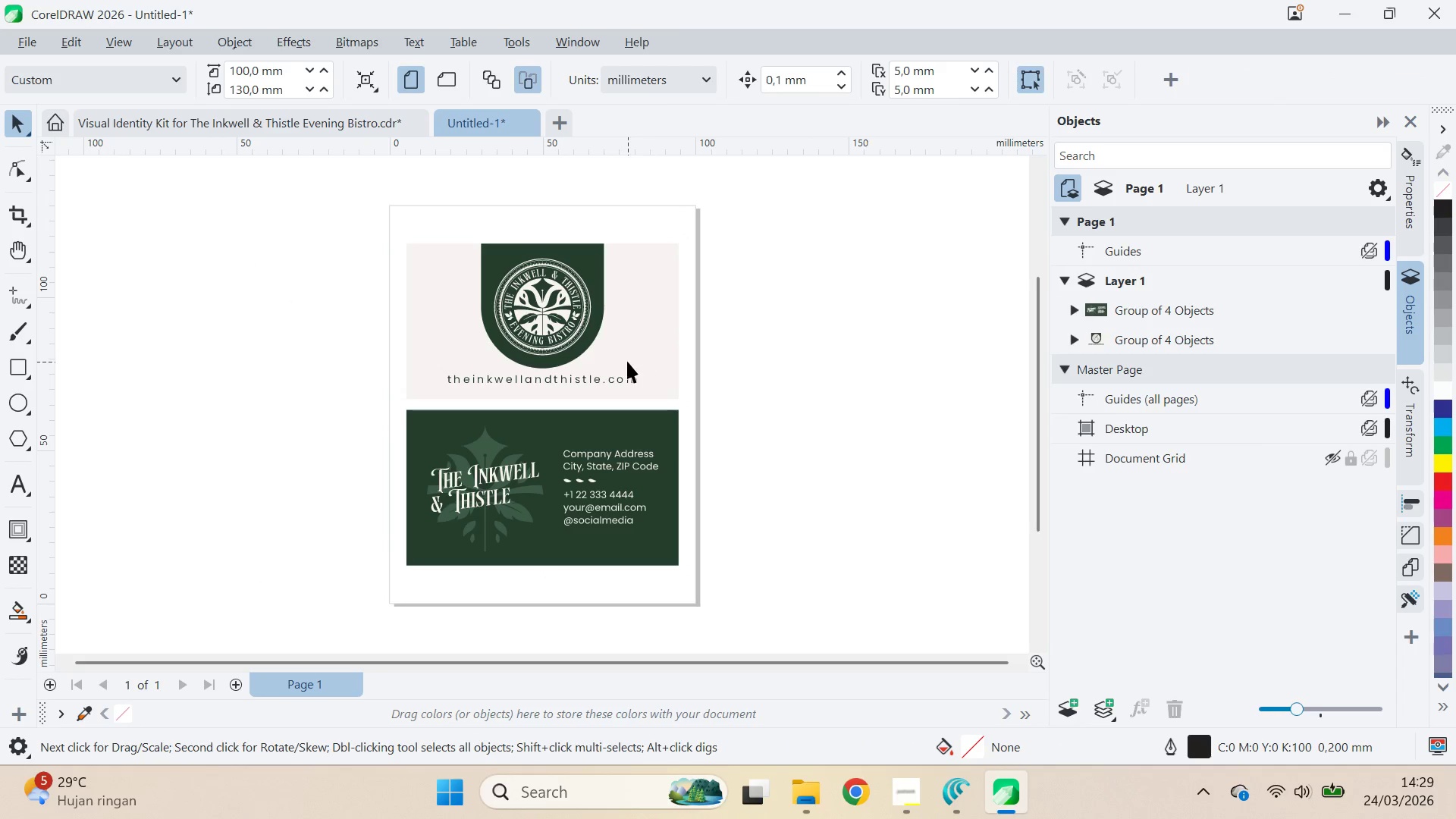 
left_click_drag(start_coordinate=[627, 361], to_coordinate=[629, 350])
 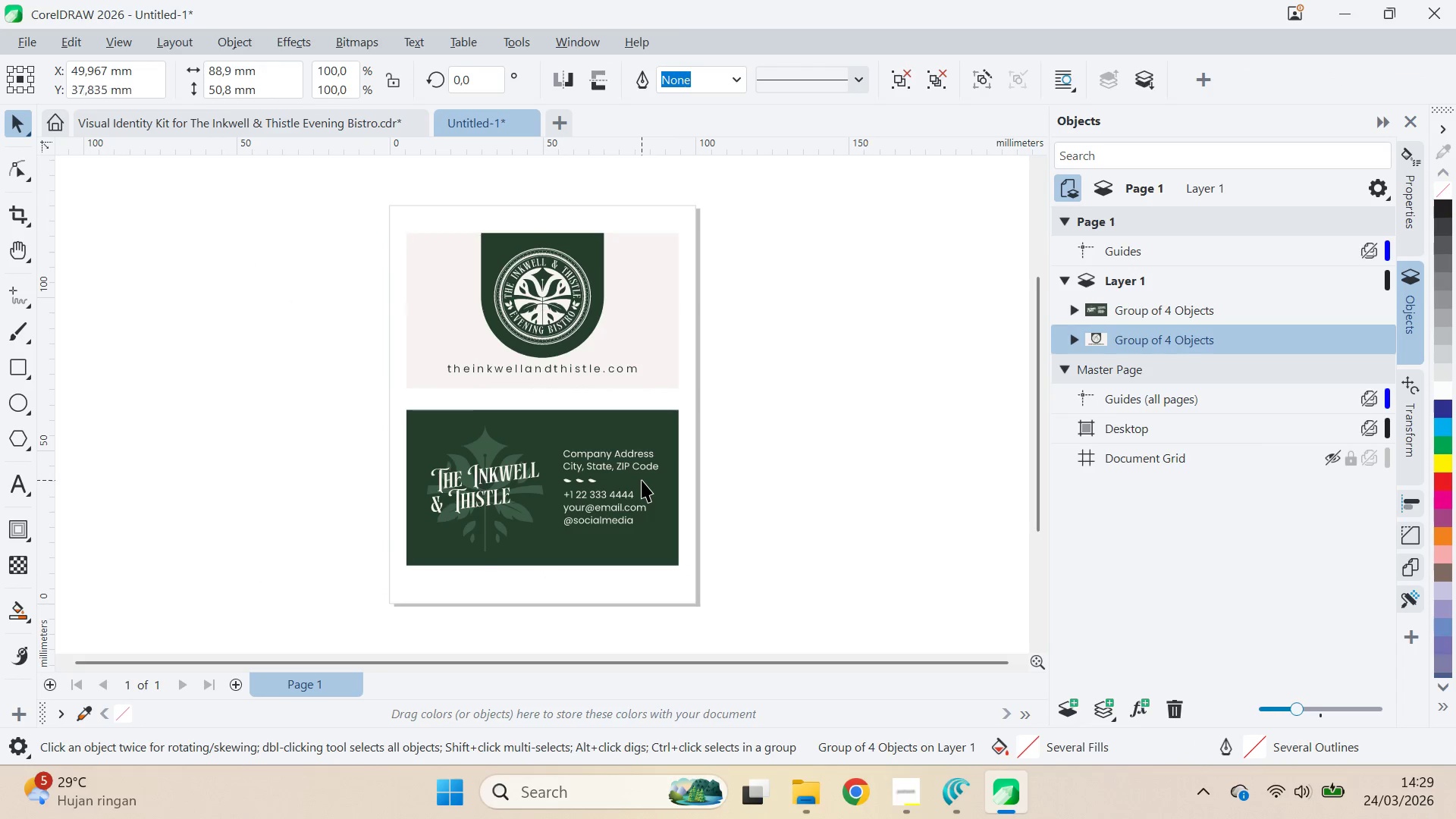 
hold_key(key=ShiftLeft, duration=0.8)
 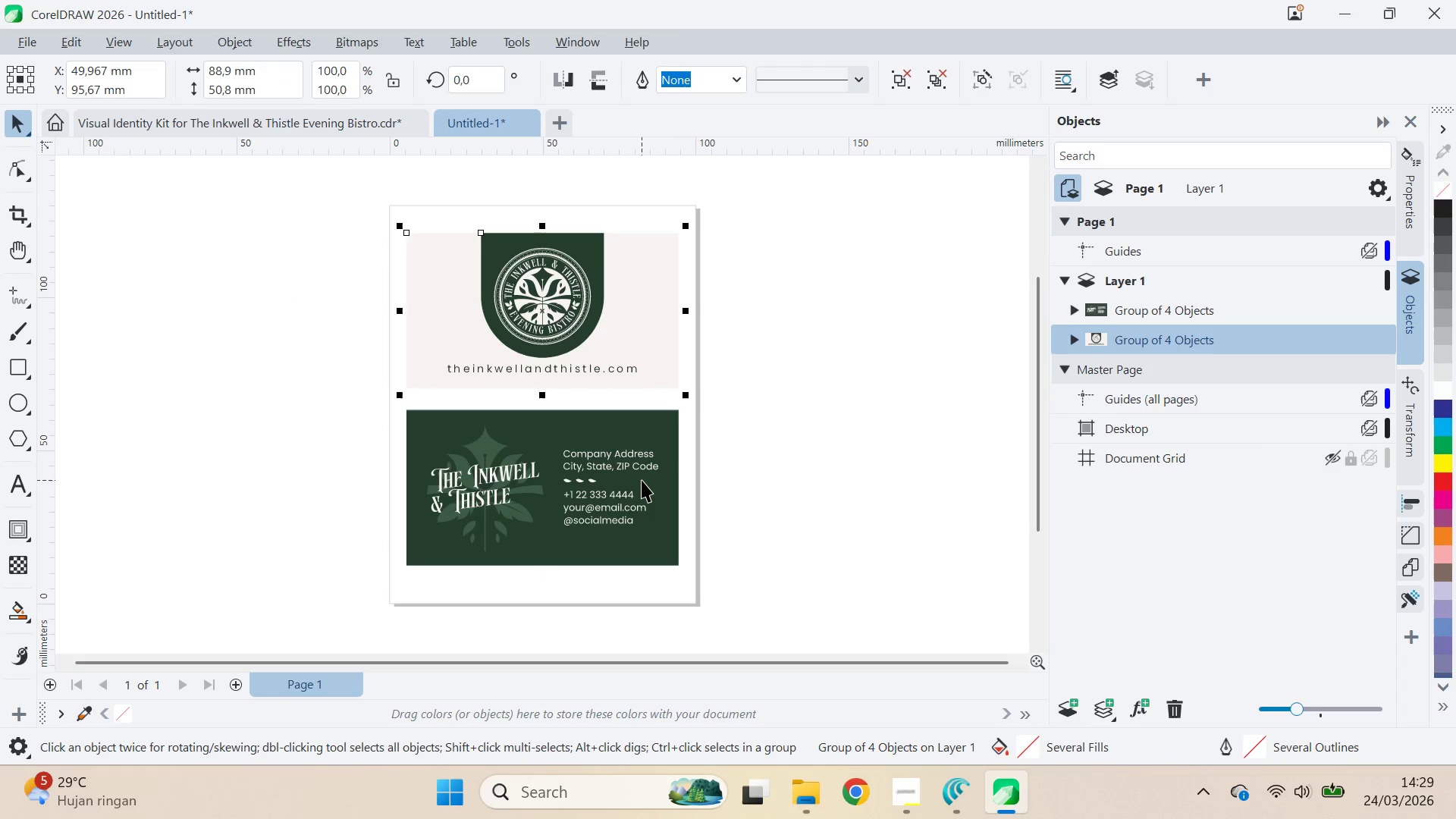 
left_click_drag(start_coordinate=[642, 480], to_coordinate=[639, 500])
 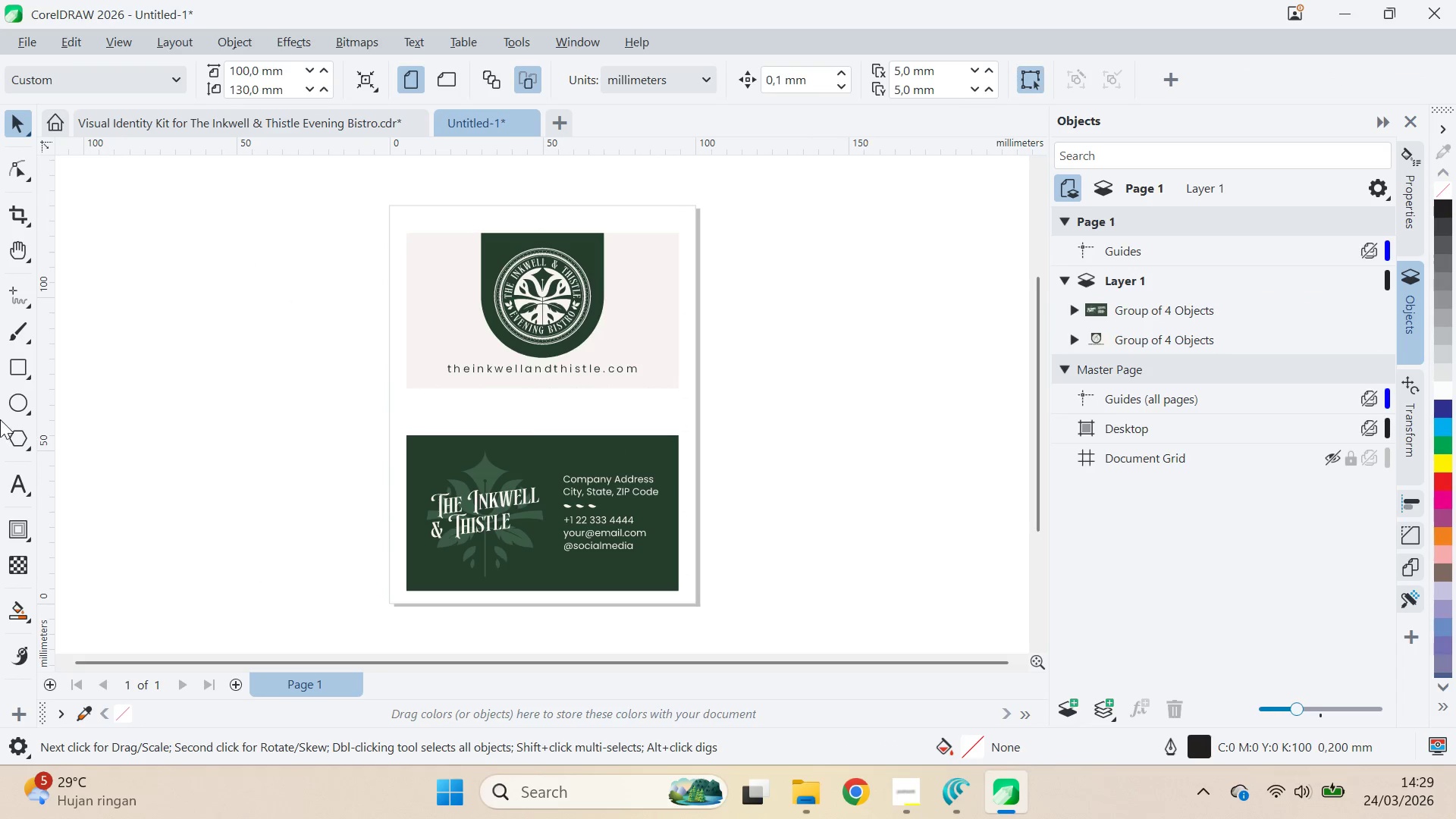 
hold_key(key=ShiftLeft, duration=0.45)
 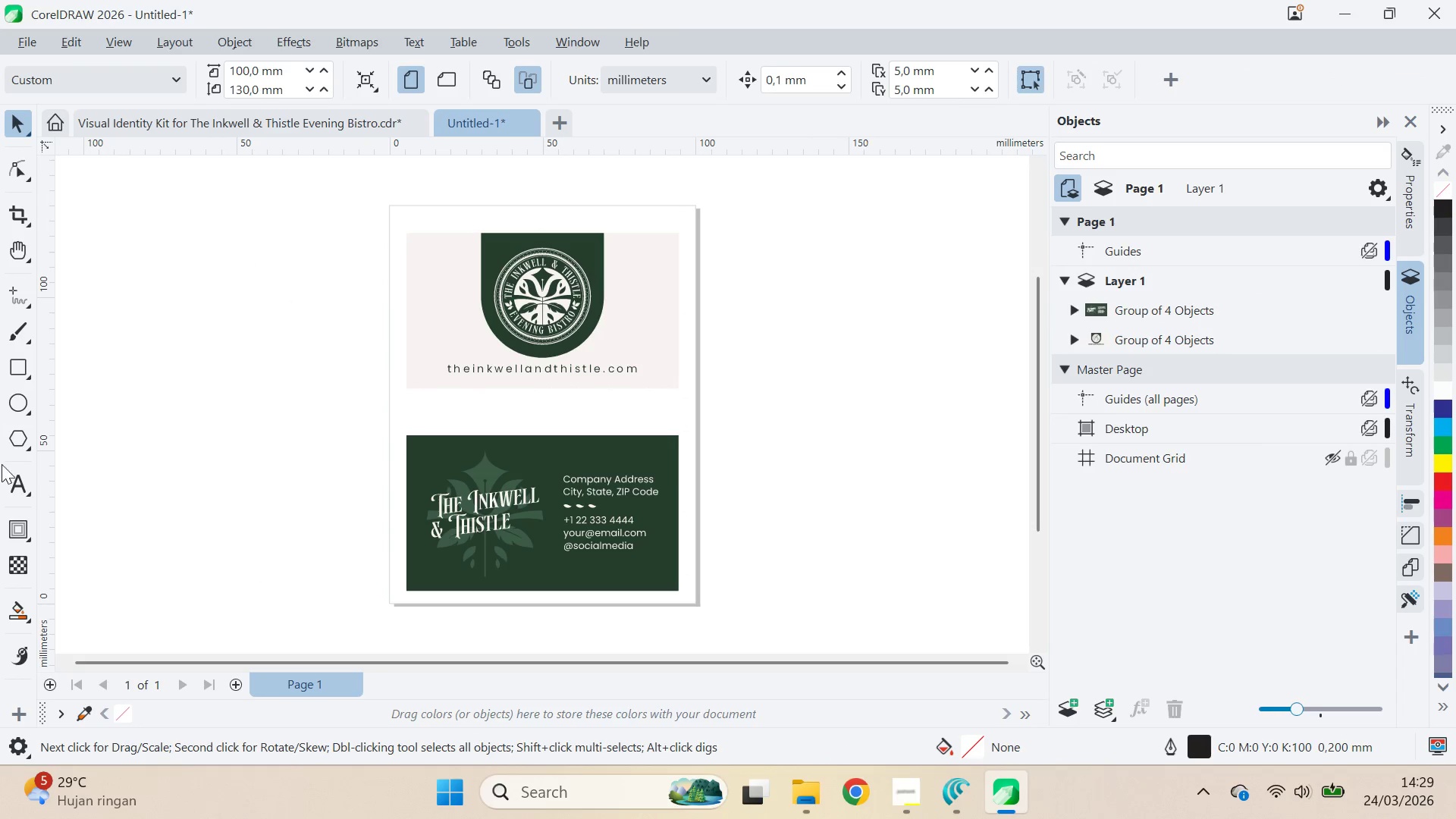 
left_click([21, 484])
 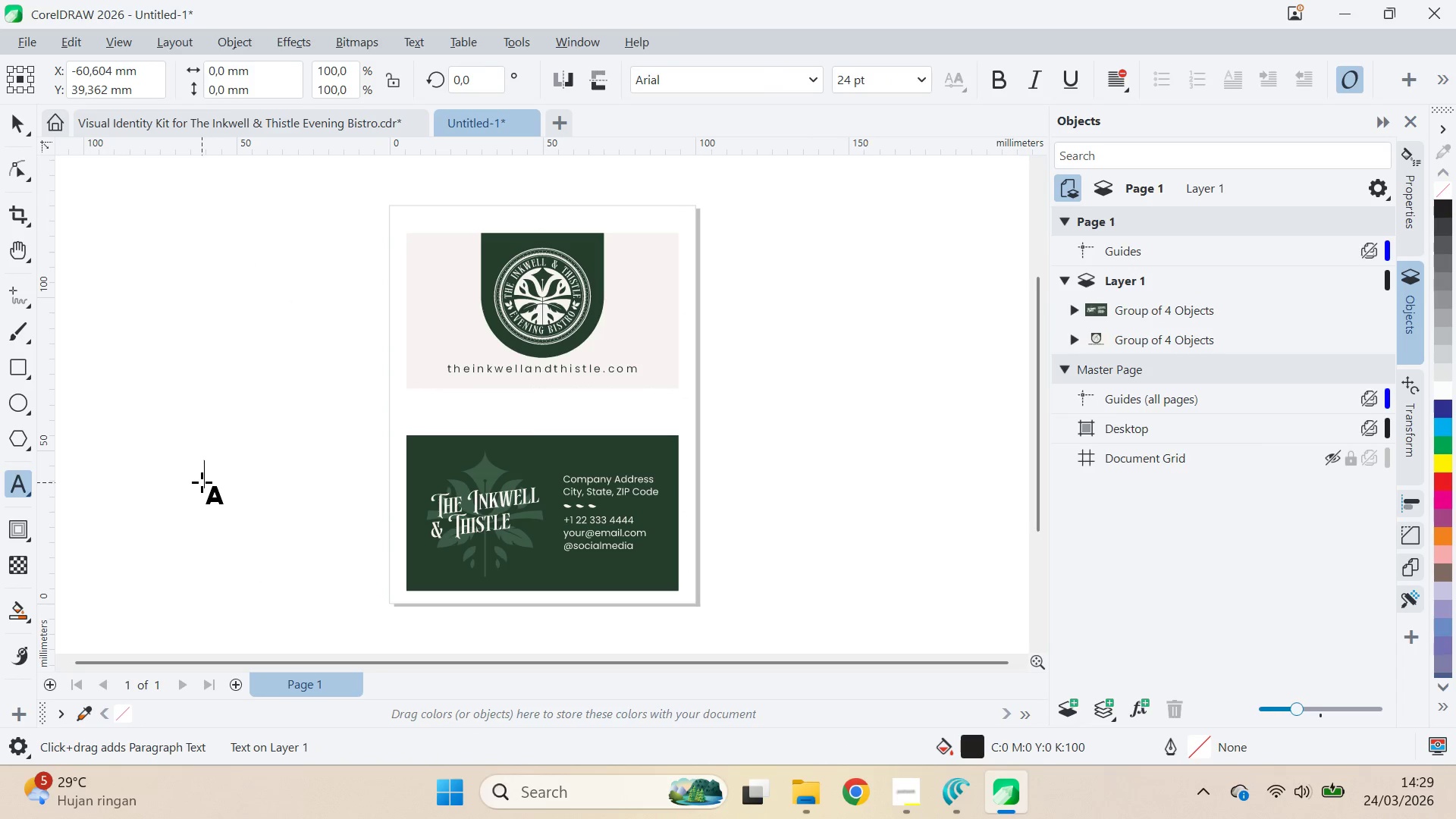 
type(Front )
key(Backspace)
 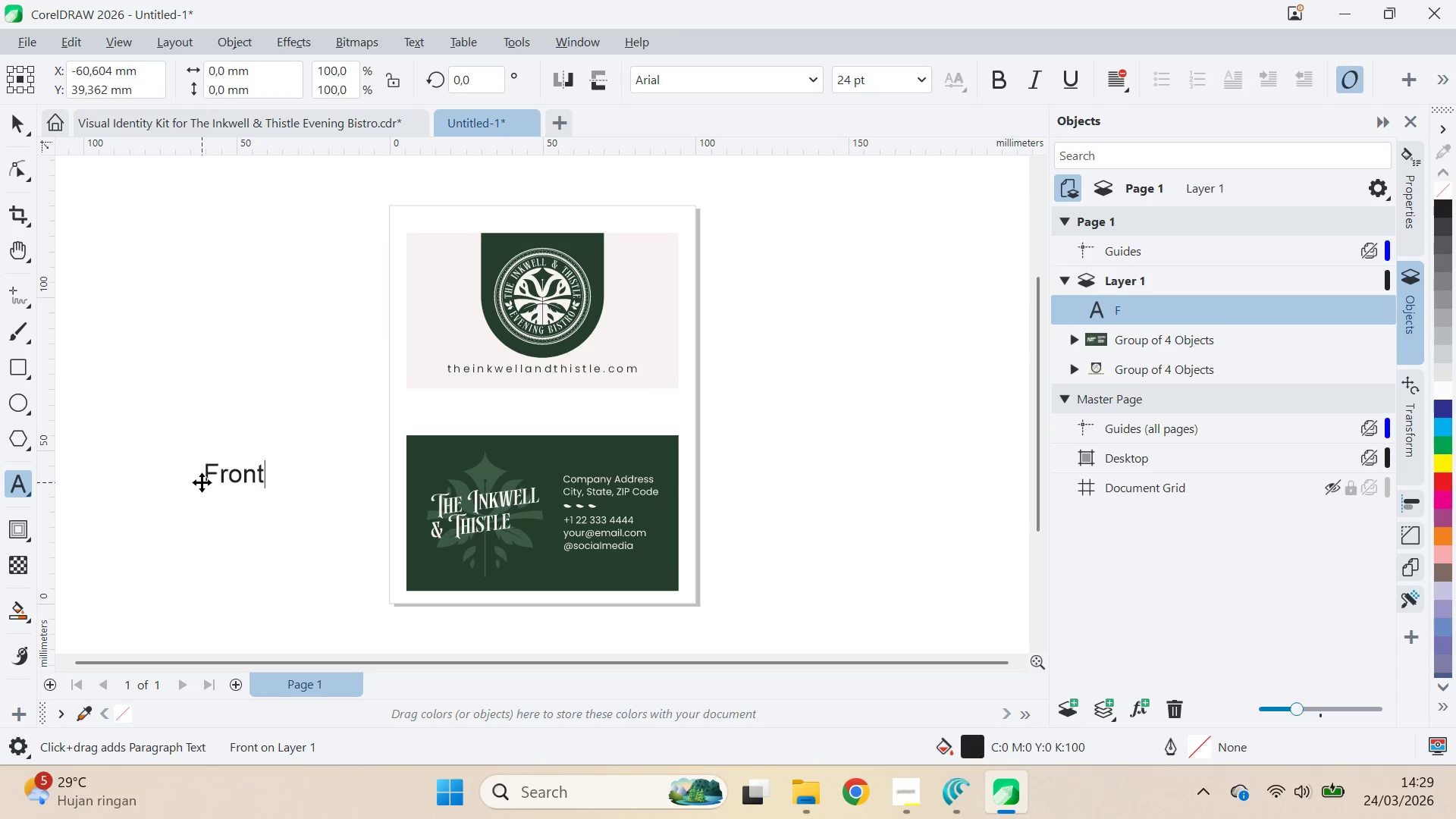 
key(Enter)
 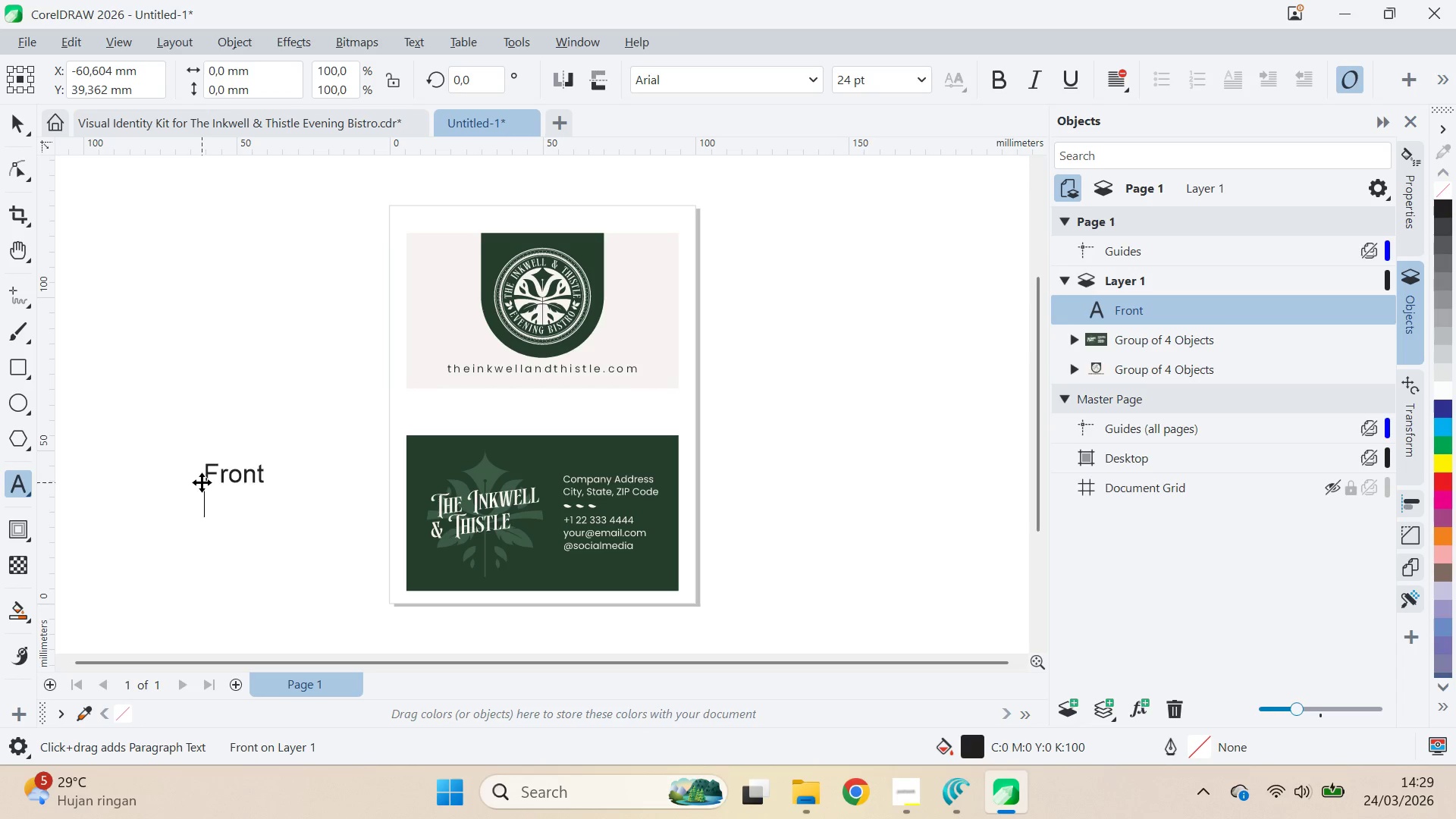 
type(Back )
key(Backspace)
 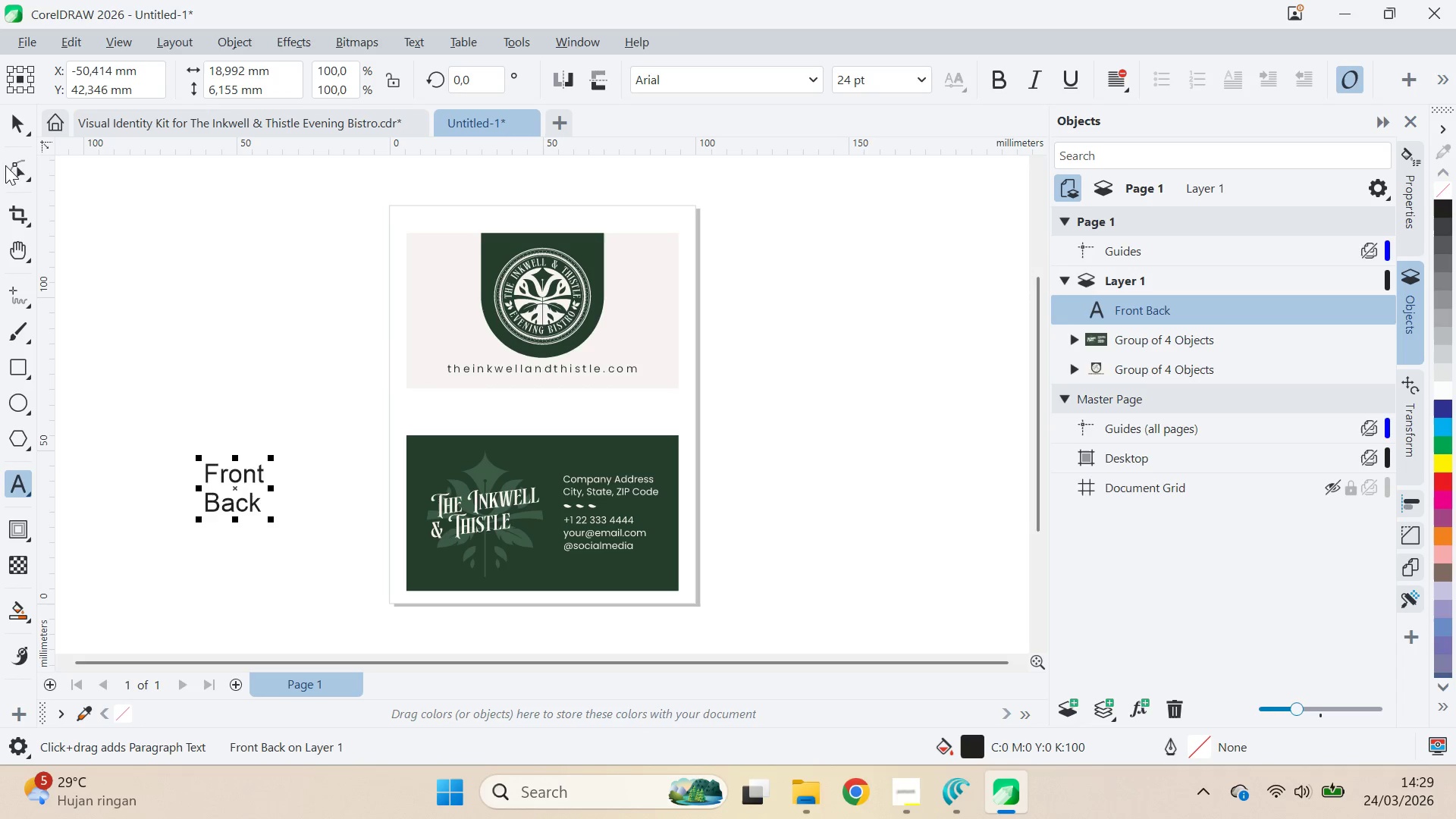 
left_click([0, 116])
 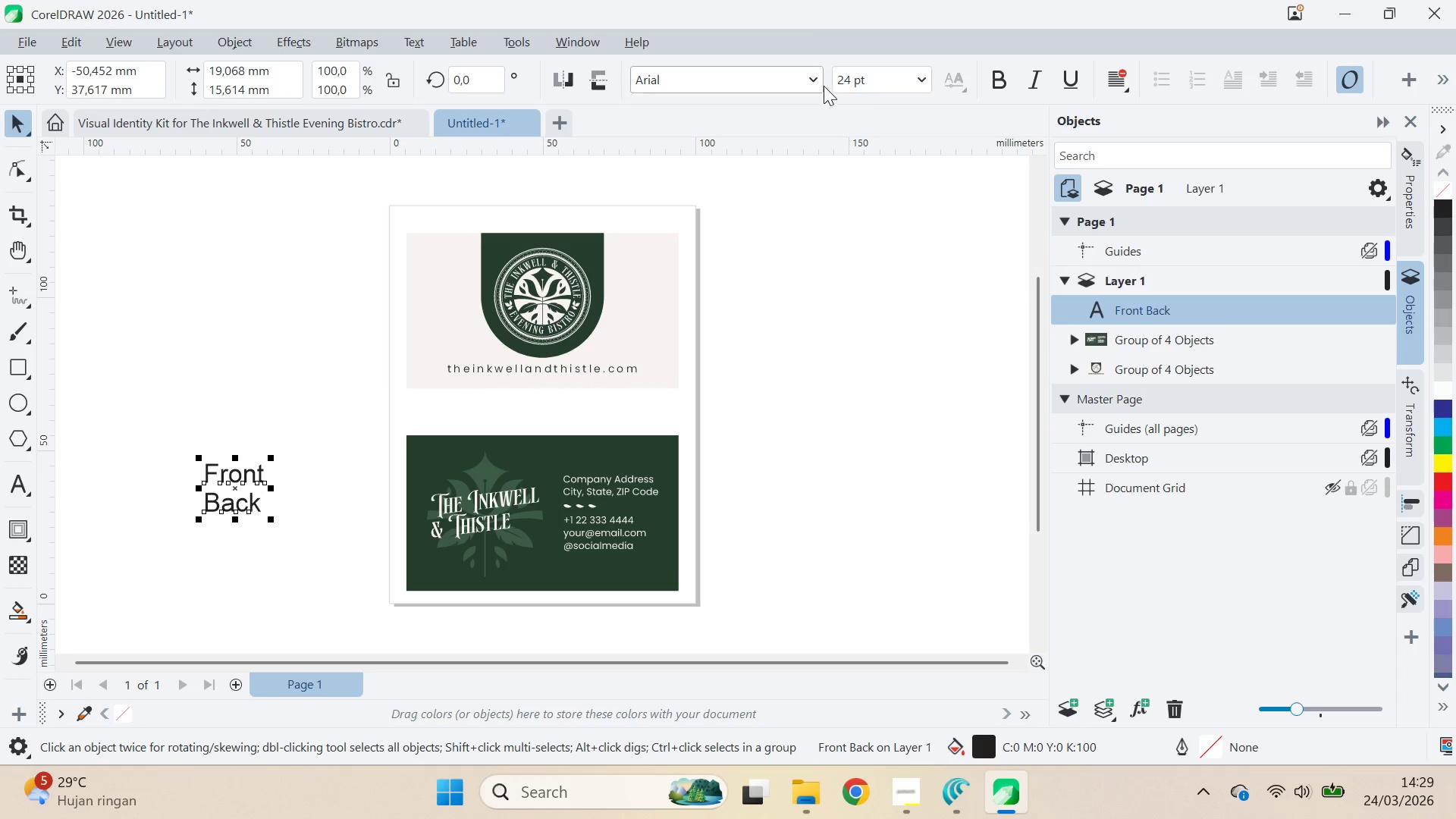 
left_click([819, 77])
 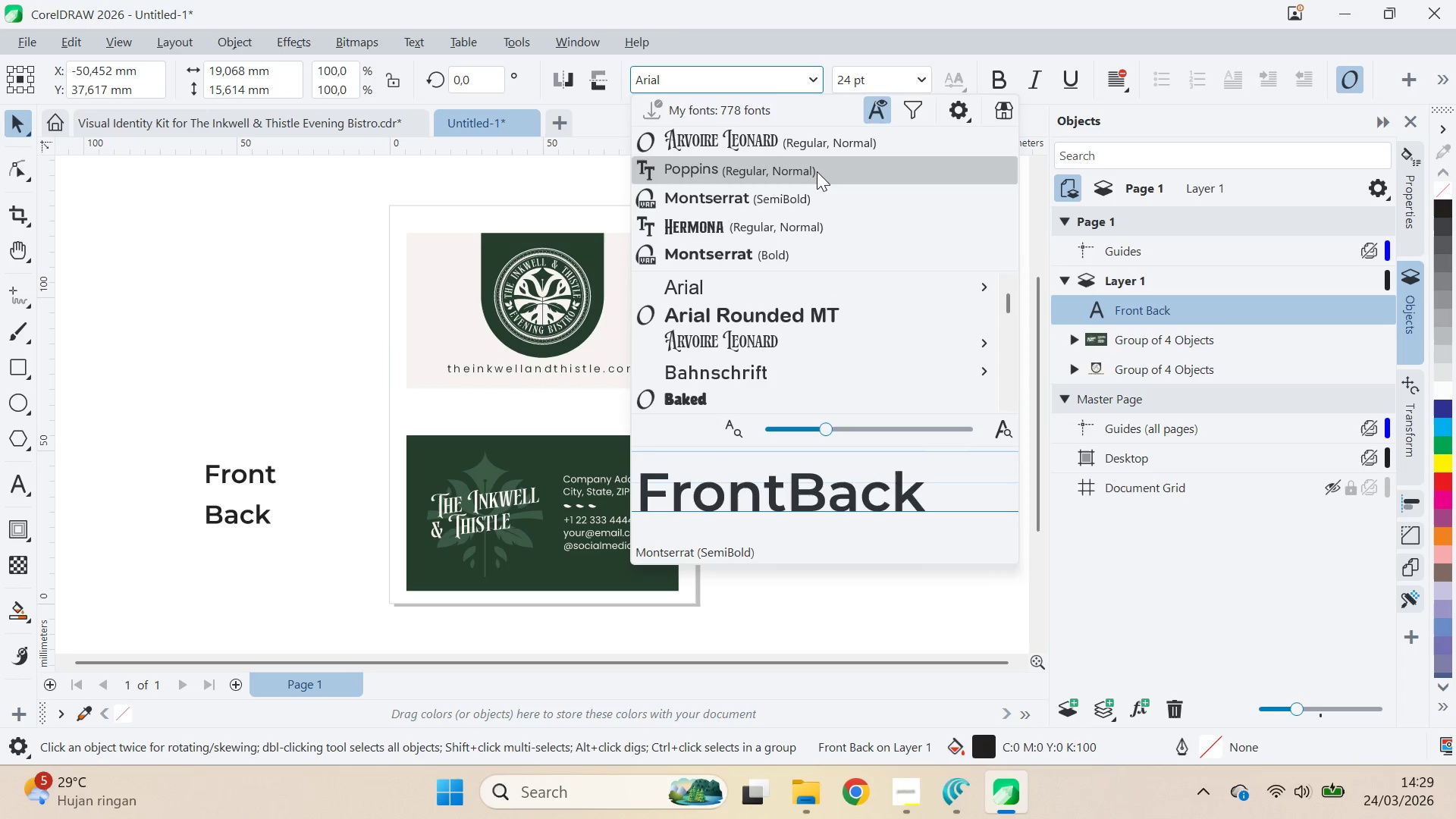 
double_click([821, 343])
 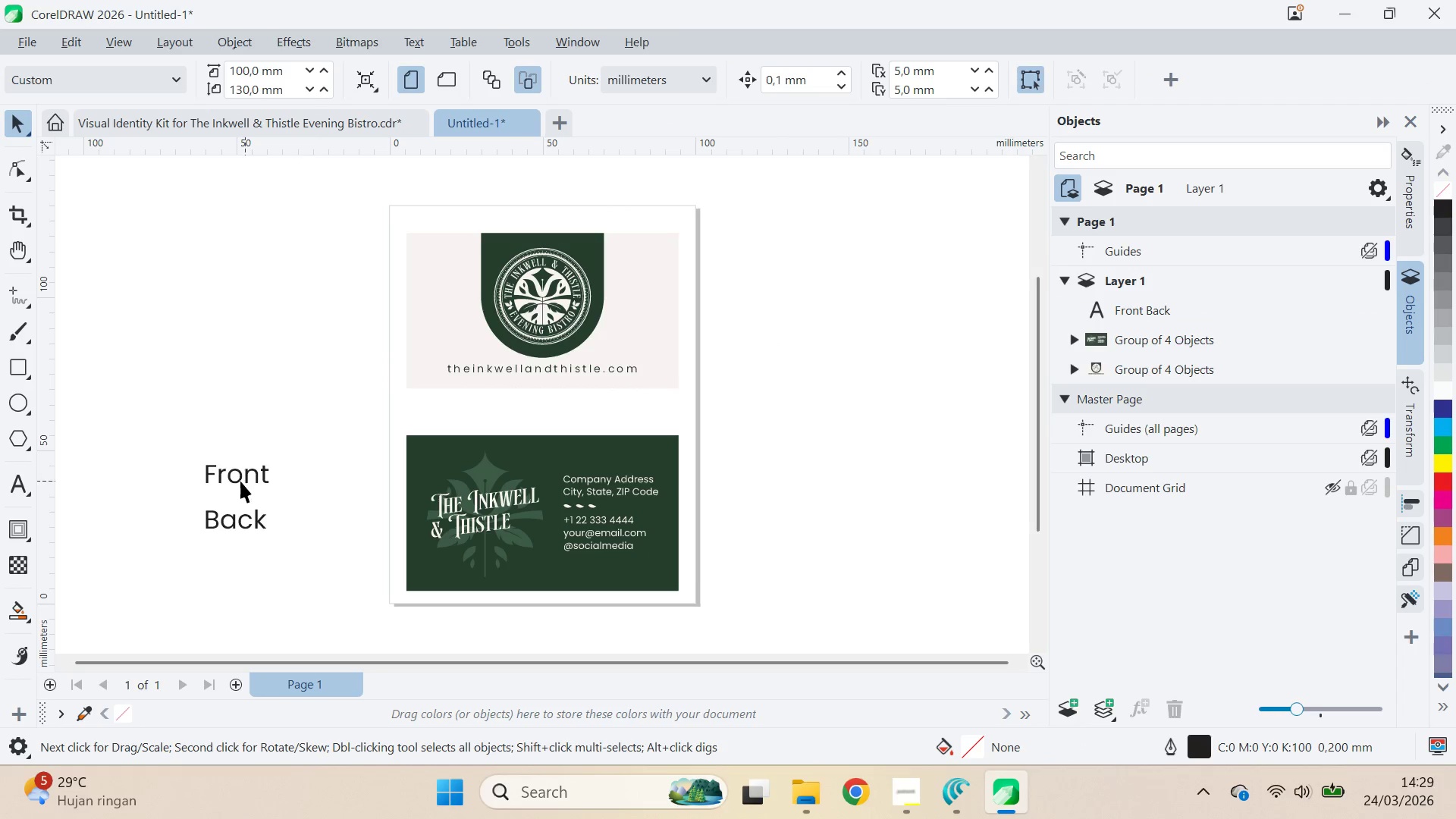 
left_click([237, 482])
 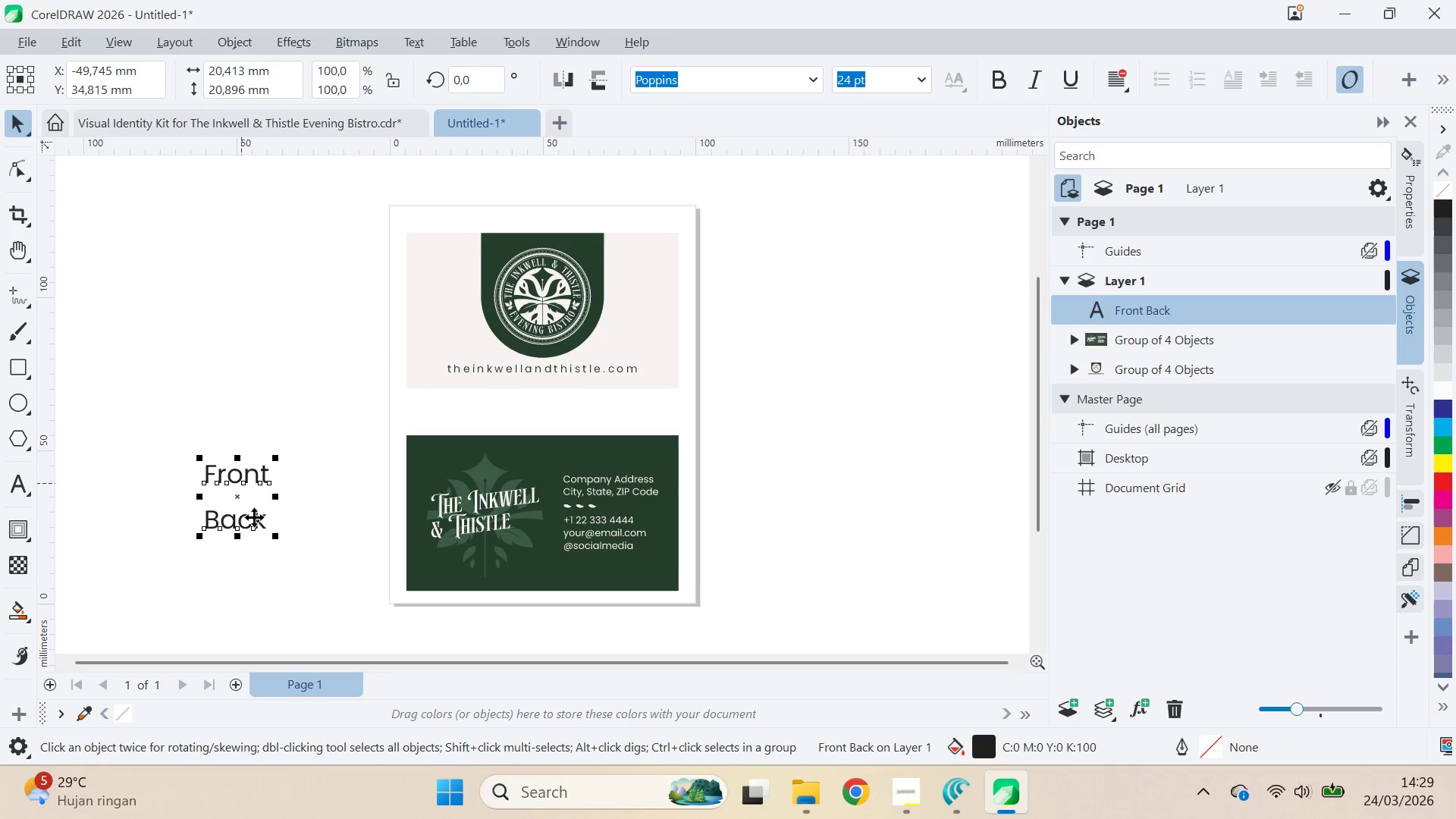 
hold_key(key=ShiftLeft, duration=0.38)
 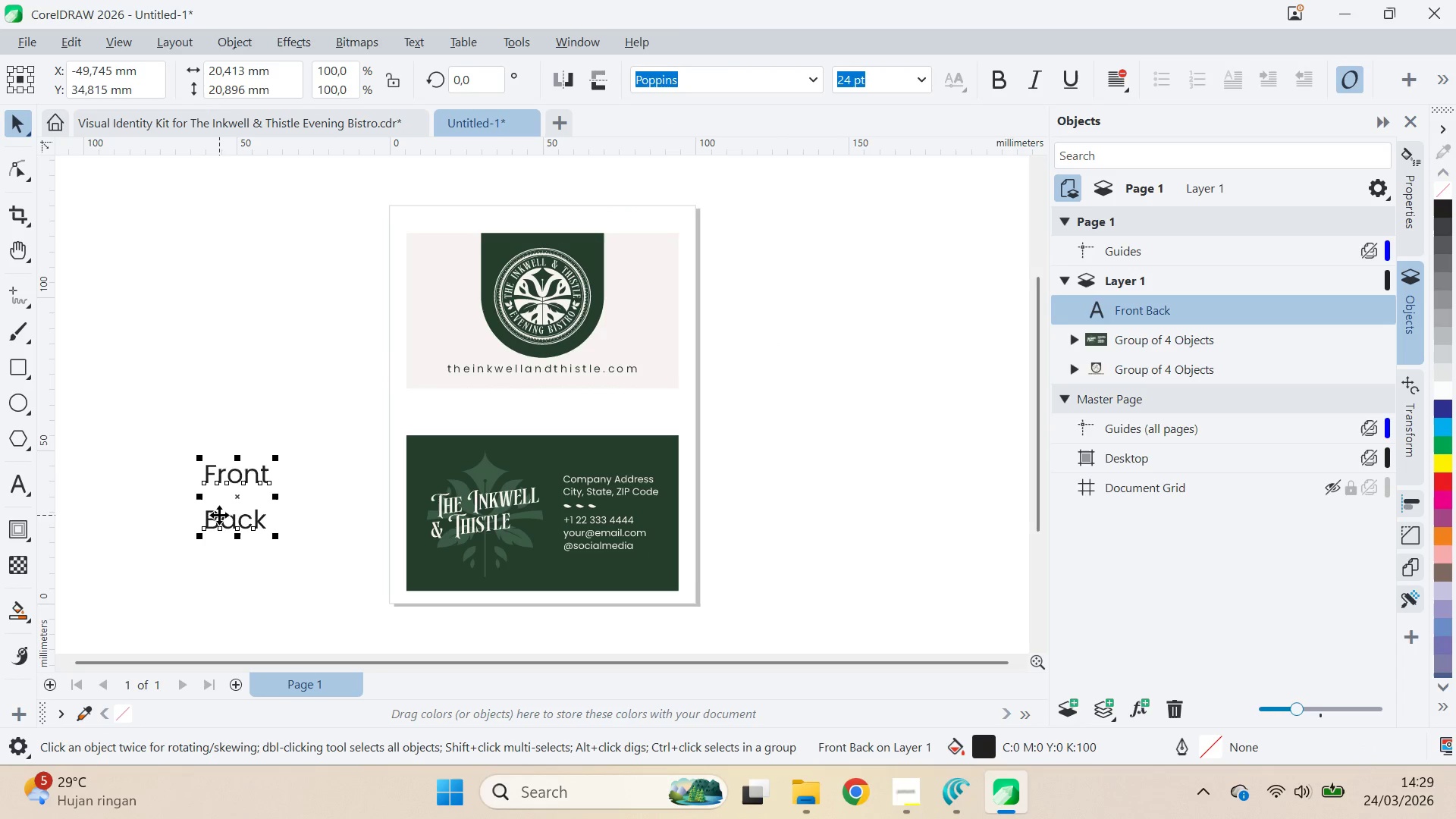 
key(Control+K)
 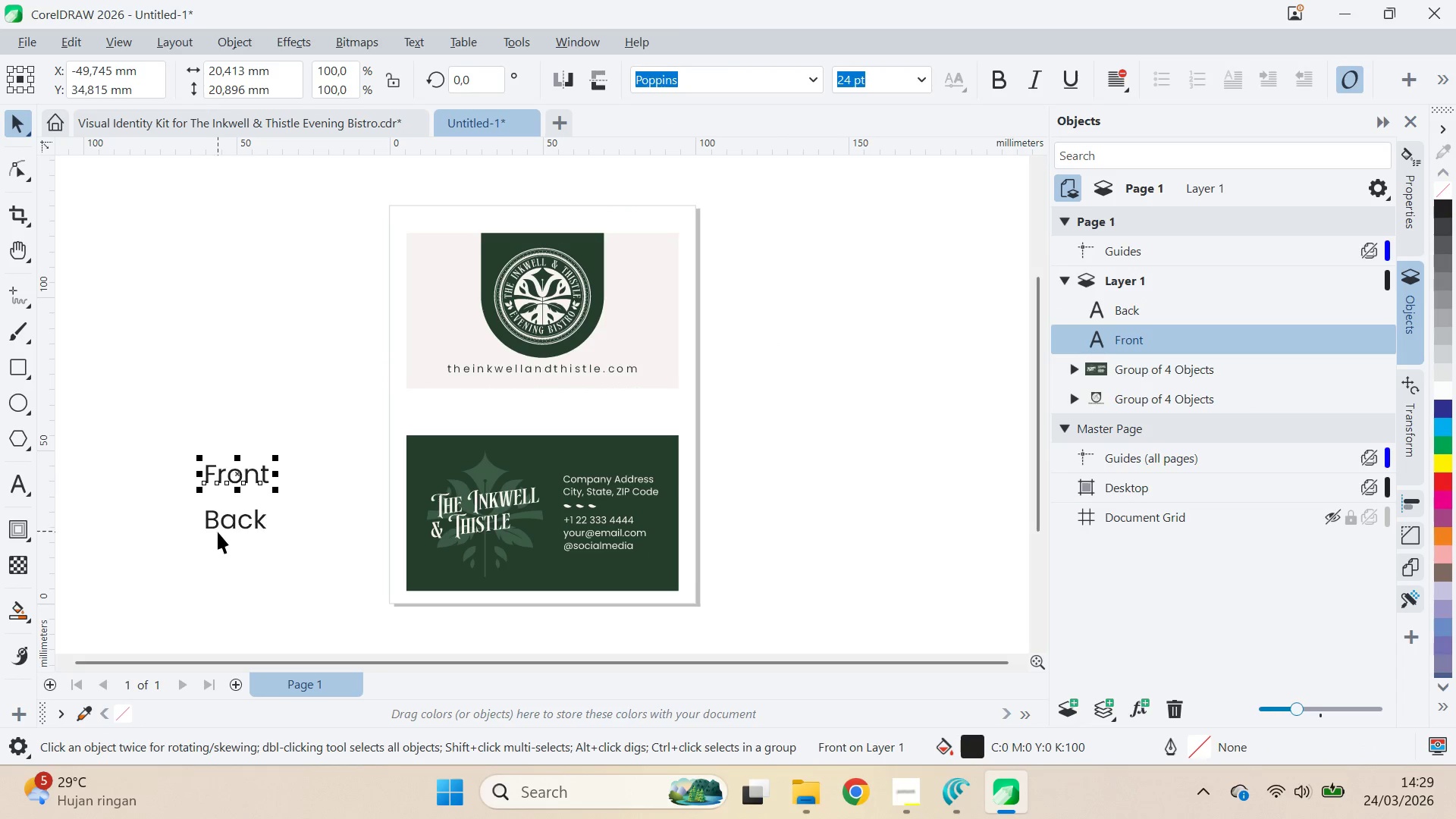 
hold_key(key=ShiftLeft, duration=0.77)
double_click([444, 303])
 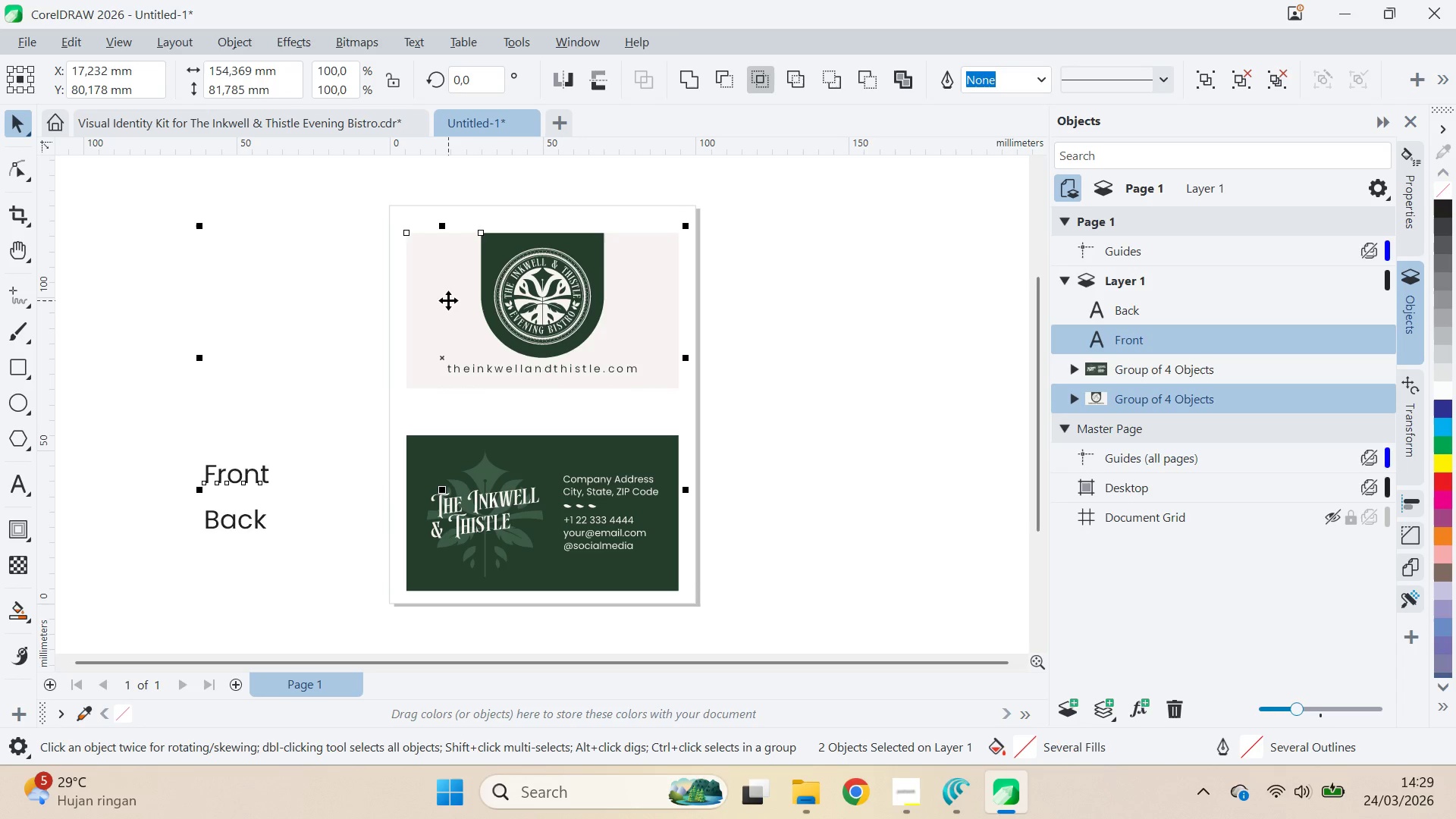 
type(ct)
 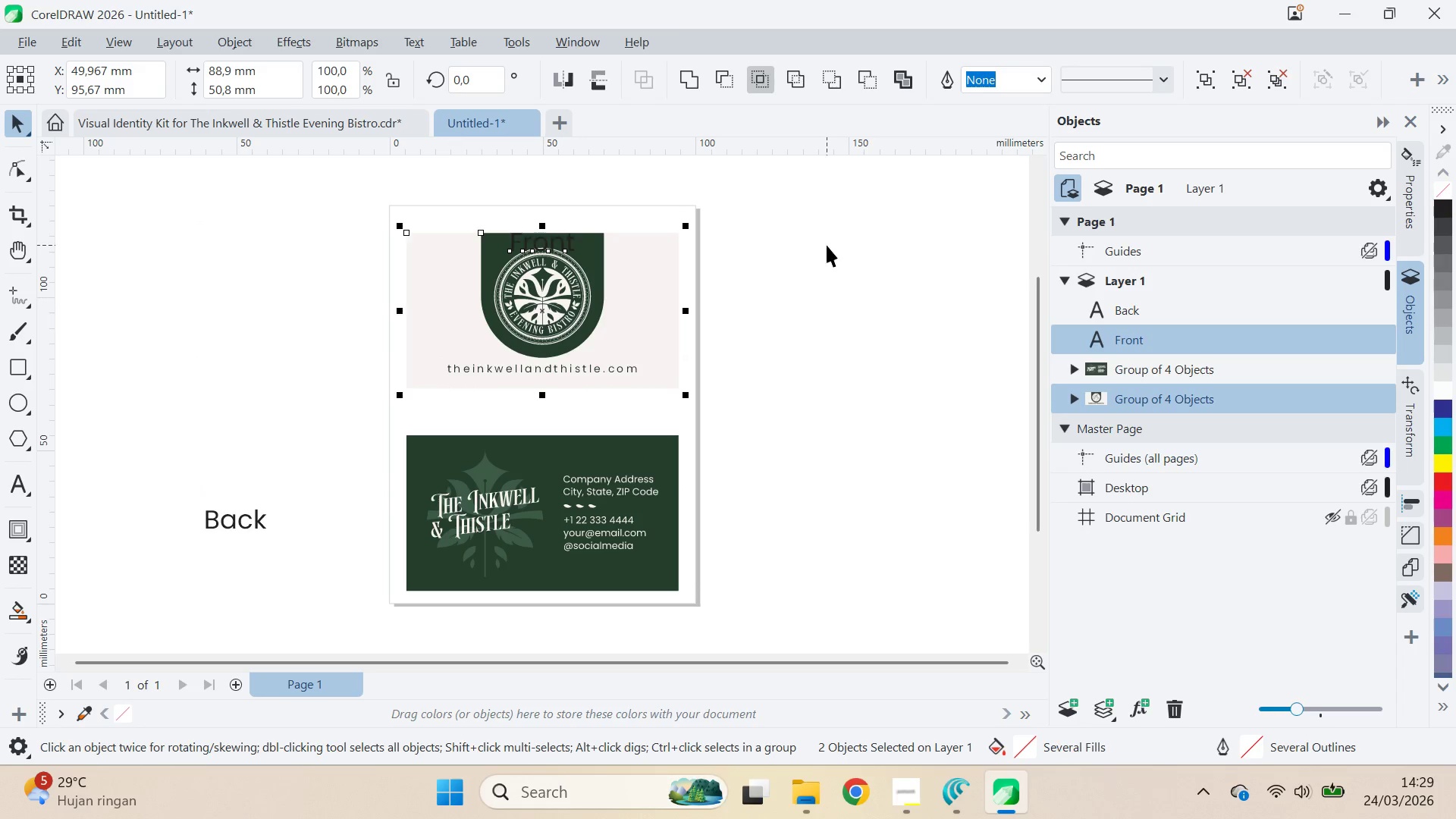 
left_click([827, 245])
 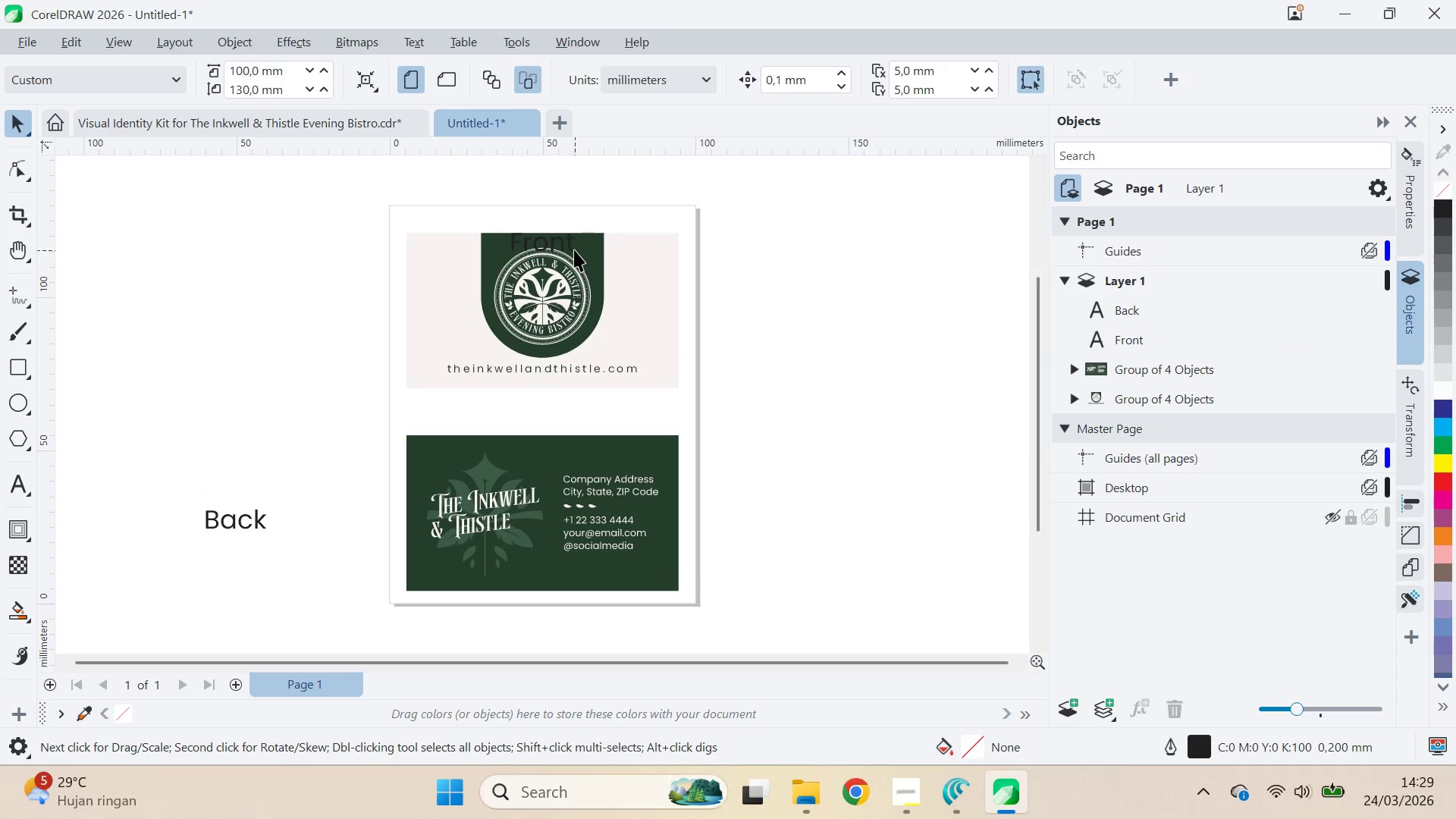 
left_click_drag(start_coordinate=[573, 247], to_coordinate=[574, 219])
 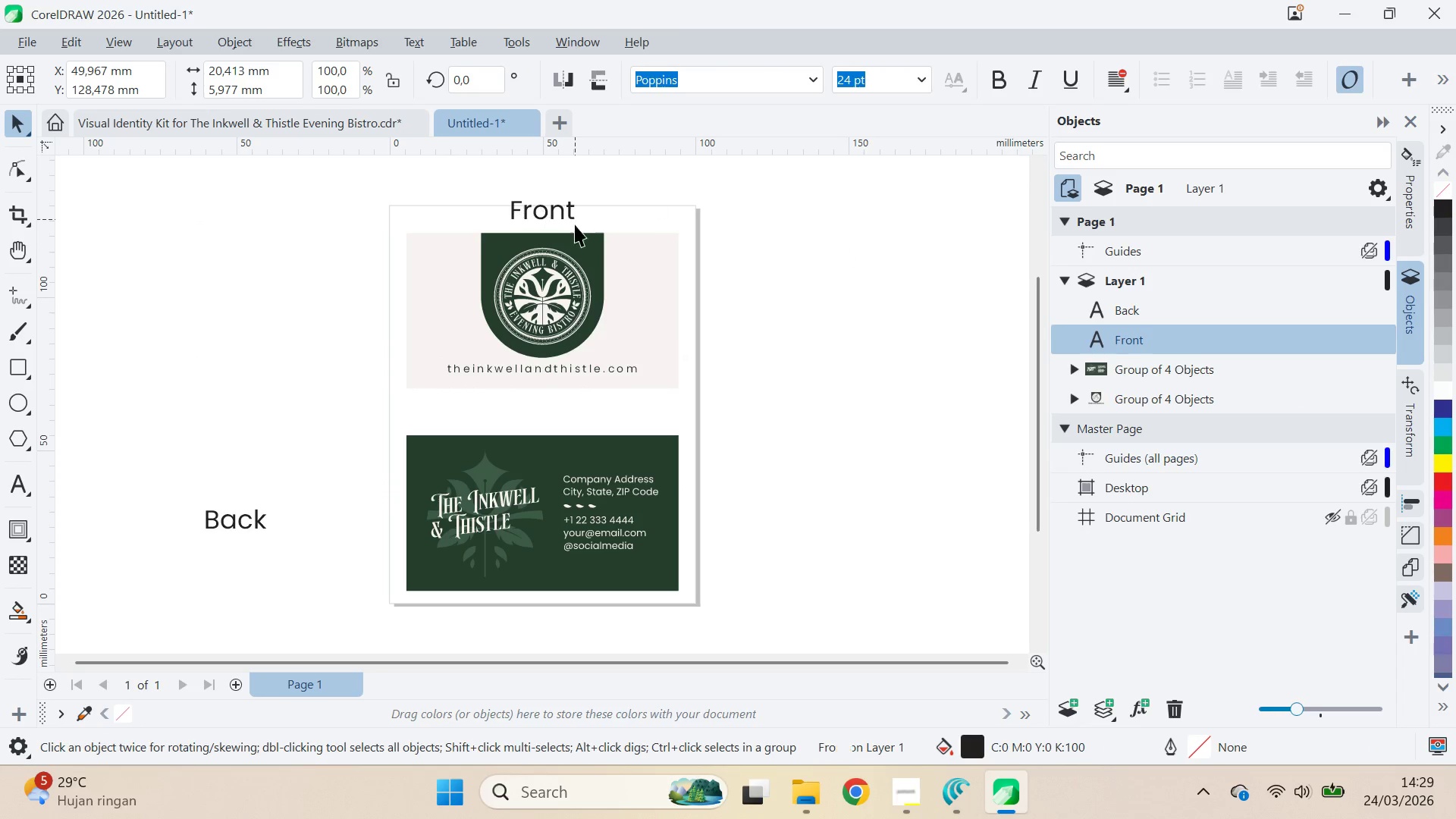 
hold_key(key=ShiftLeft, duration=0.89)
left_click([575, 222])
 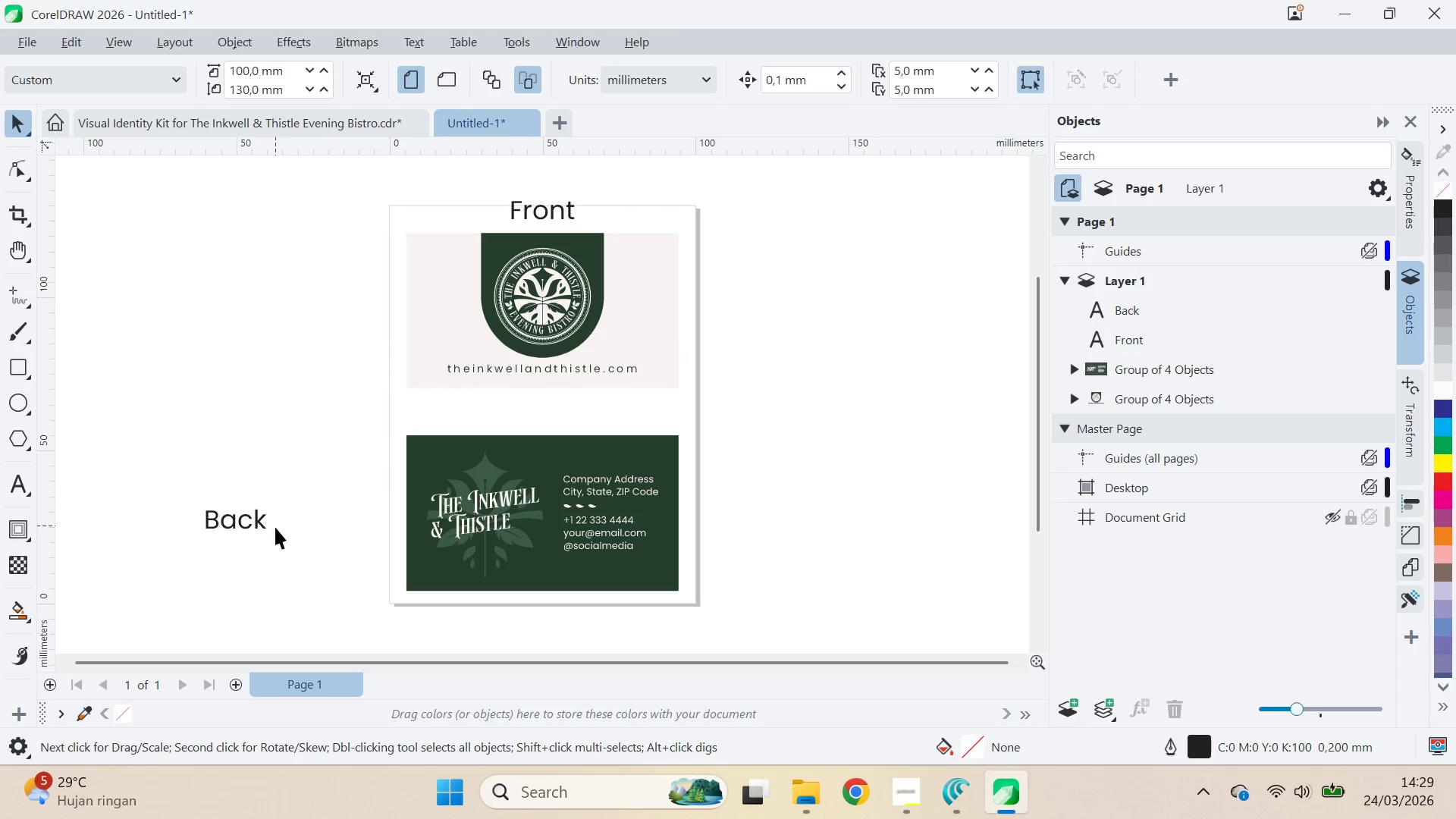 
left_click([259, 522])
 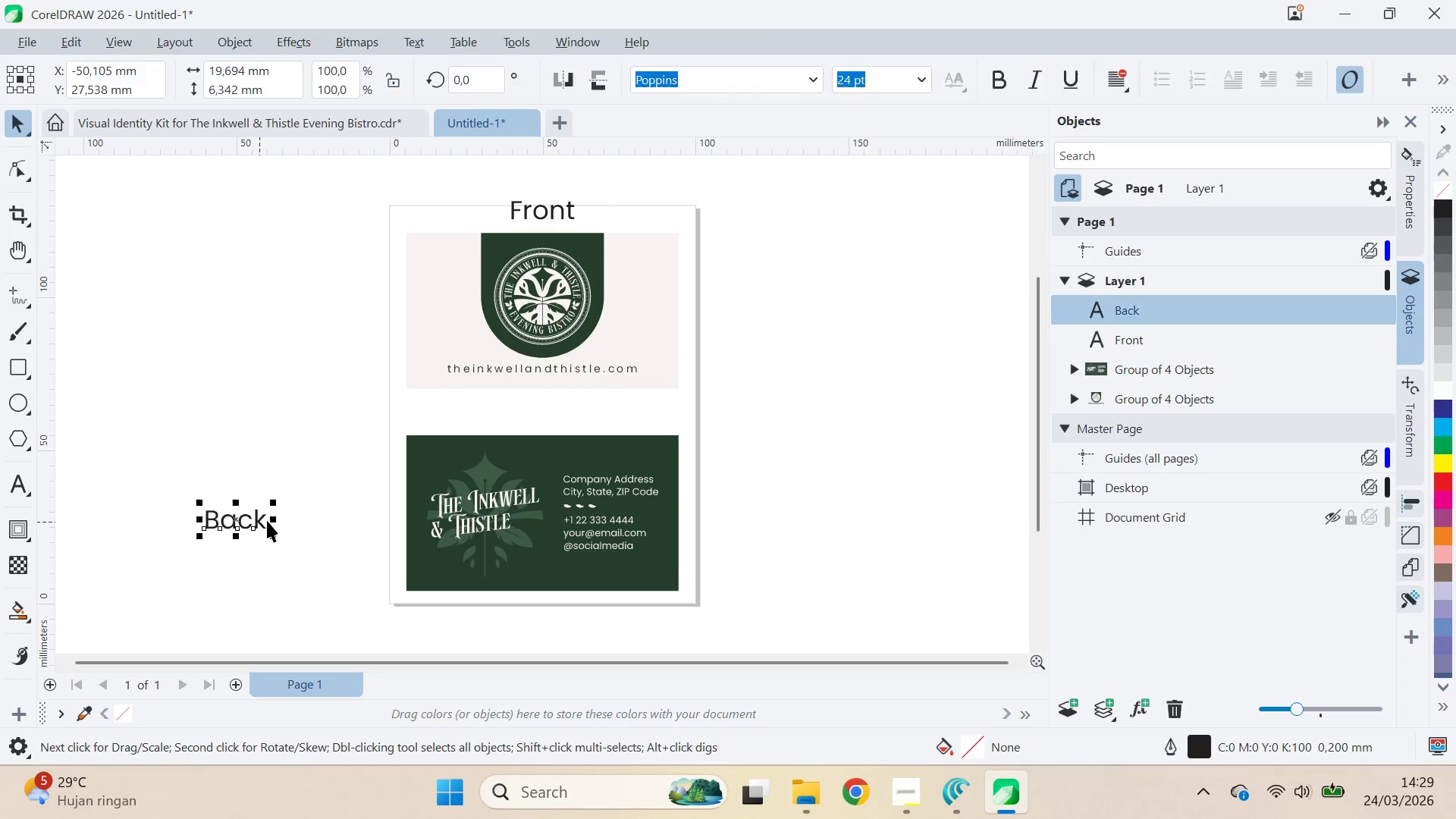 
hold_key(key=ShiftLeft, duration=0.58)
left_click([574, 460])
 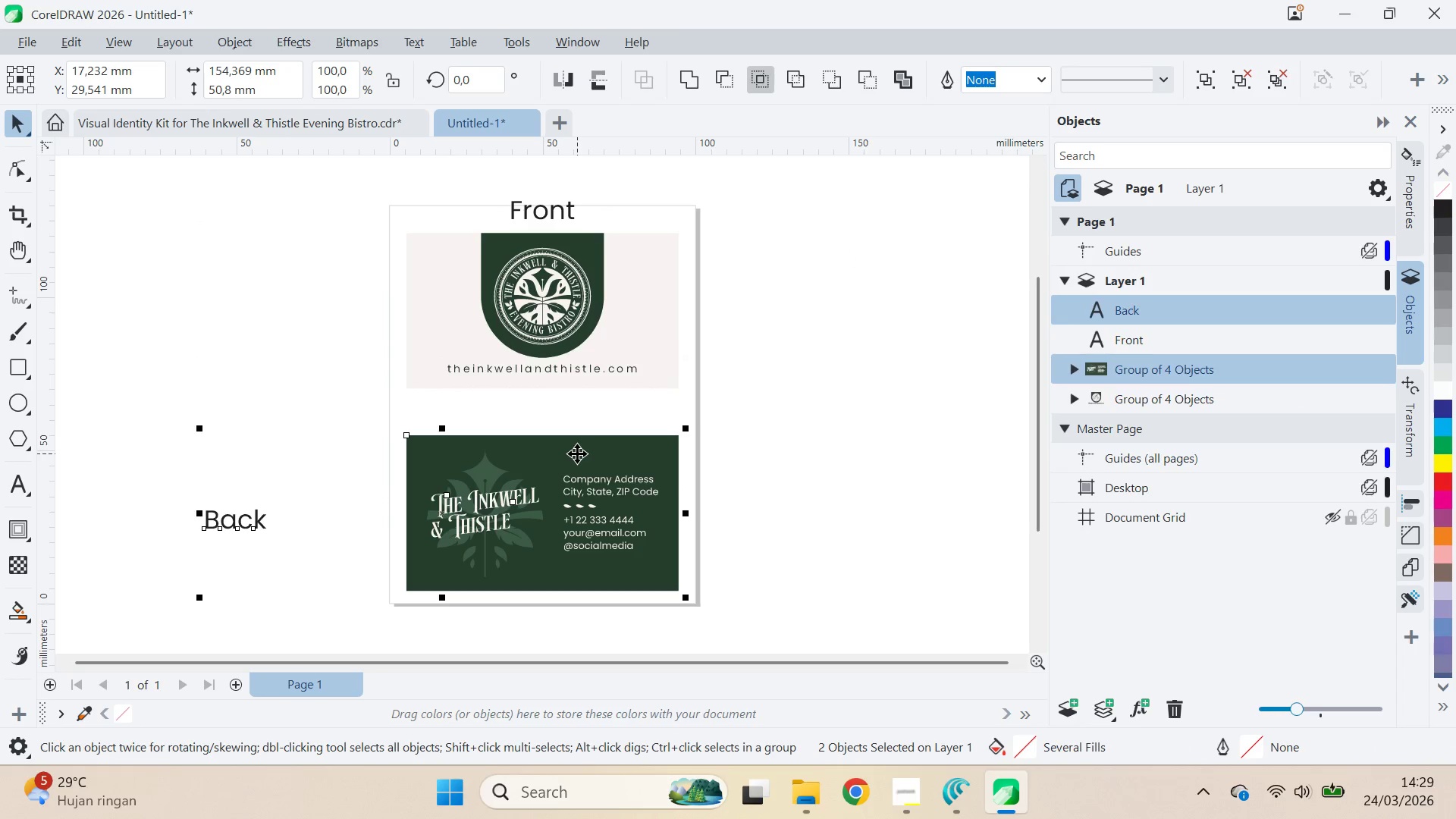 
type(ct)
 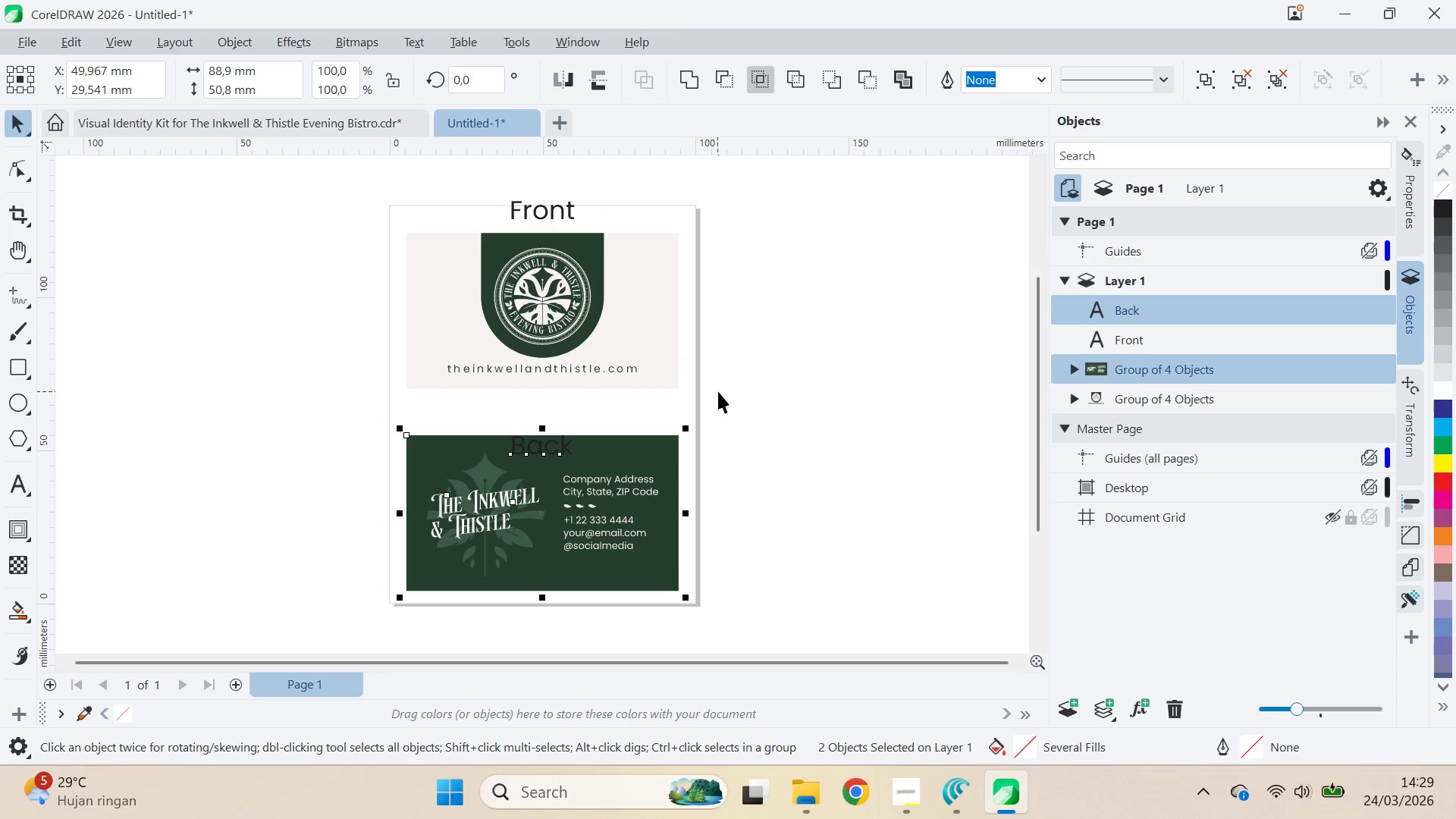 
left_click([718, 391])
 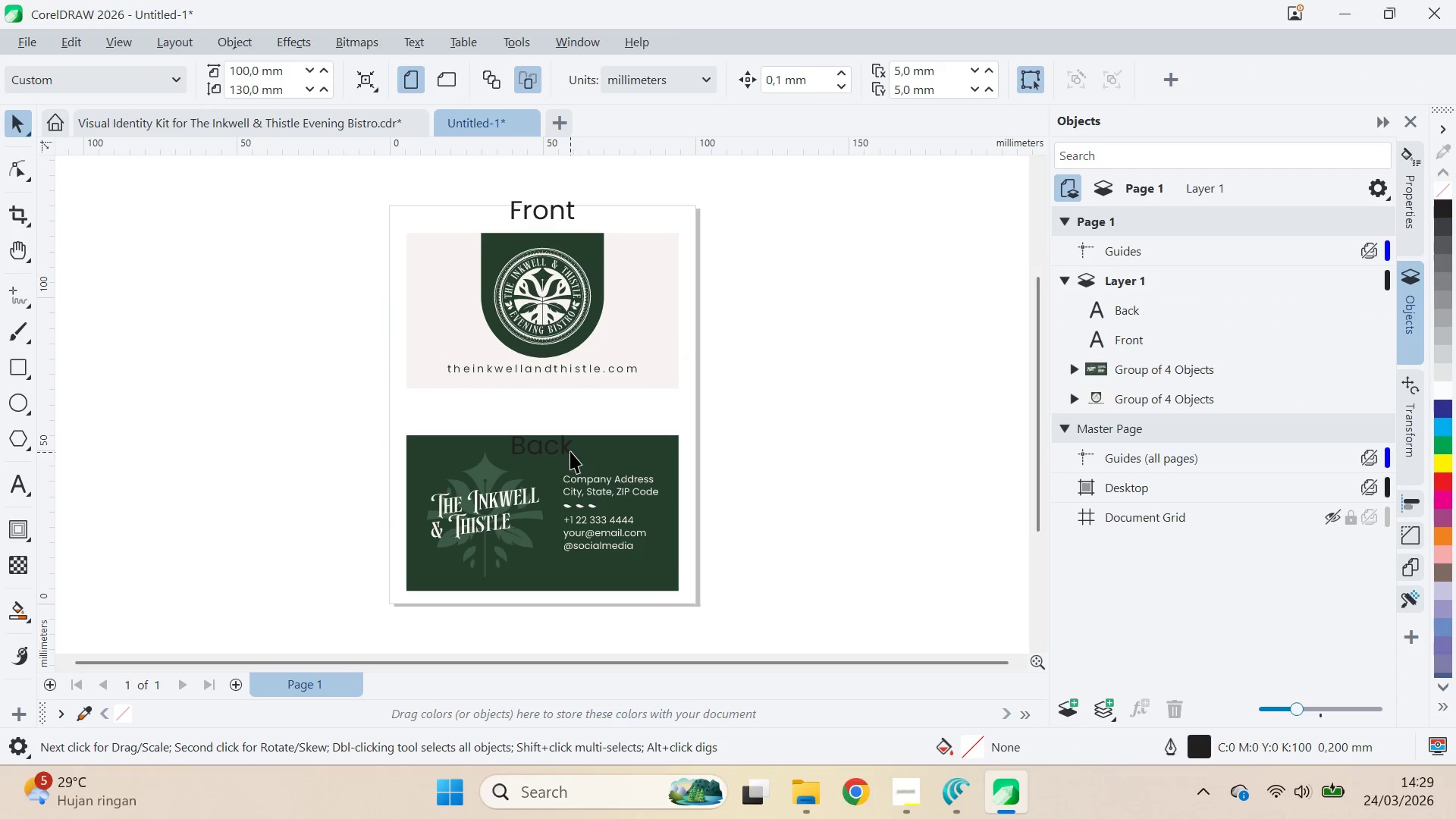 
left_click_drag(start_coordinate=[568, 450], to_coordinate=[578, 431])
 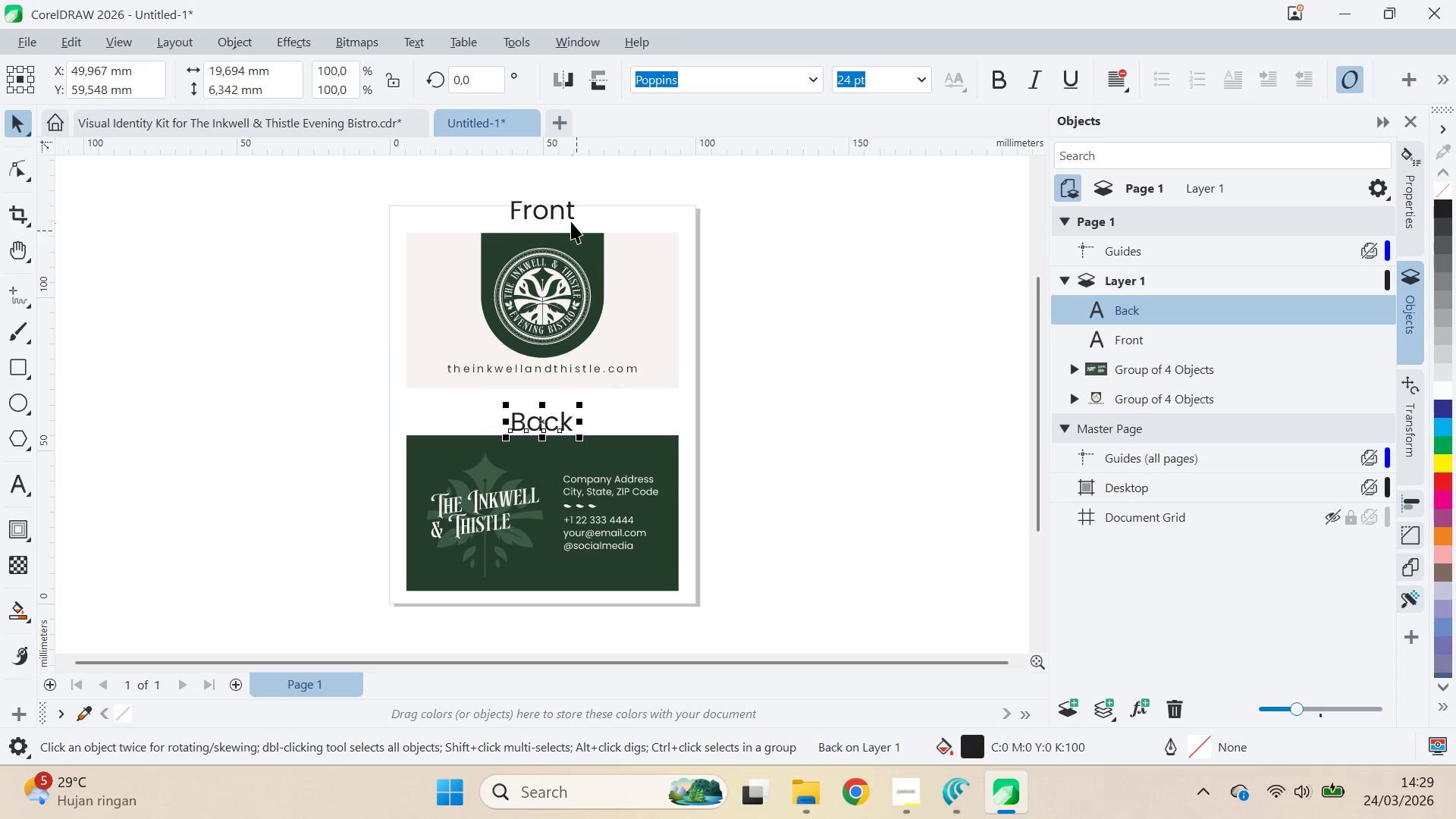 
hold_key(key=ShiftLeft, duration=1.52)
 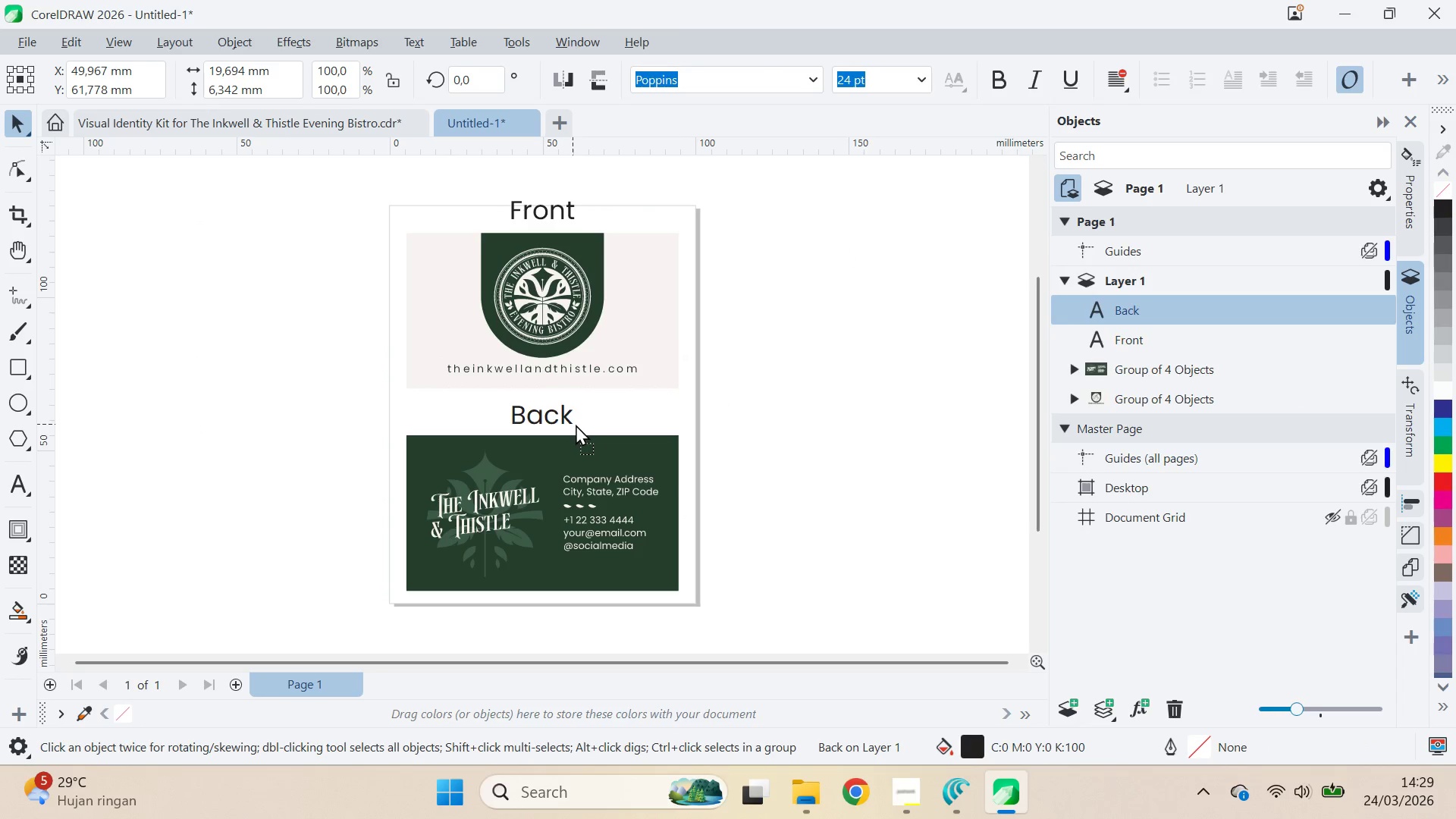 
hold_key(key=ShiftLeft, duration=1.5)
 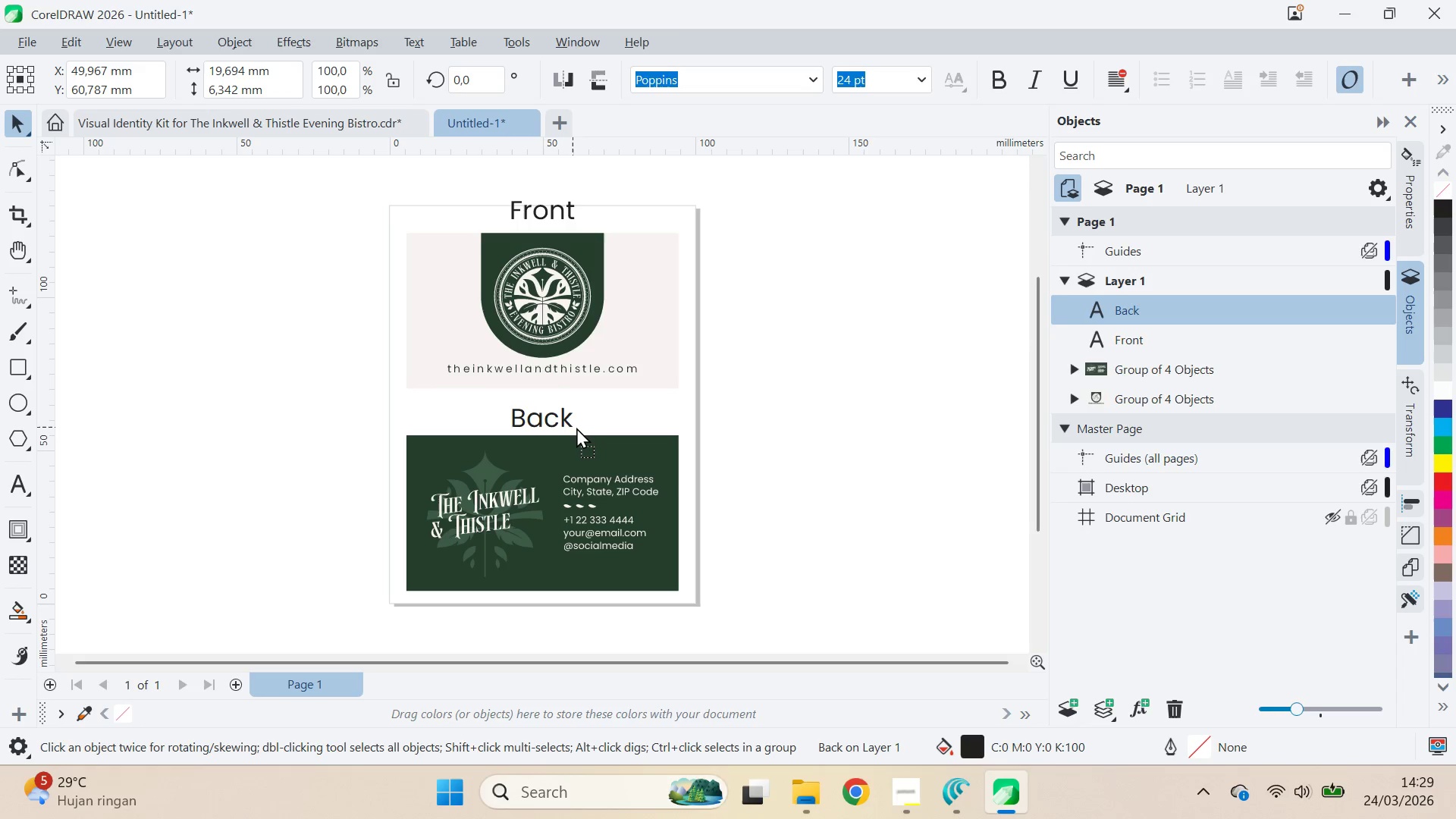 
hold_key(key=ShiftLeft, duration=1.51)
 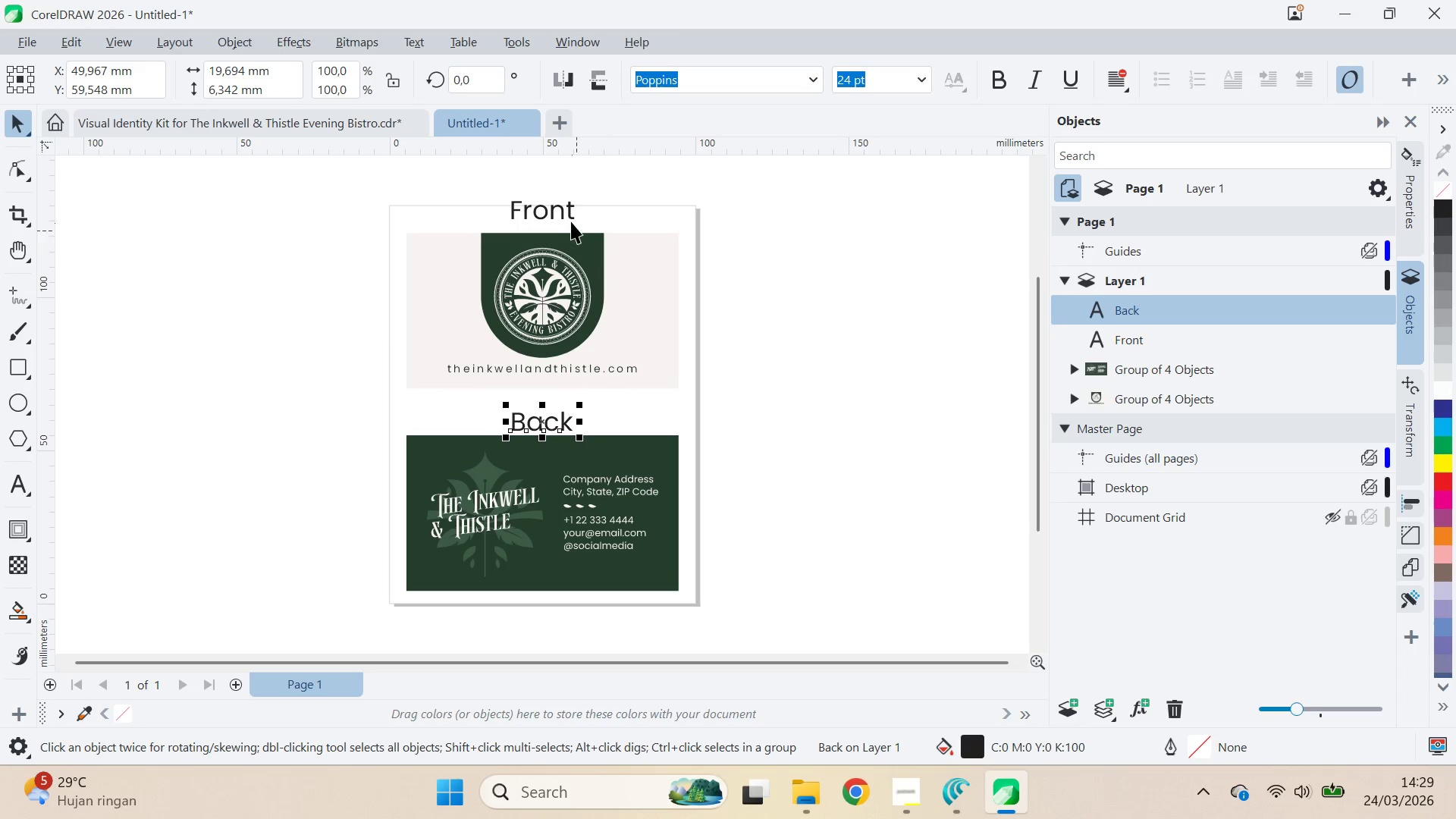 
key(Shift+ShiftLeft)
 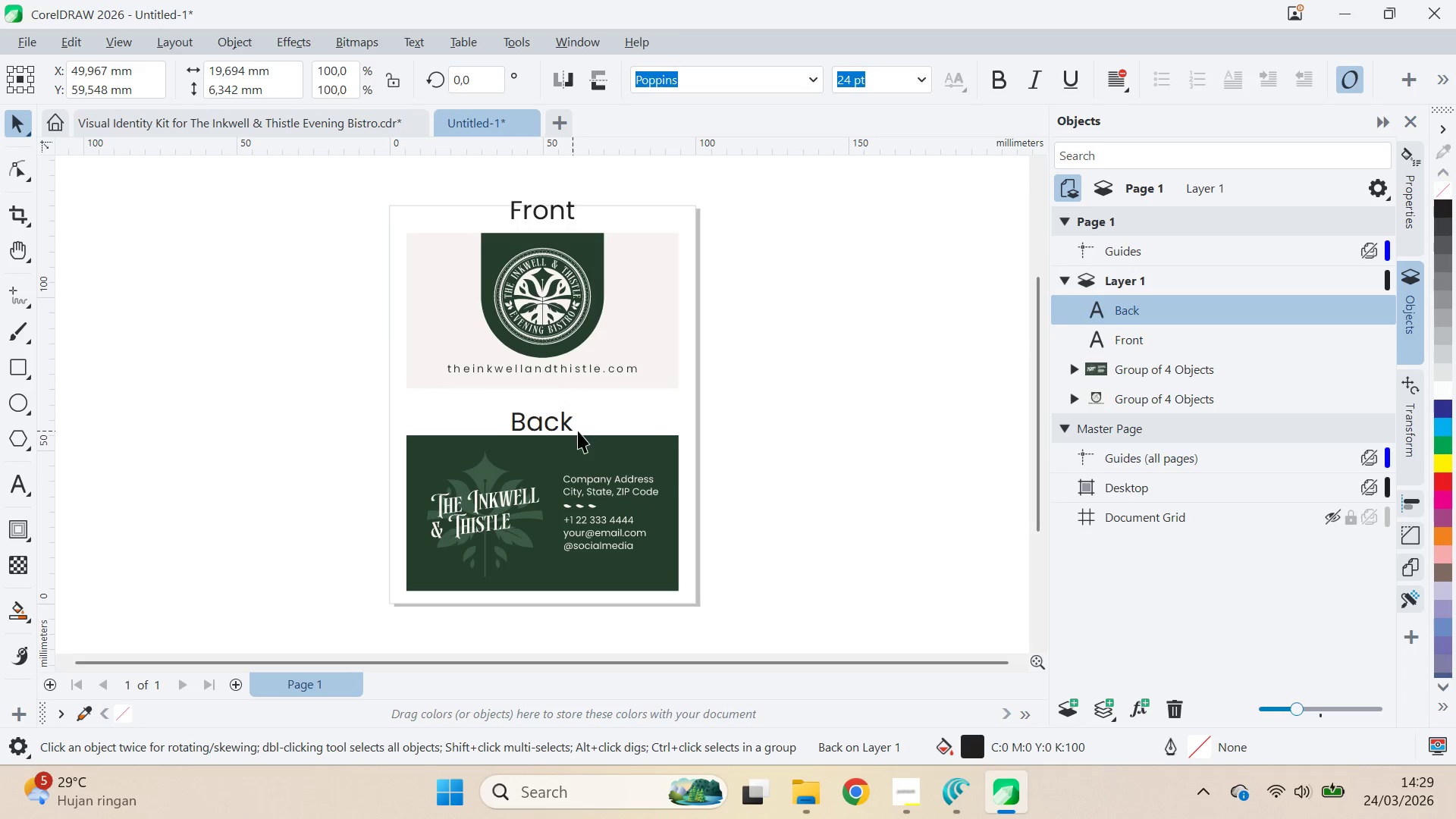 
key(Shift+ShiftLeft)
 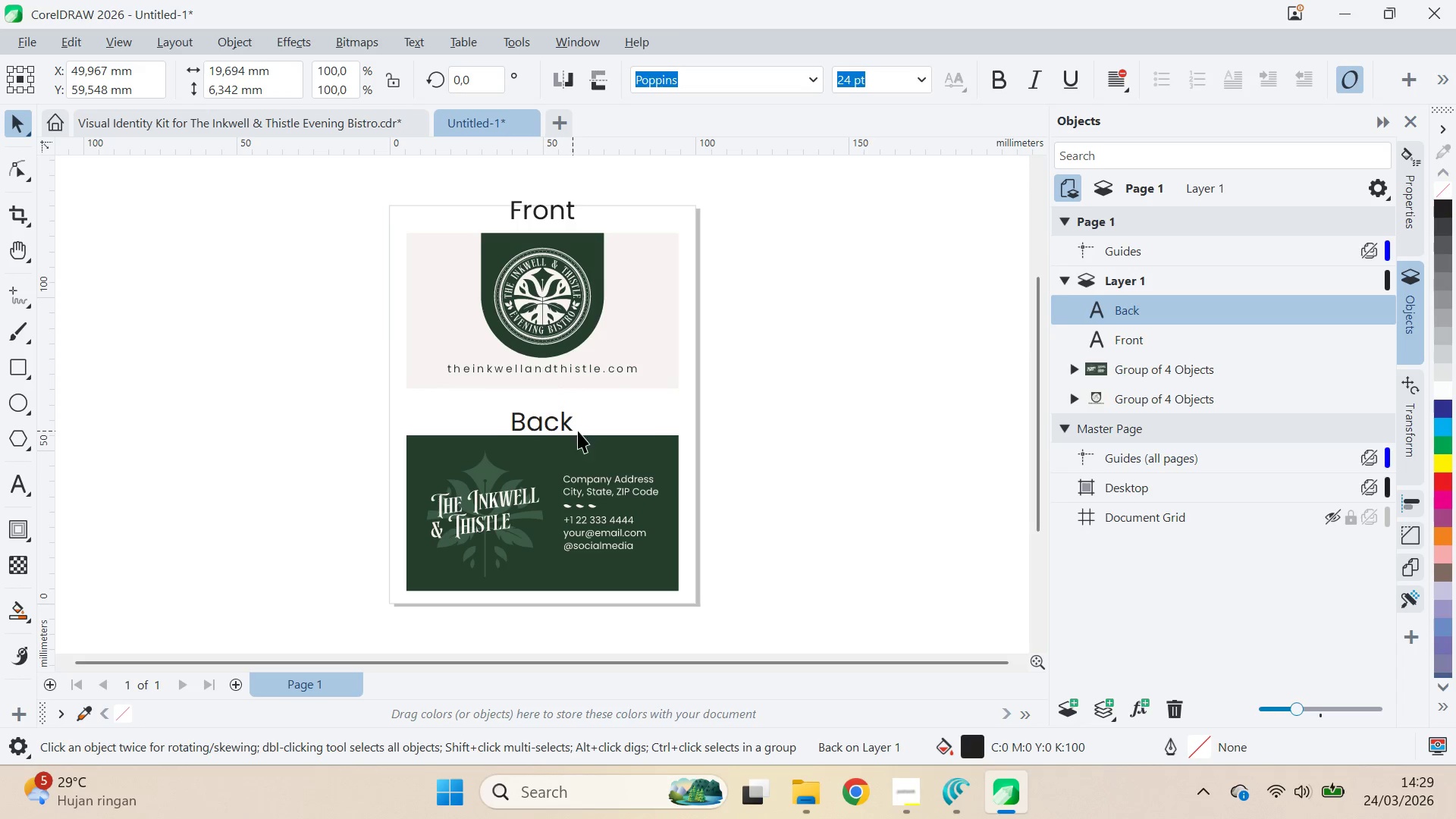 
key(Shift+ShiftLeft)
 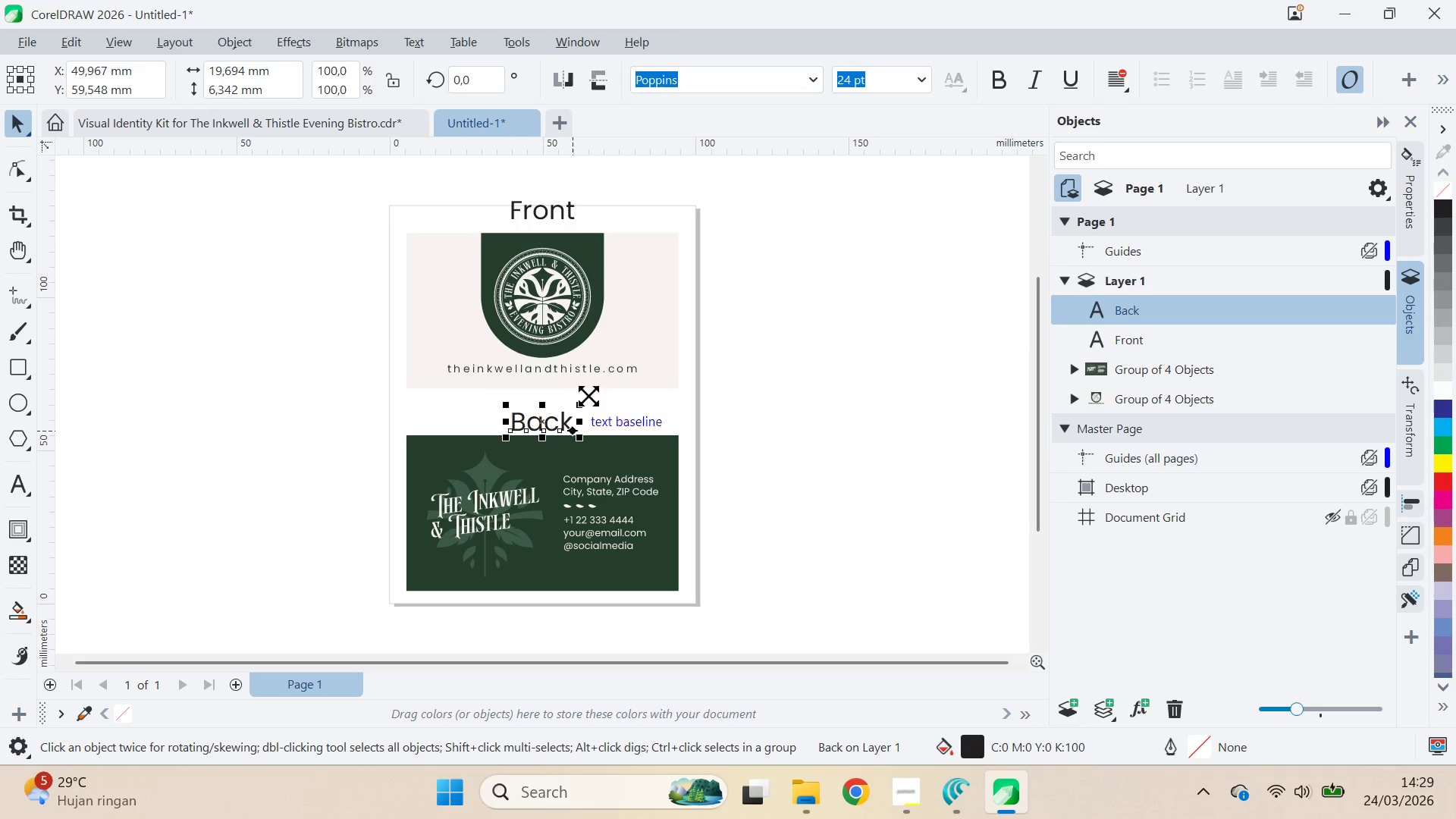 
key(Shift+ShiftLeft)
 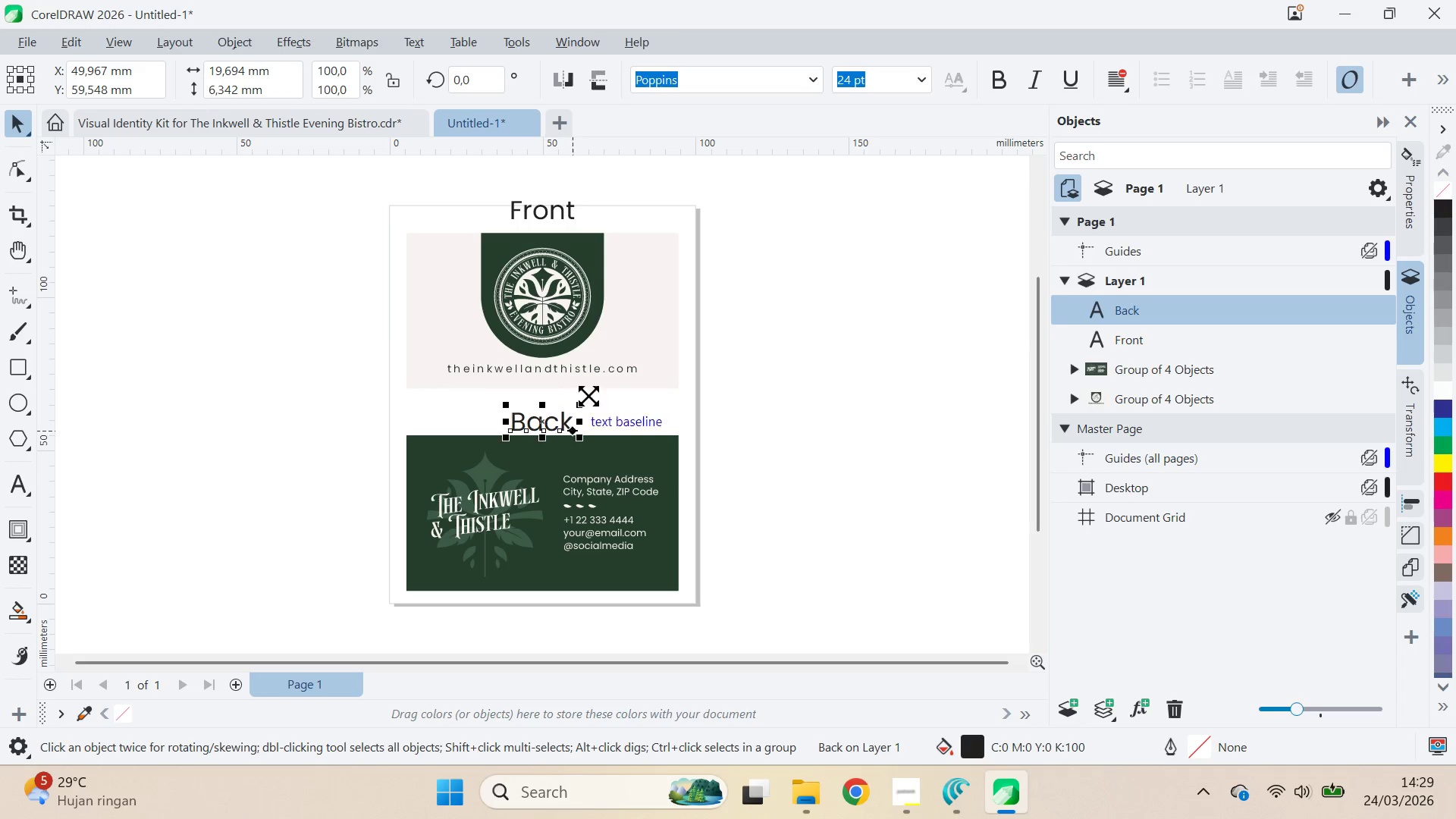 
key(Shift+ShiftLeft)
 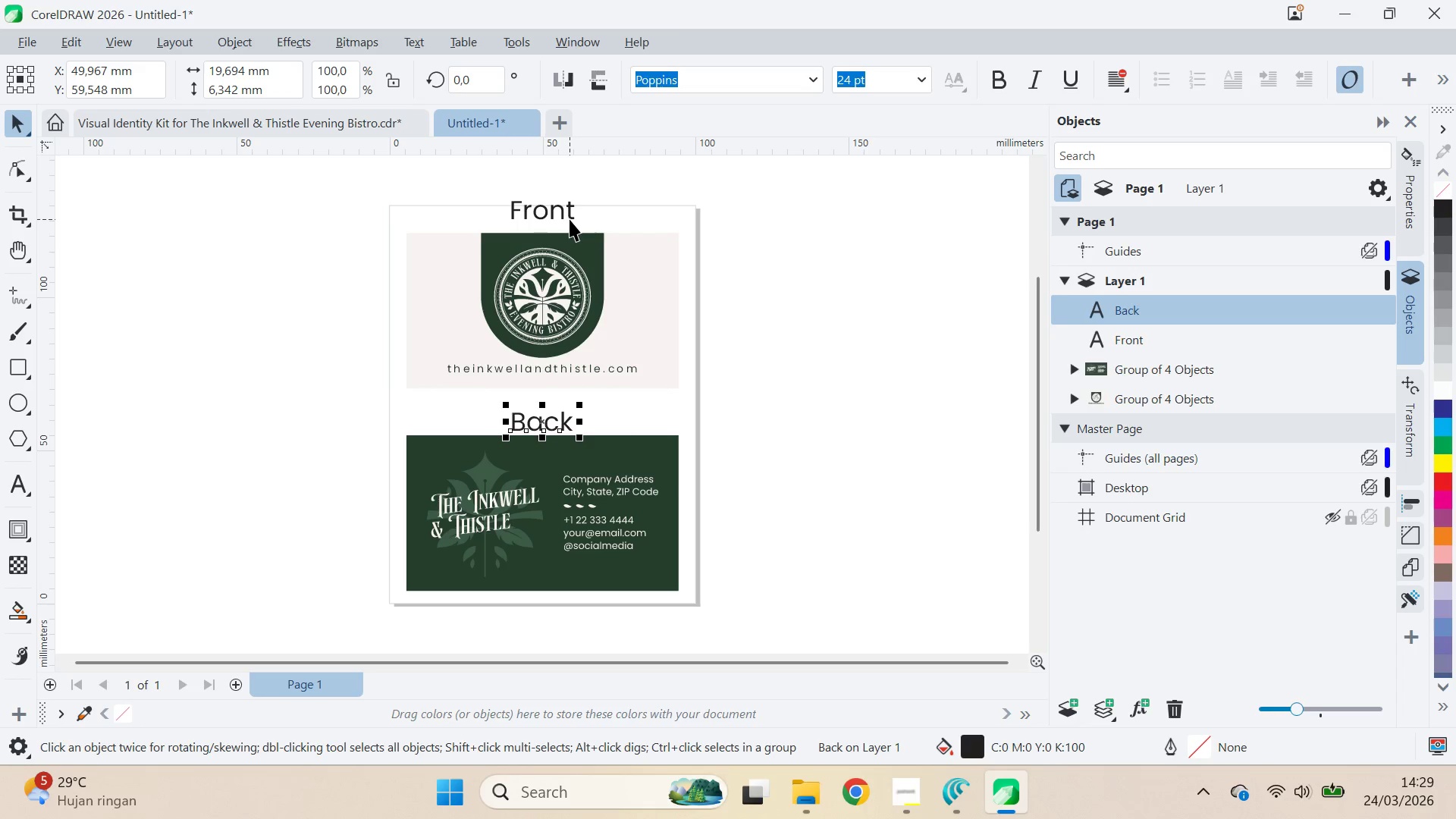 
left_click_drag(start_coordinate=[570, 219], to_coordinate=[570, 228])
 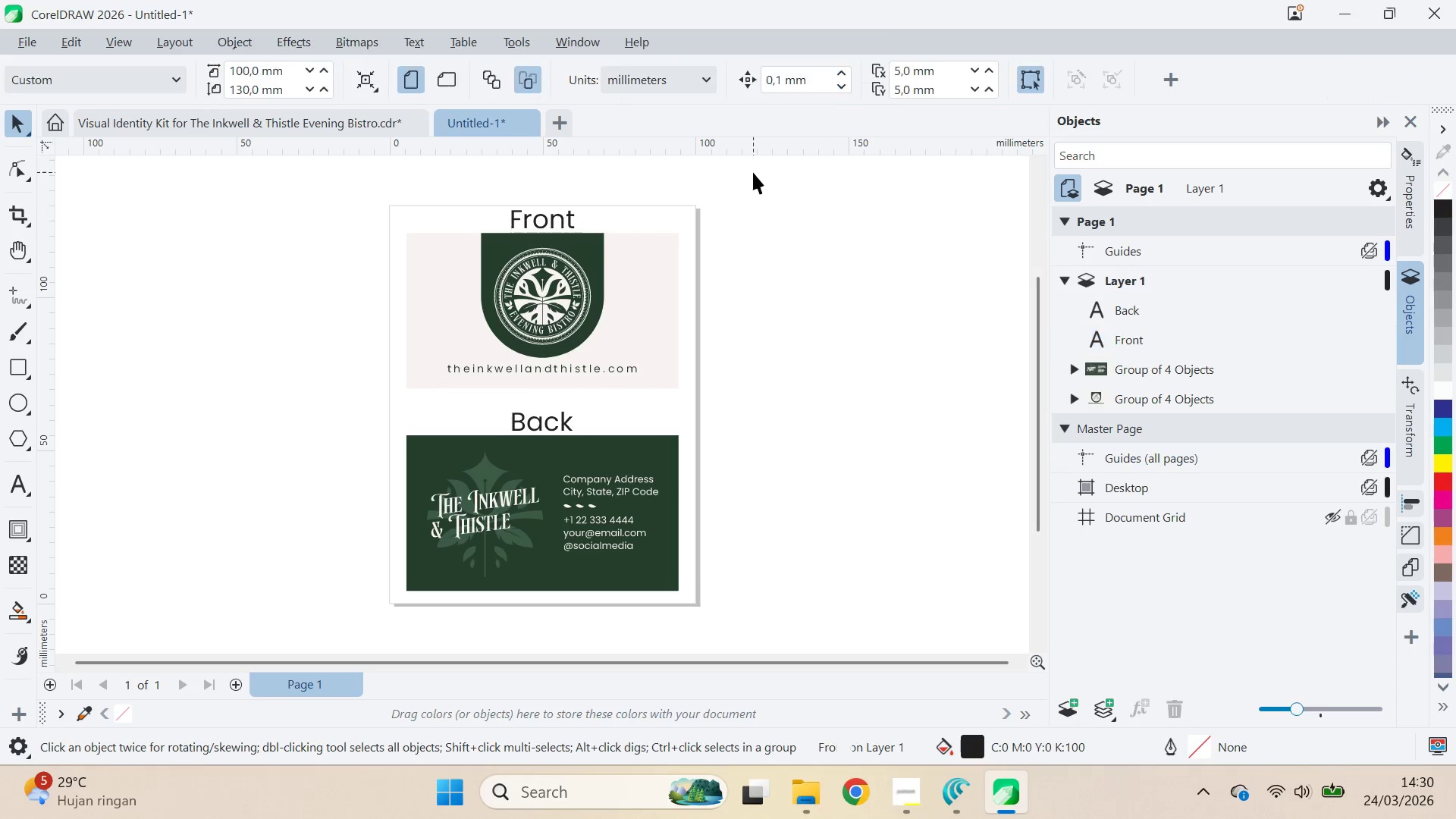 
hold_key(key=ShiftLeft, duration=1.5)
 